 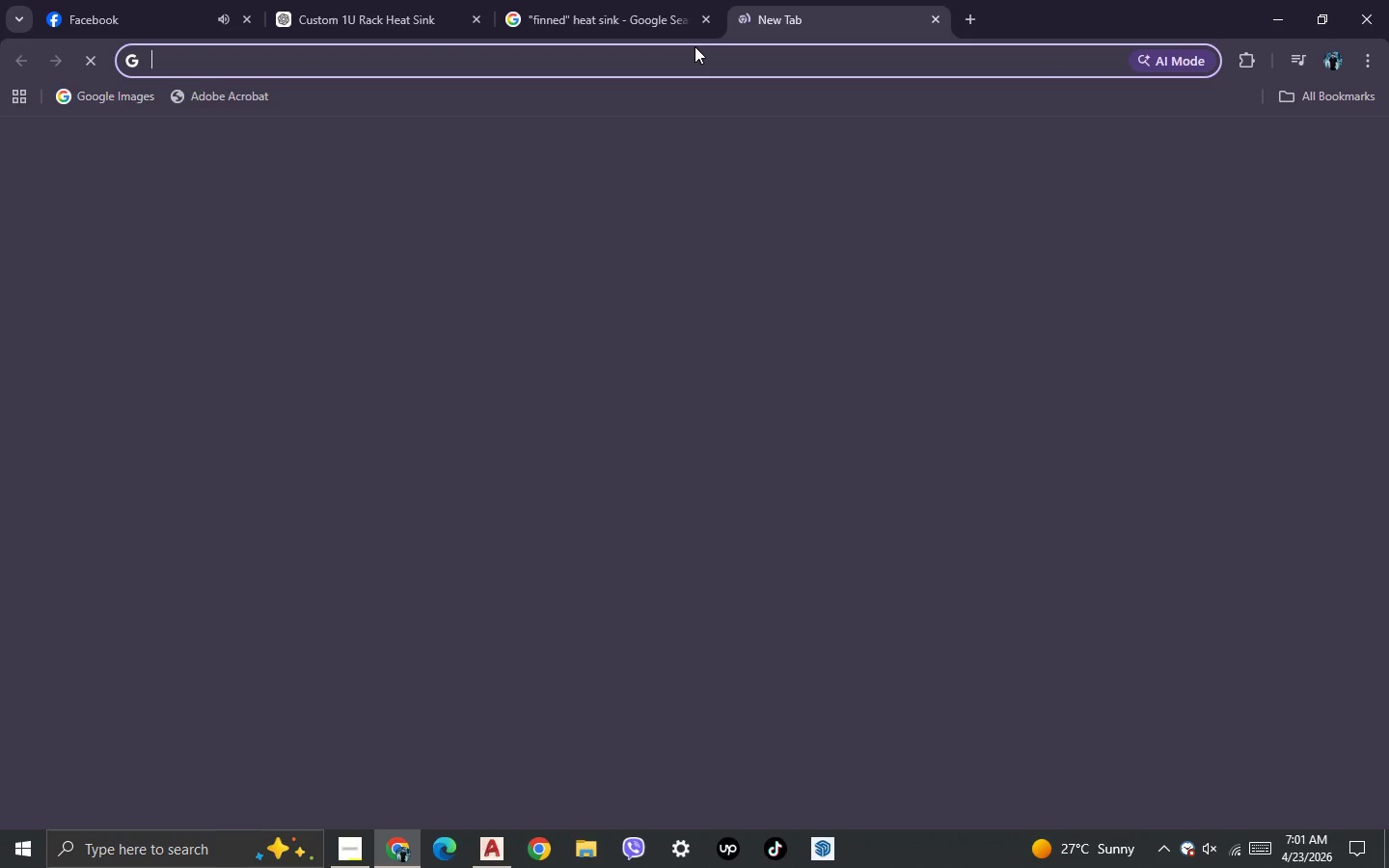 
key(Control+V)
 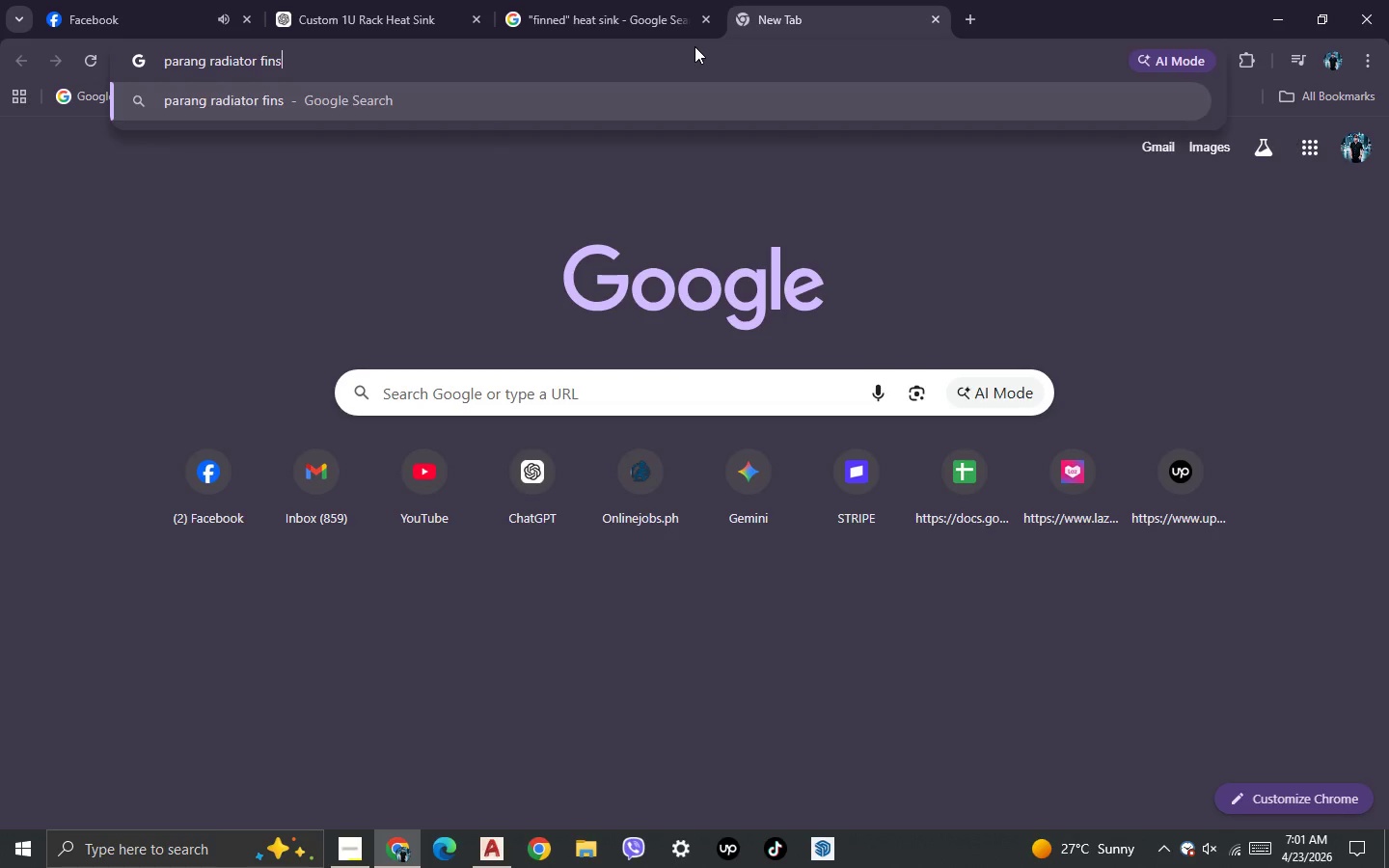 
key(NumpadEnter)
 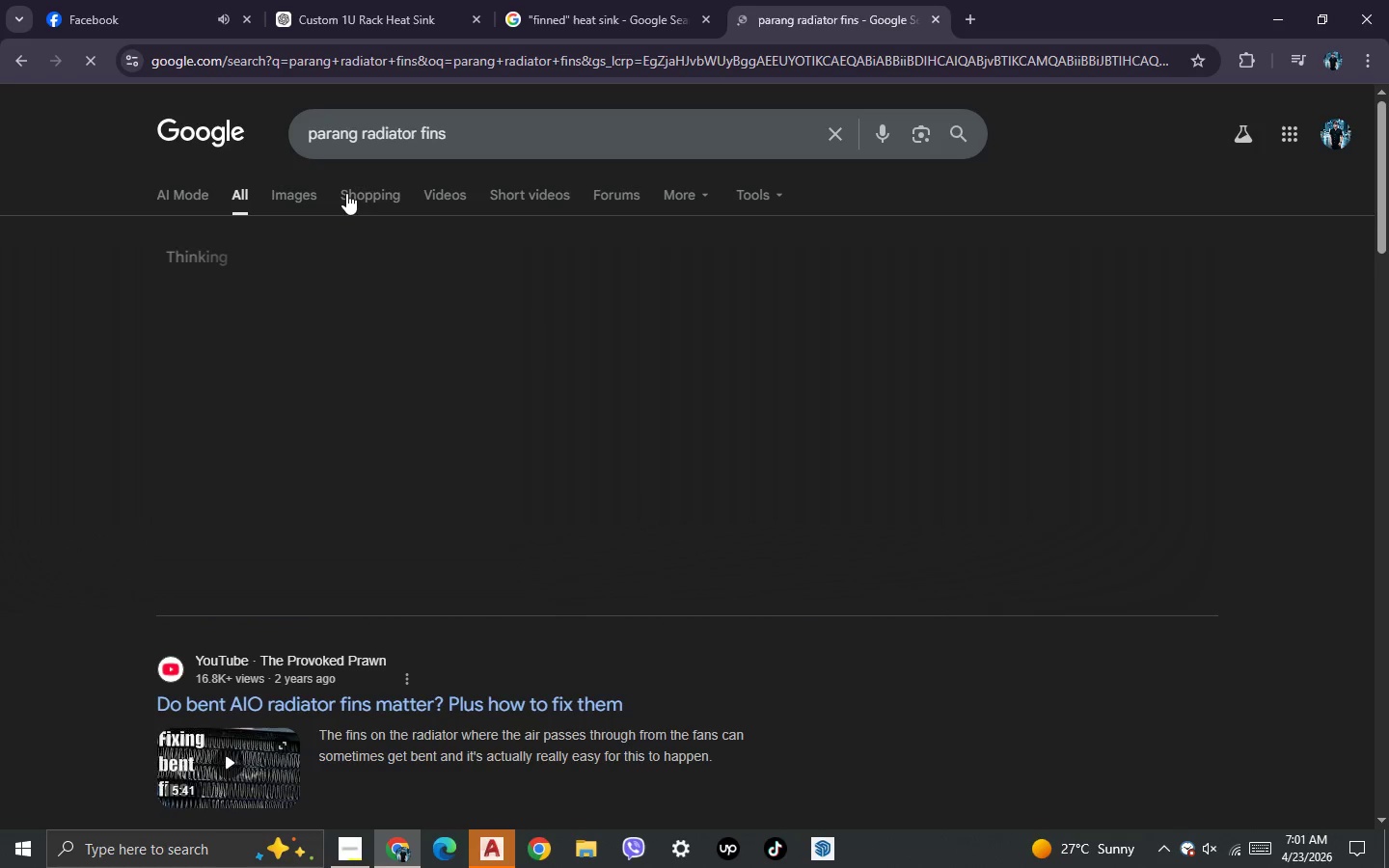 
left_click([269, 200])
 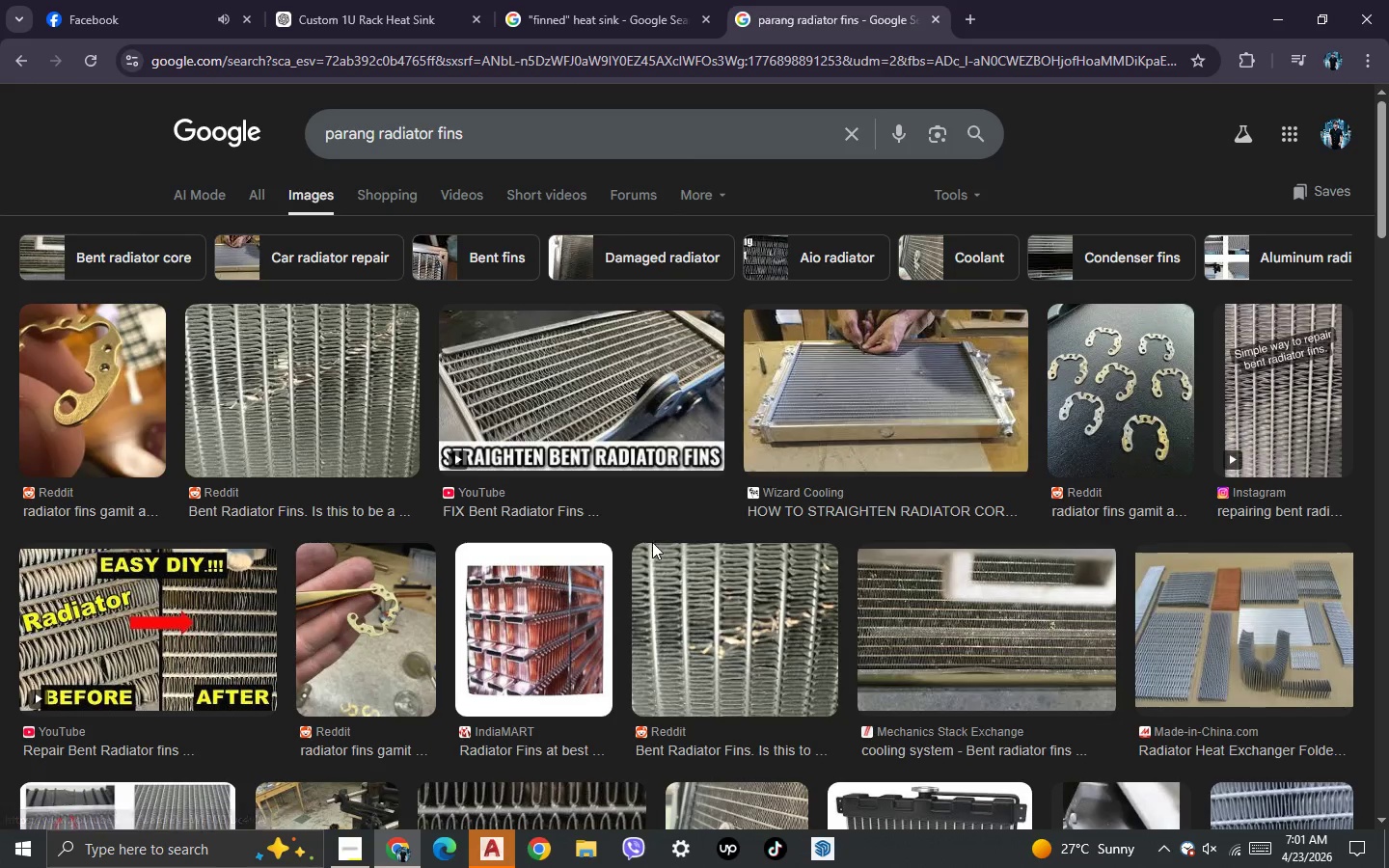 
wait(11.01)
 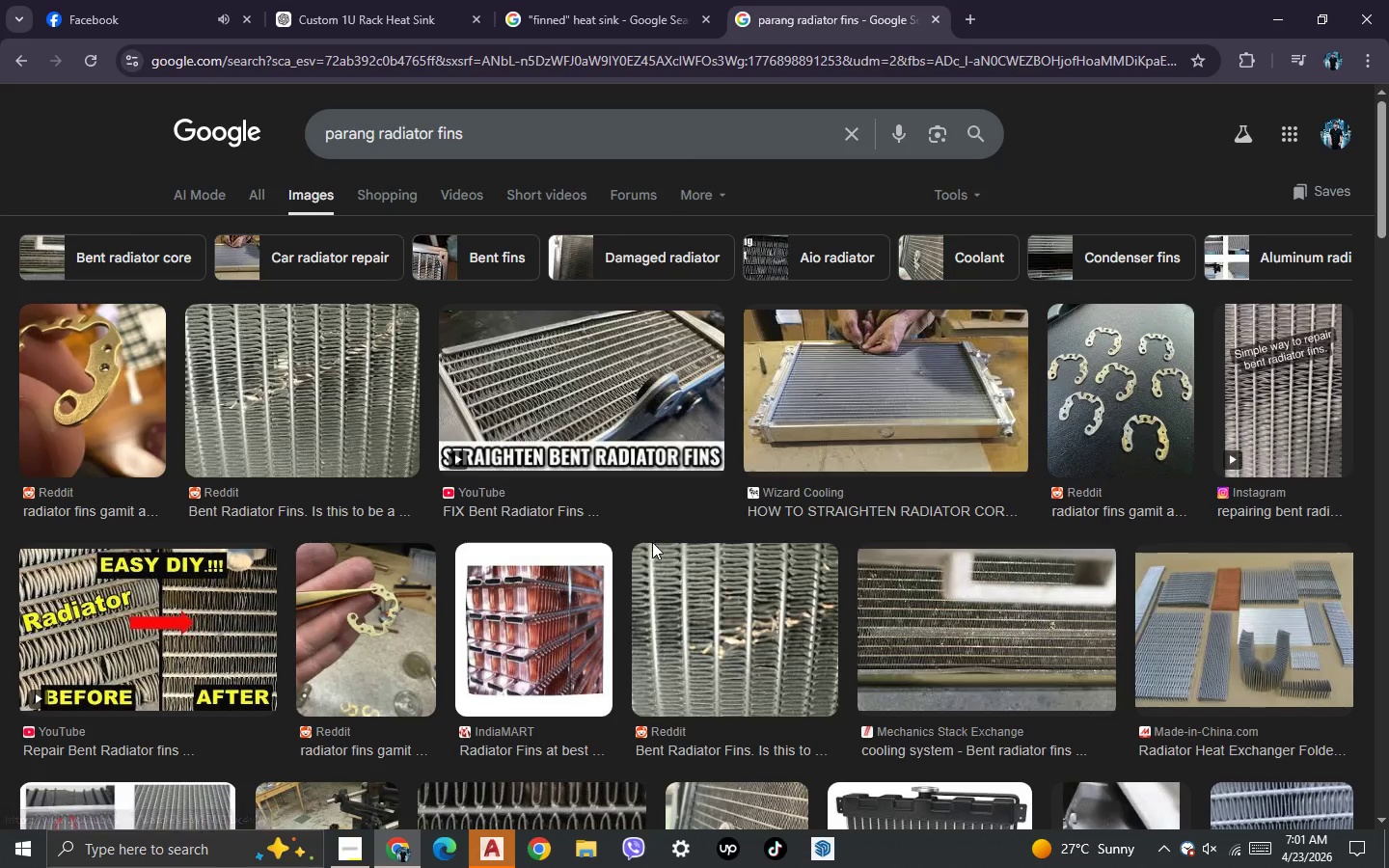 
left_click([657, 572])
 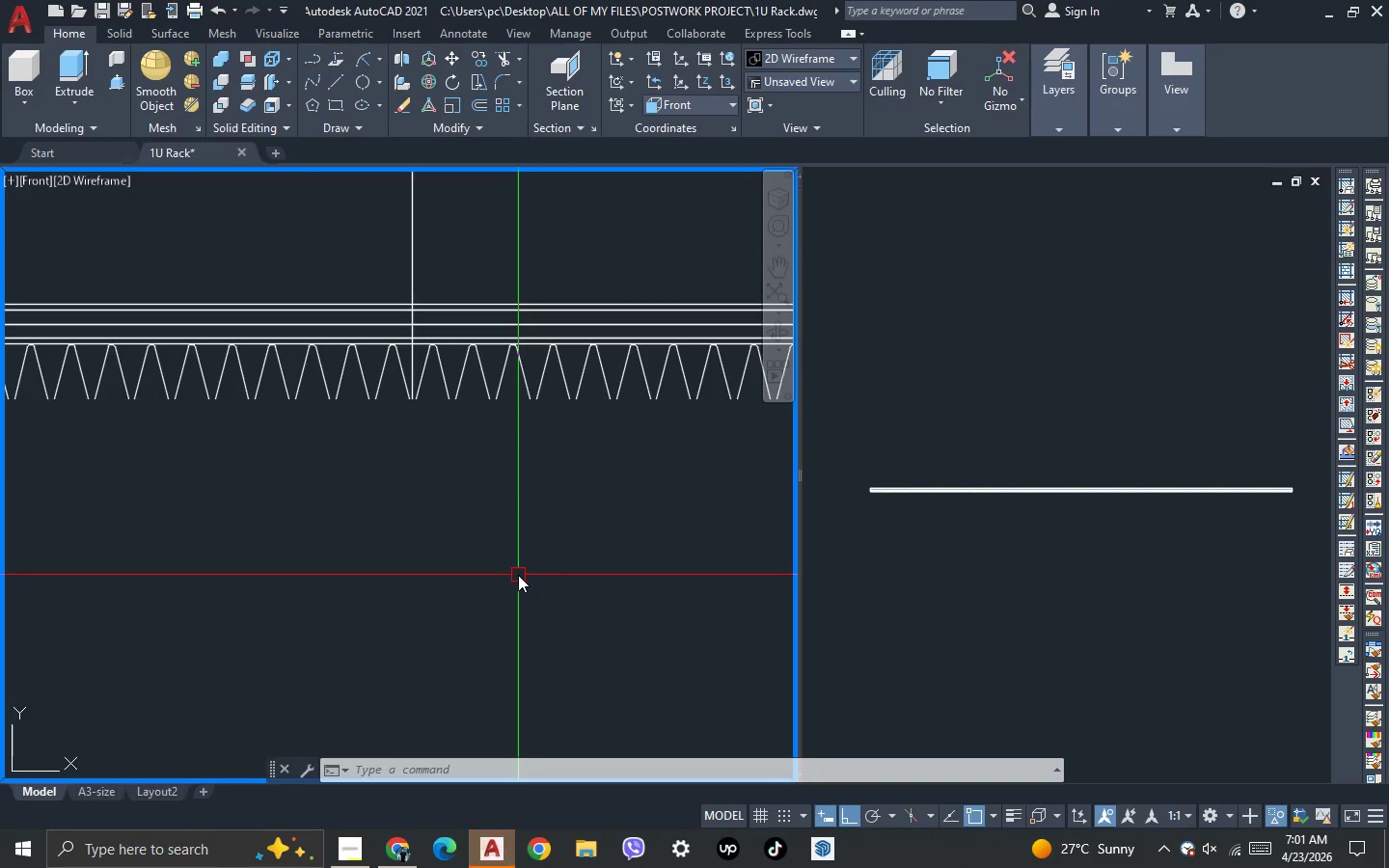 
wait(13.41)
 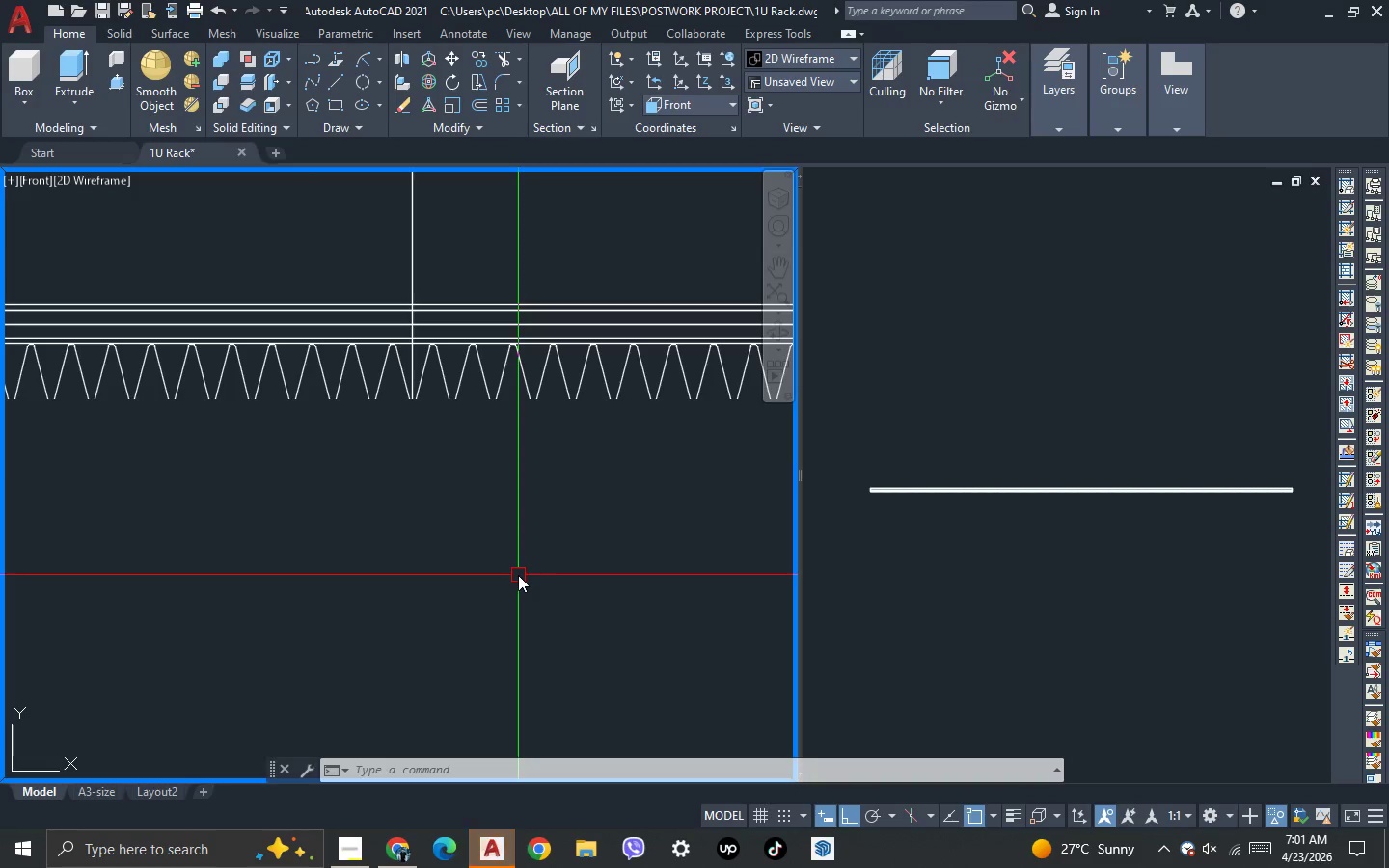 
scroll: coordinate [434, 445], scroll_direction: down, amount: 4.0
 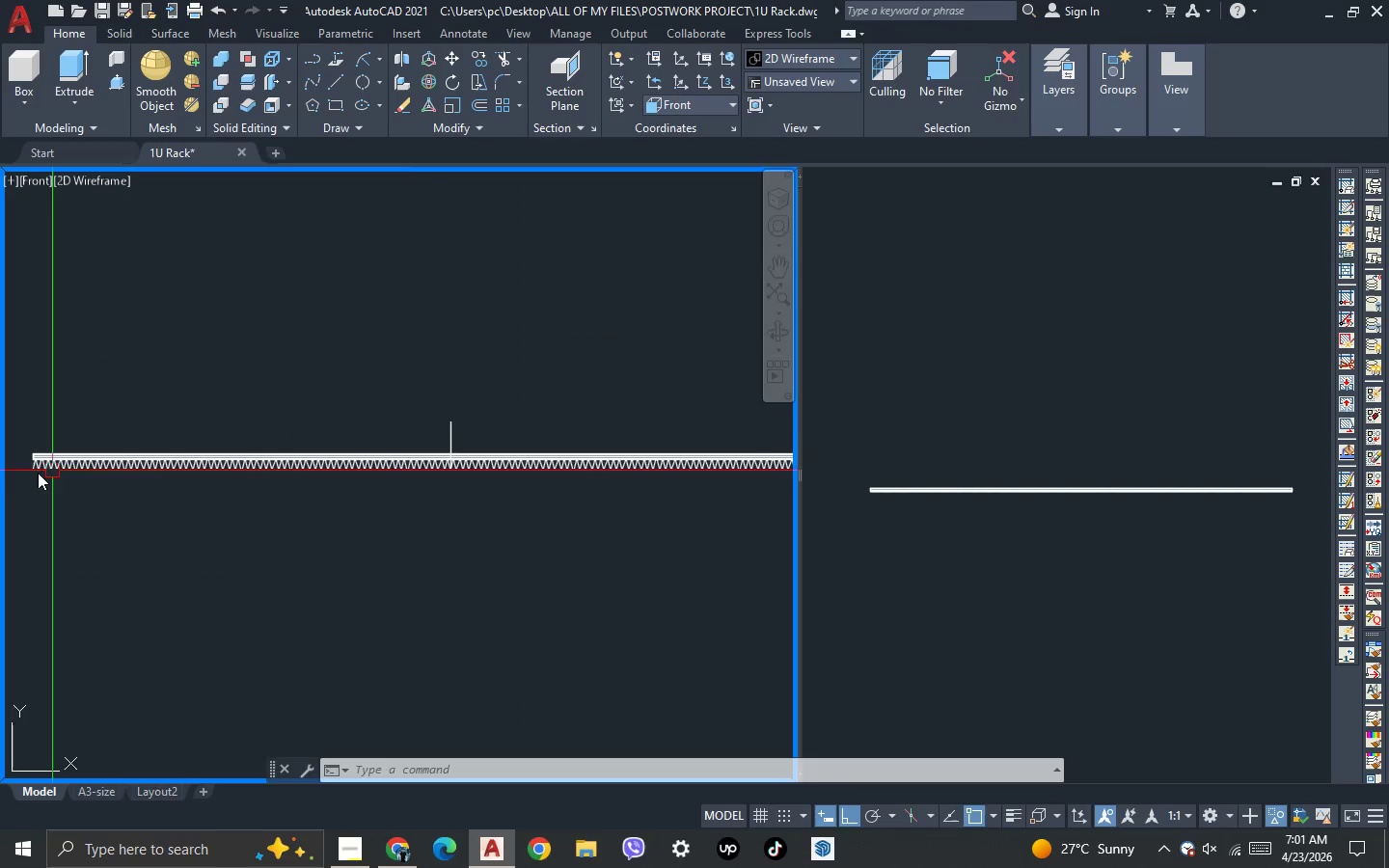 
scroll: coordinate [323, 359], scroll_direction: up, amount: 7.0
 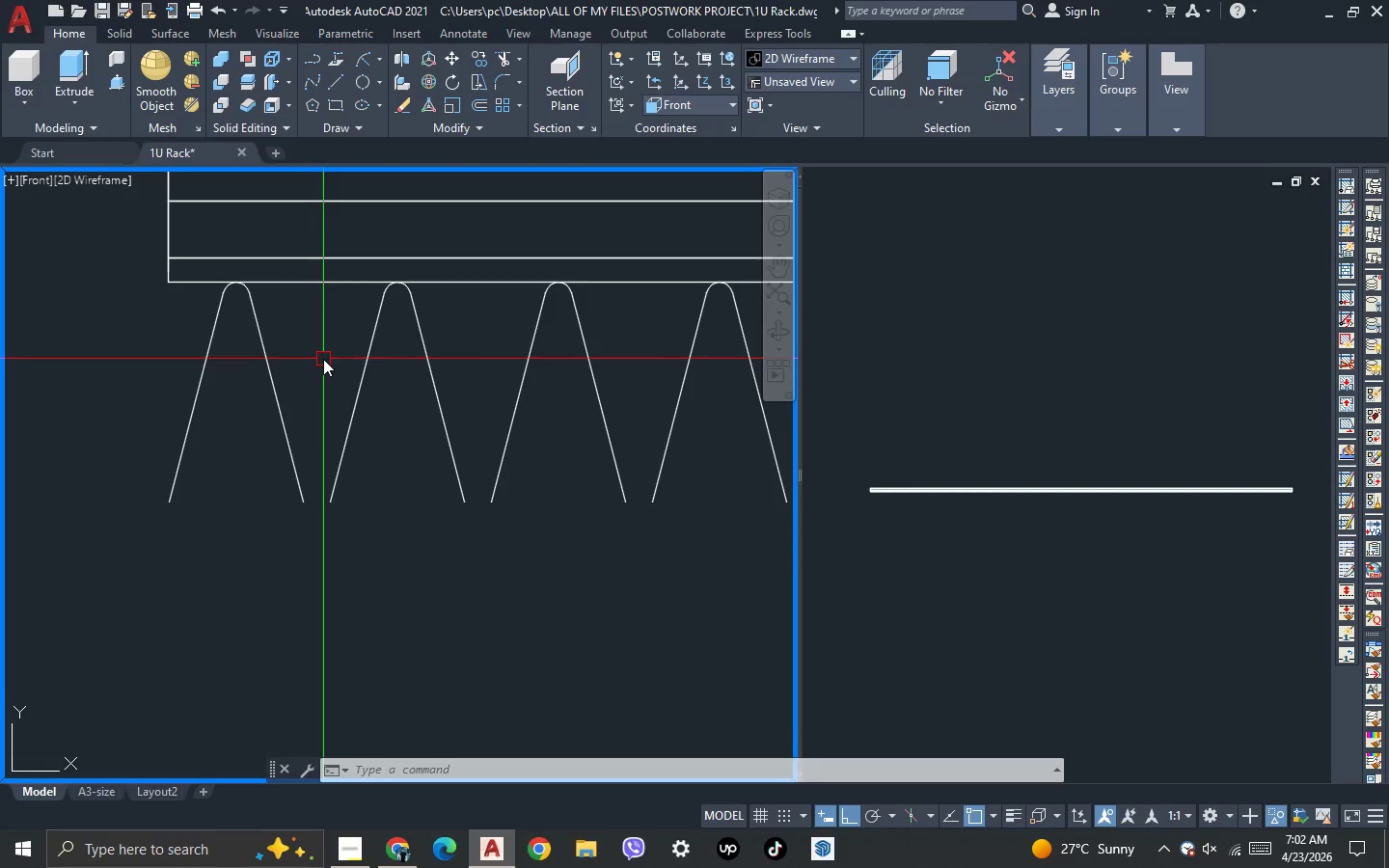 
key(F)
 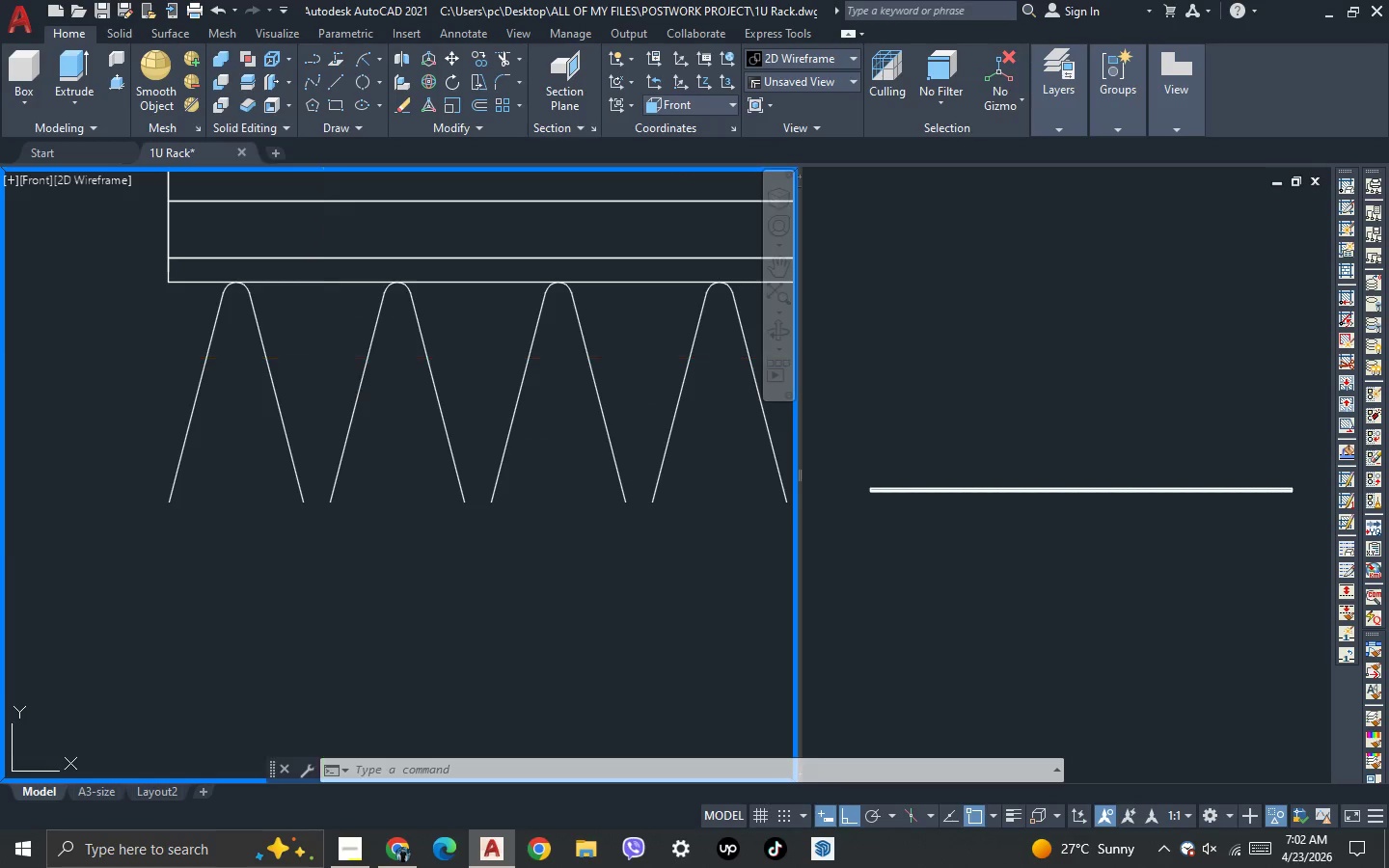 
key(Space)
 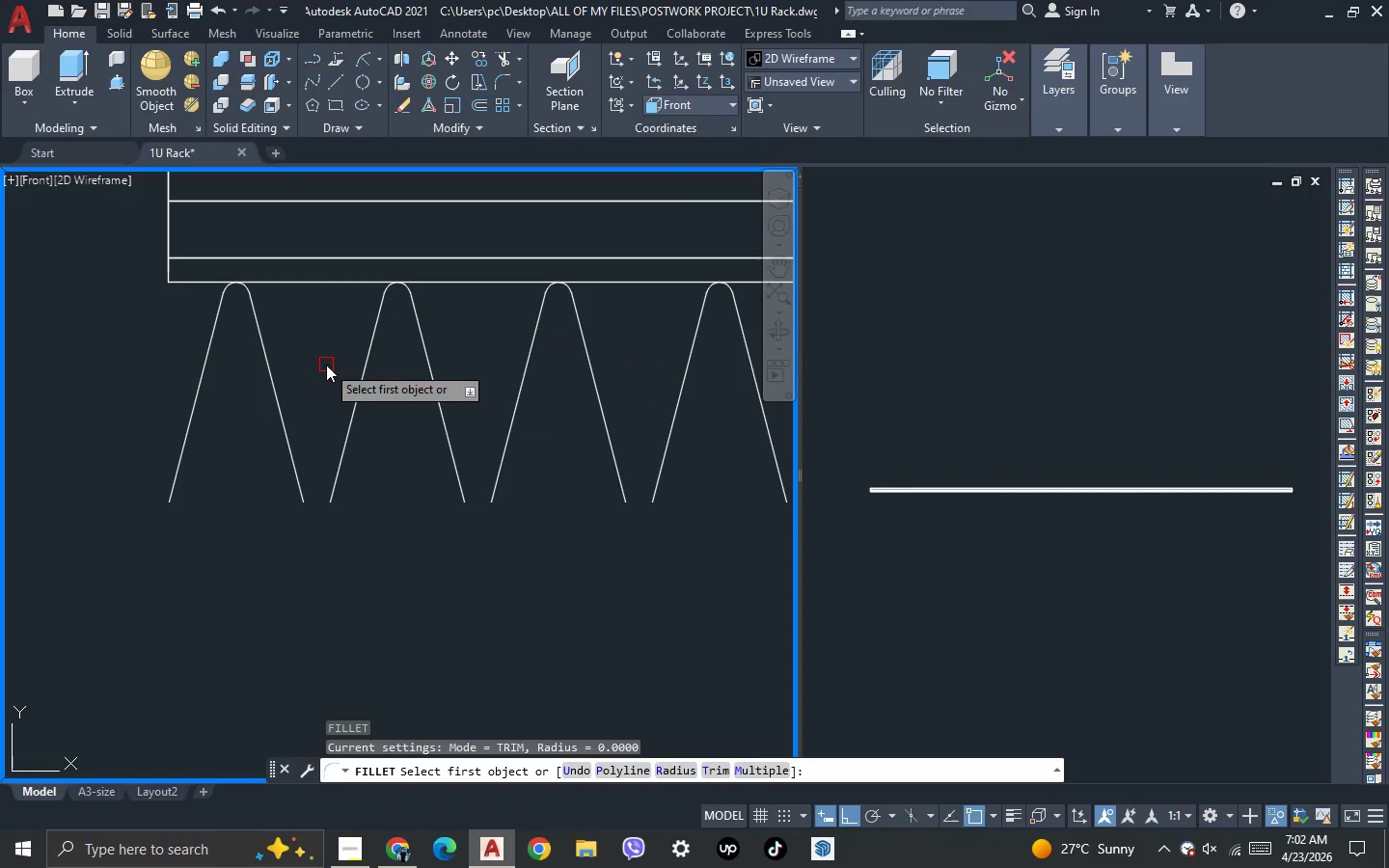 
key(Escape)
 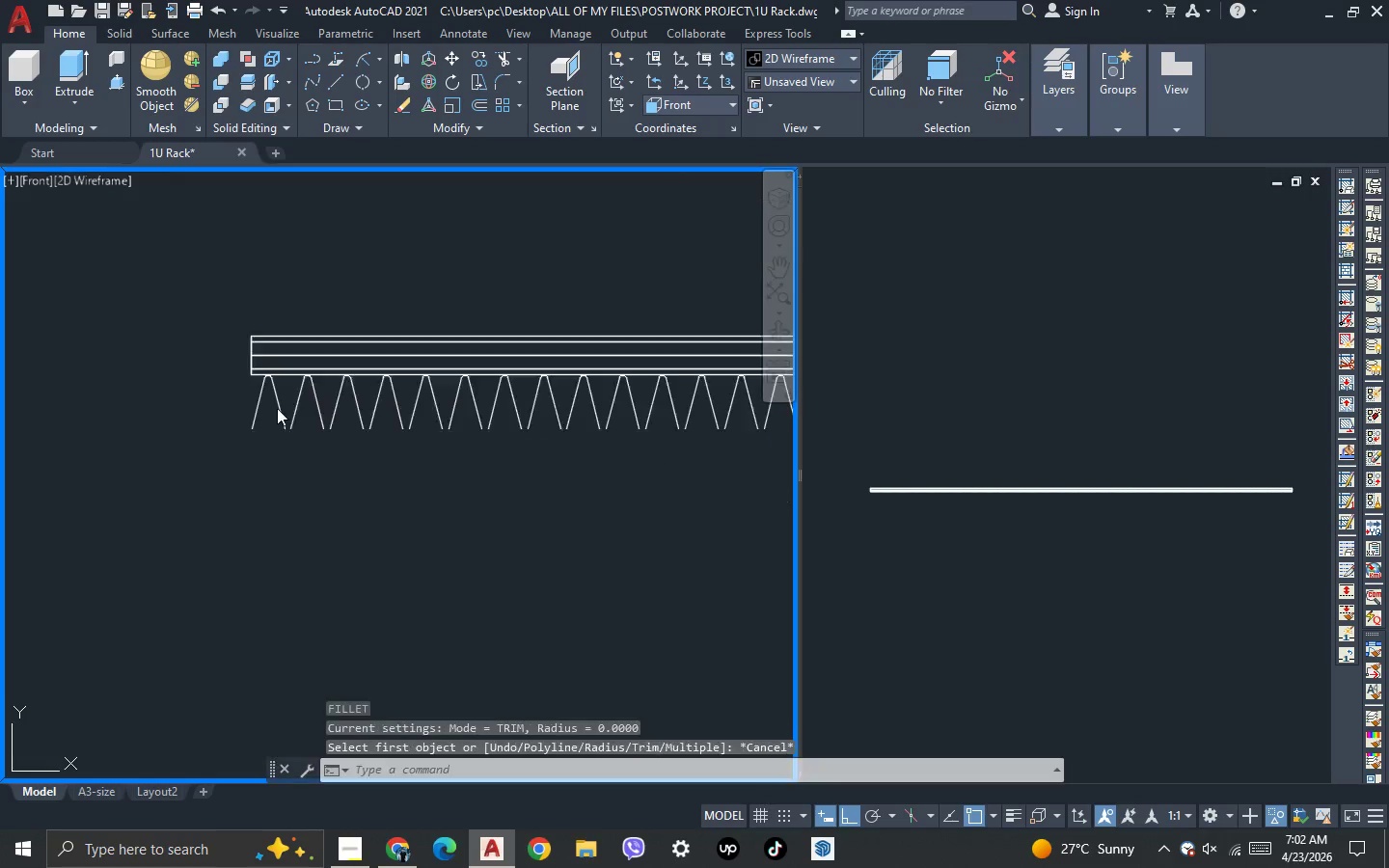 
scroll: coordinate [323, 424], scroll_direction: down, amount: 7.0
 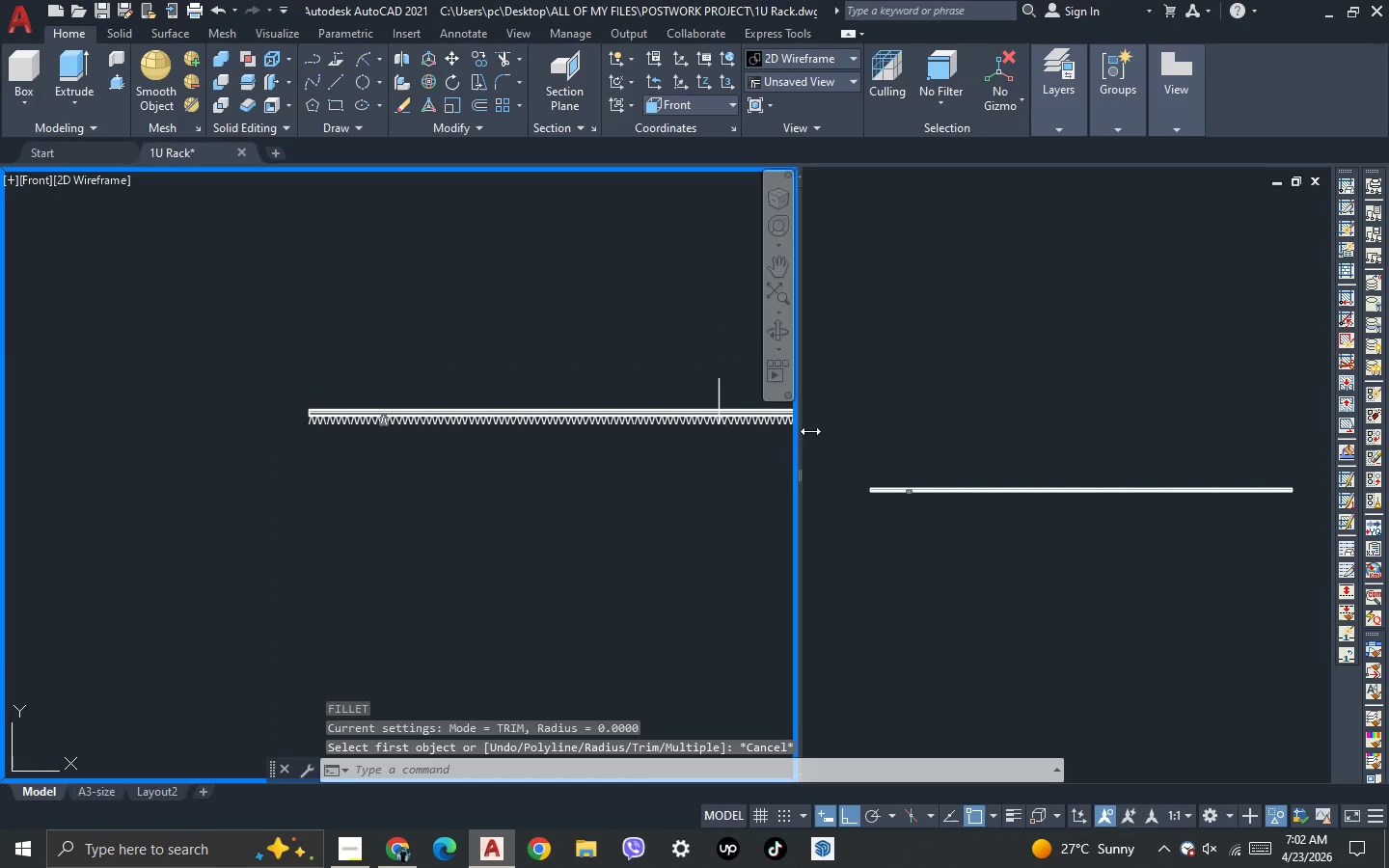 
scroll: coordinate [831, 424], scroll_direction: up, amount: 3.0
 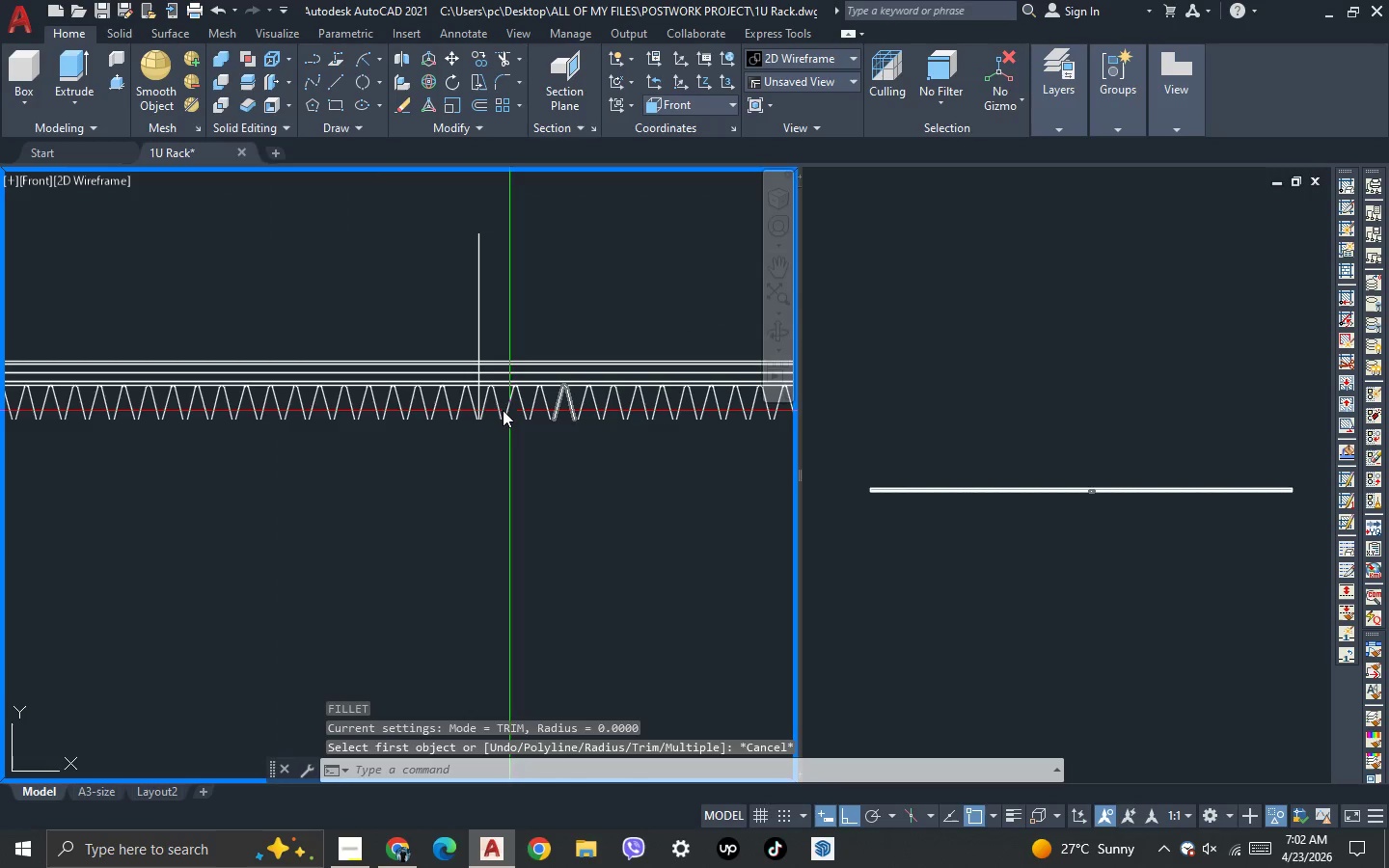 
scroll: coordinate [446, 434], scroll_direction: down, amount: 4.0
 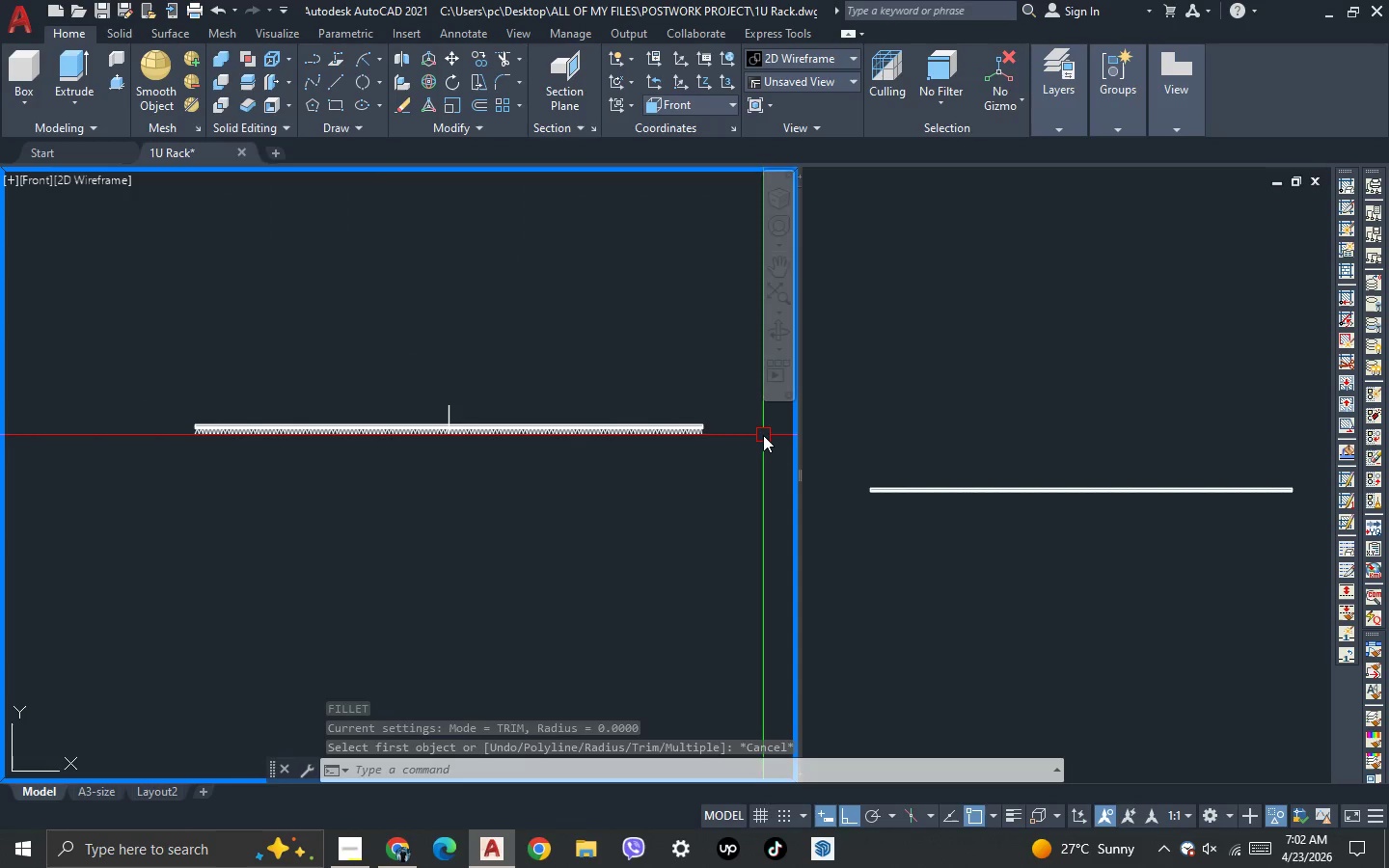 
scroll: coordinate [596, 442], scroll_direction: up, amount: 5.0
 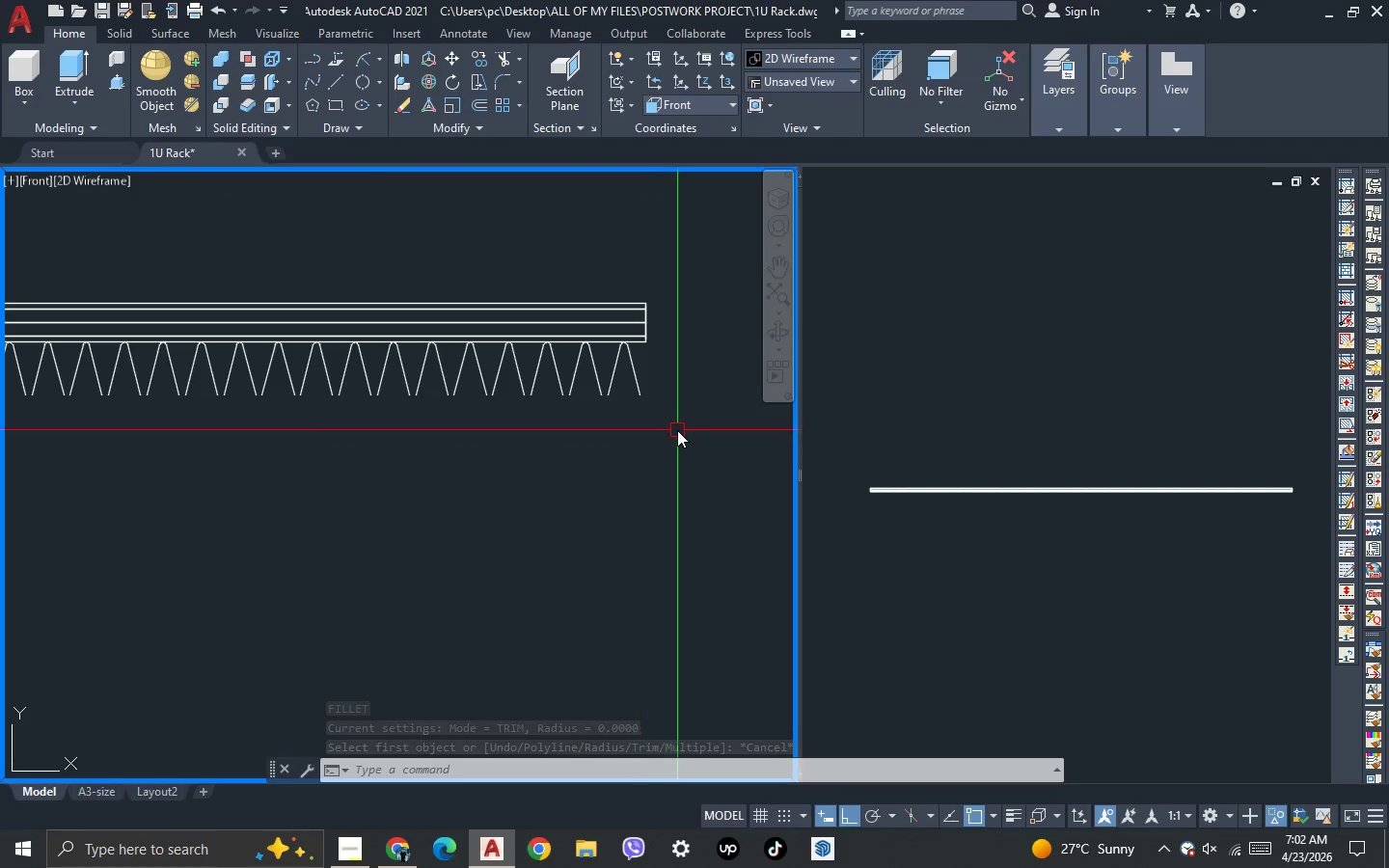 
left_click([677, 430])
 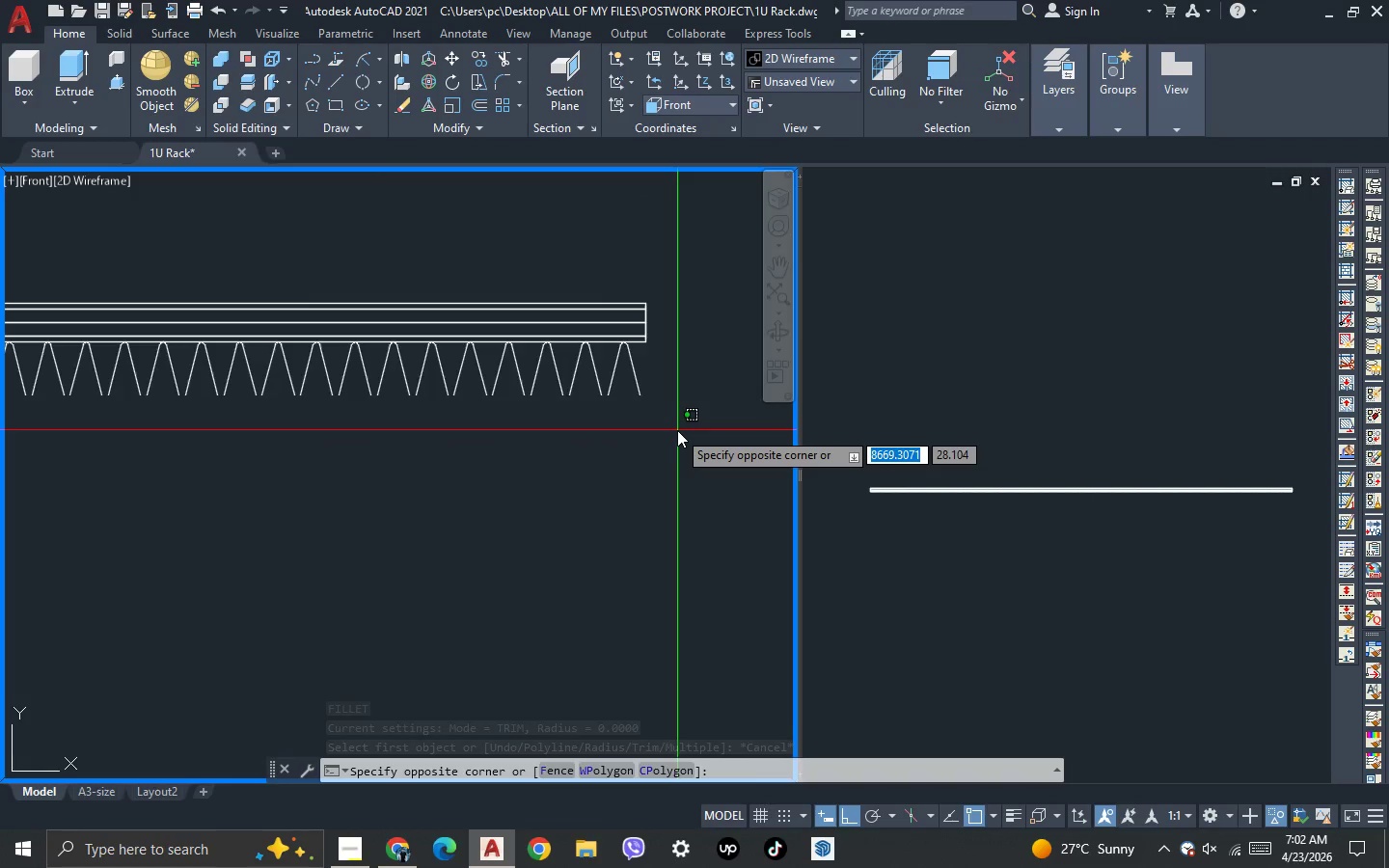 
scroll: coordinate [440, 449], scroll_direction: down, amount: 4.0
 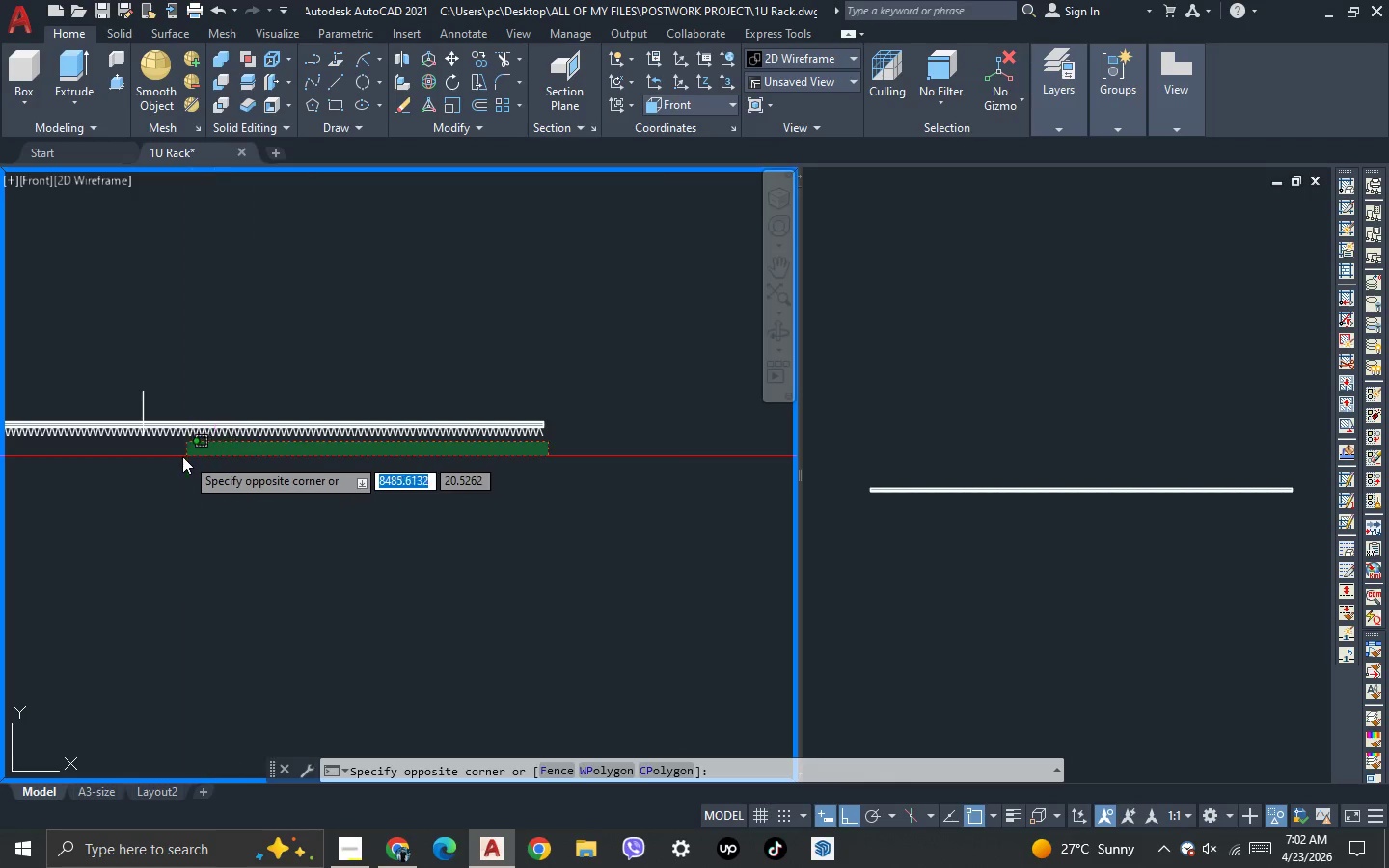 
scroll: coordinate [169, 429], scroll_direction: up, amount: 4.0
 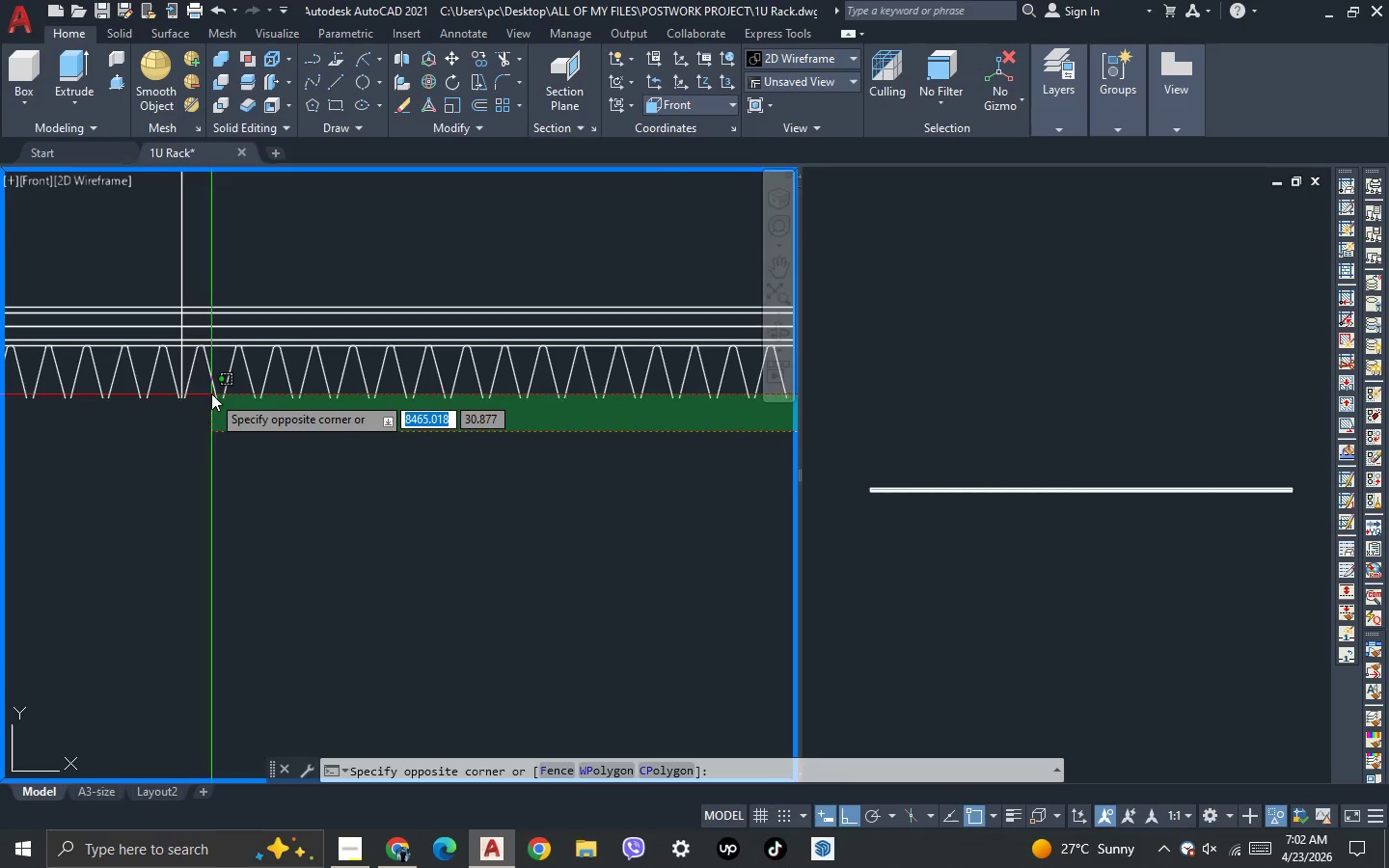 
left_click([211, 392])
 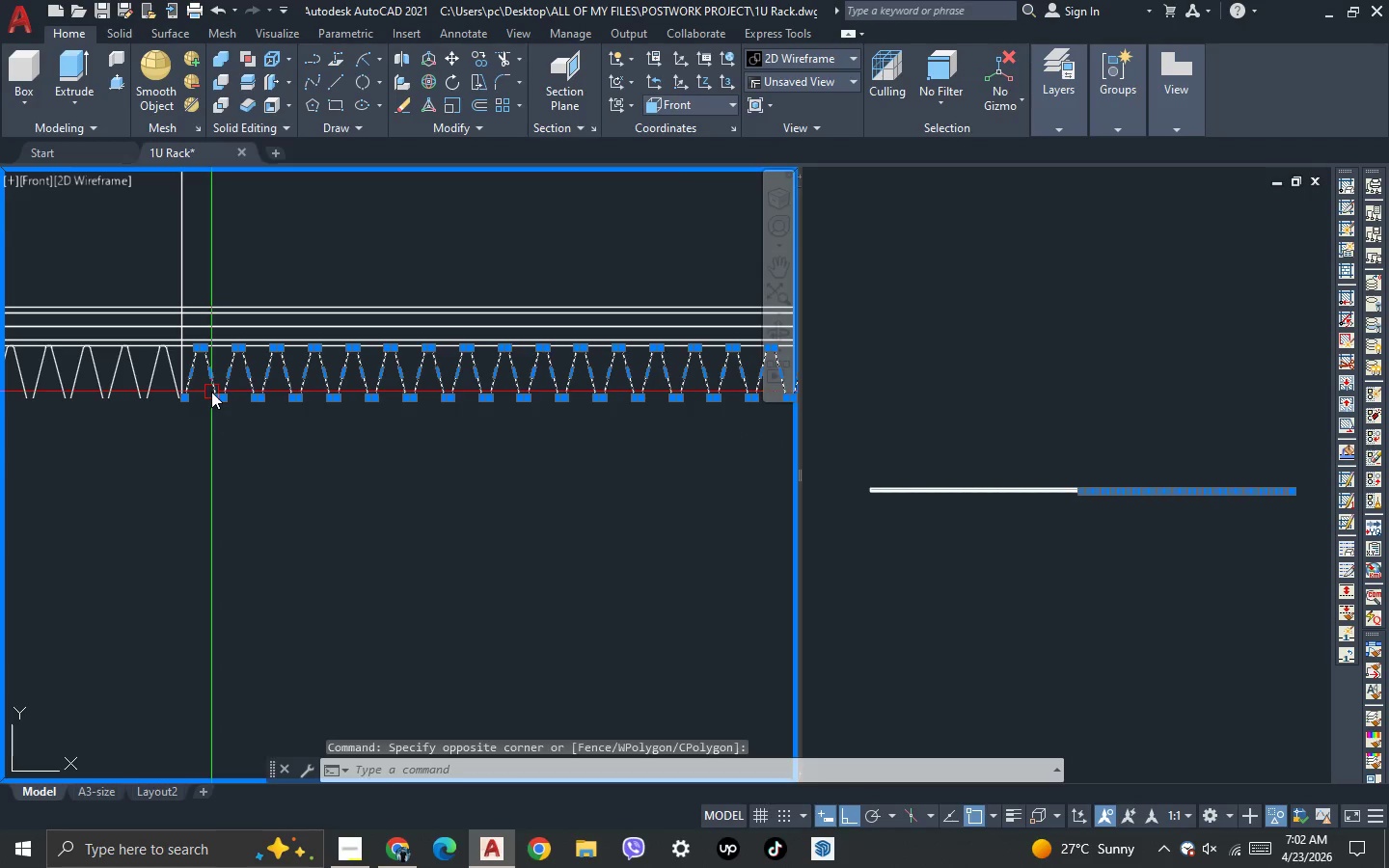 
key(Delete)
 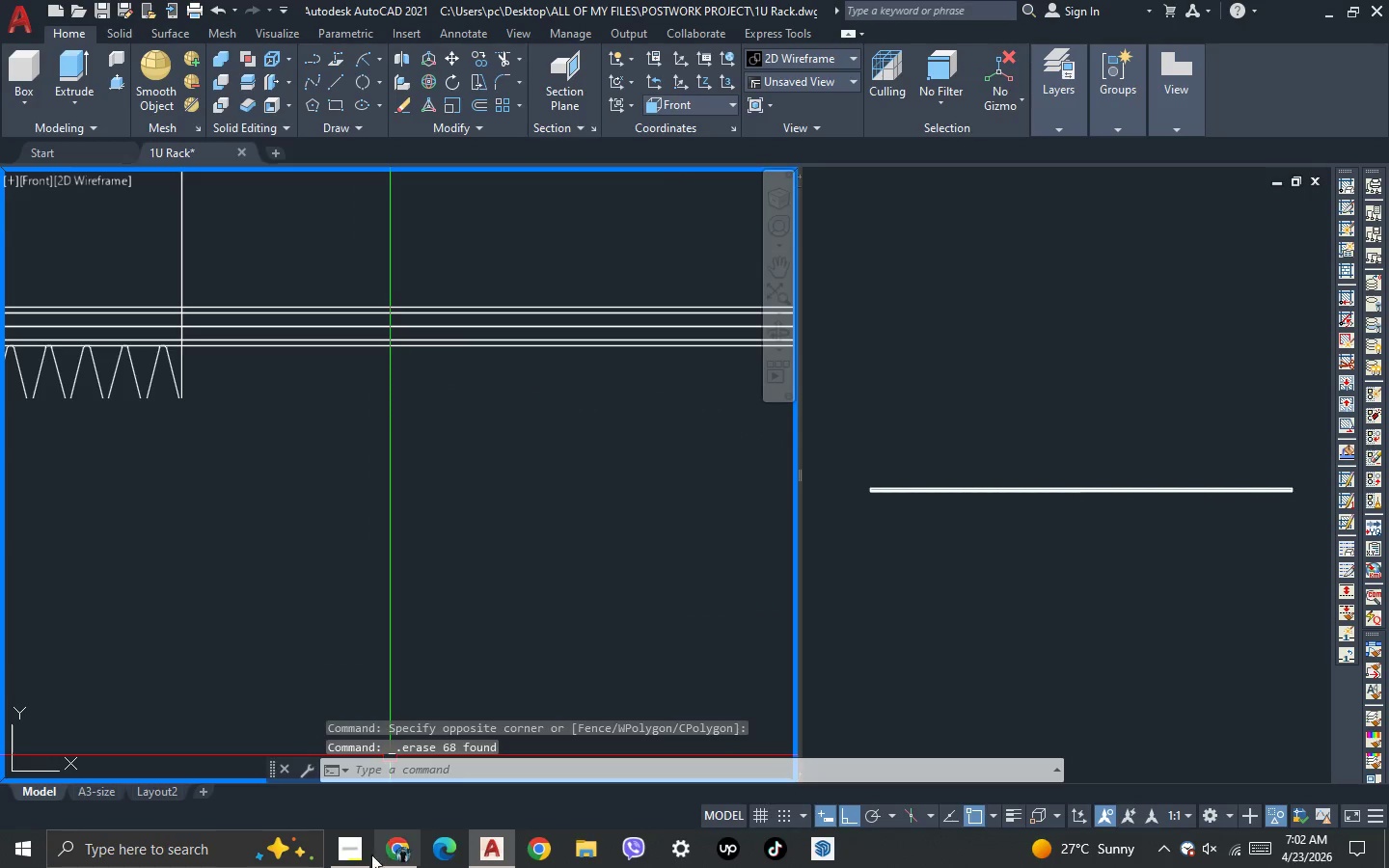 
wait(7.67)
 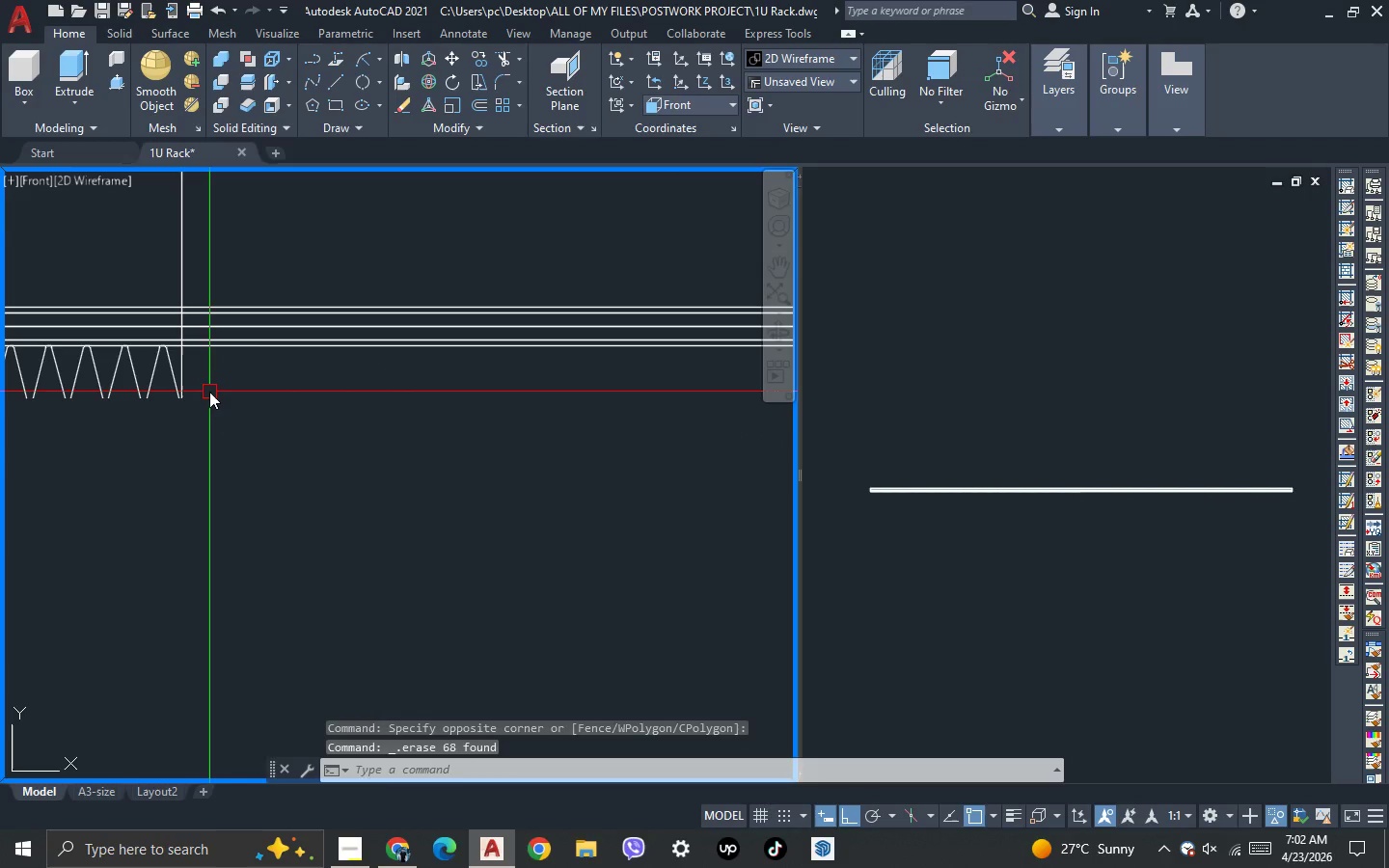 
scroll: coordinate [582, 310], scroll_direction: down, amount: 3.0
 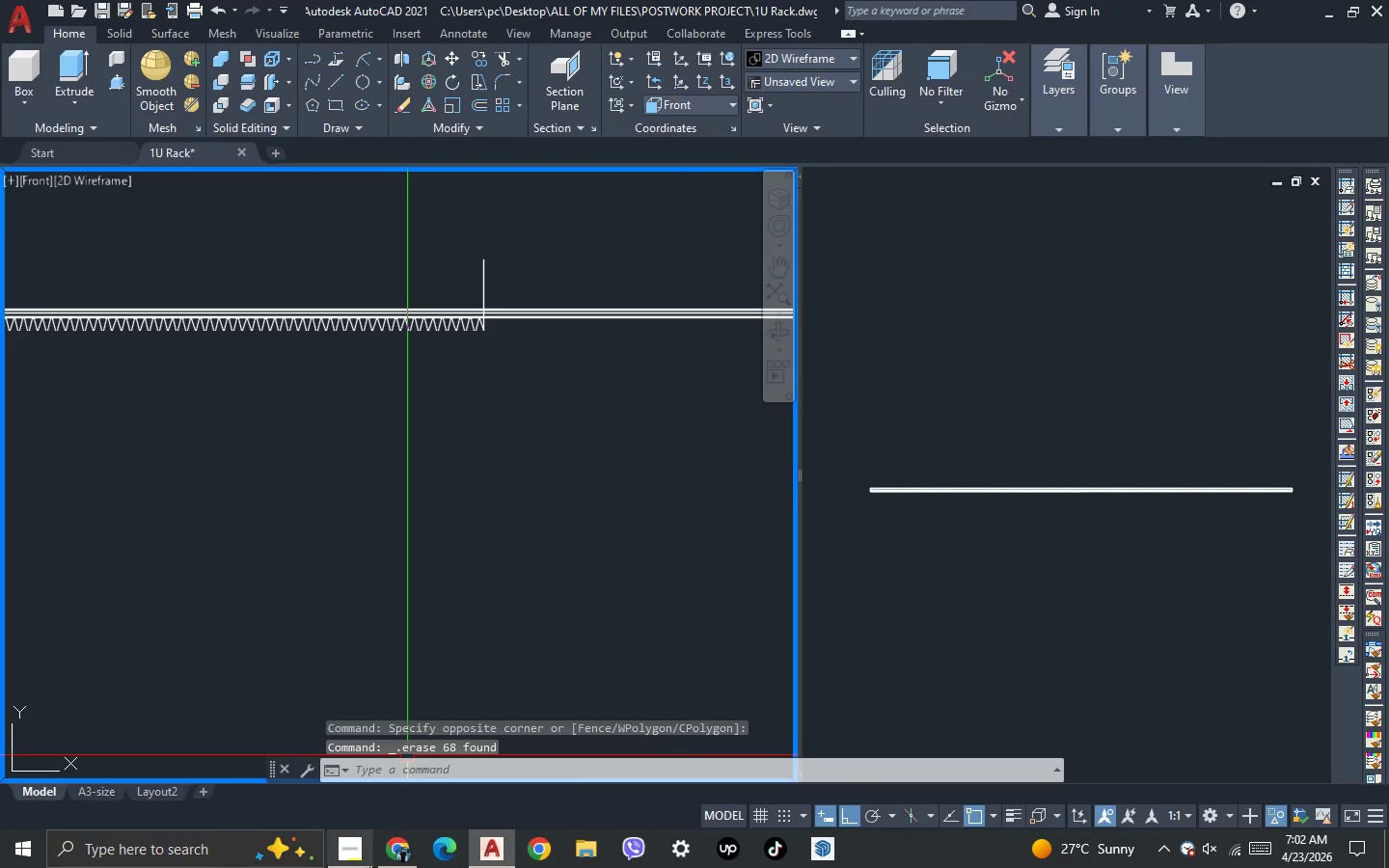 
left_click([392, 854])
 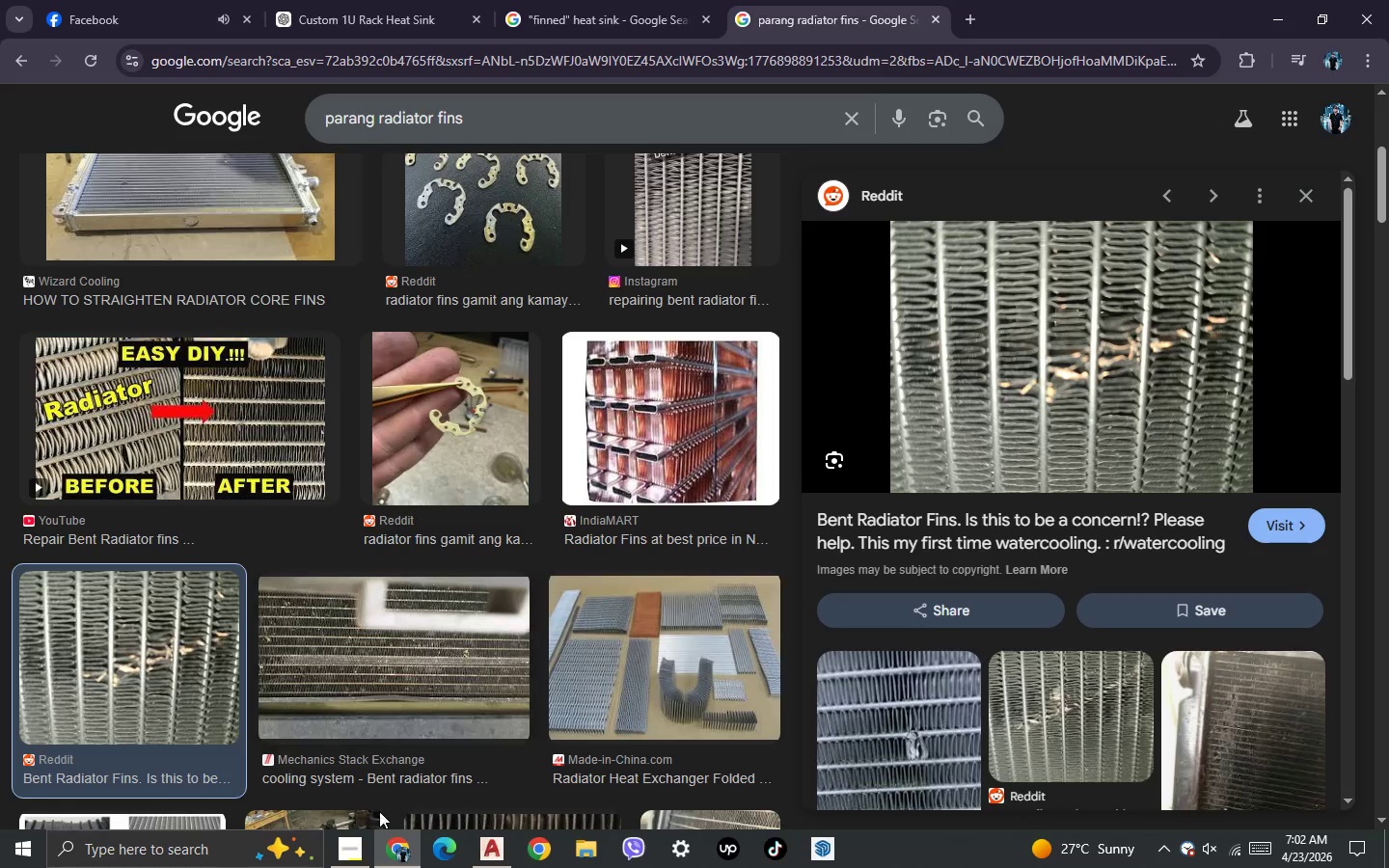 
left_click([400, 851])
 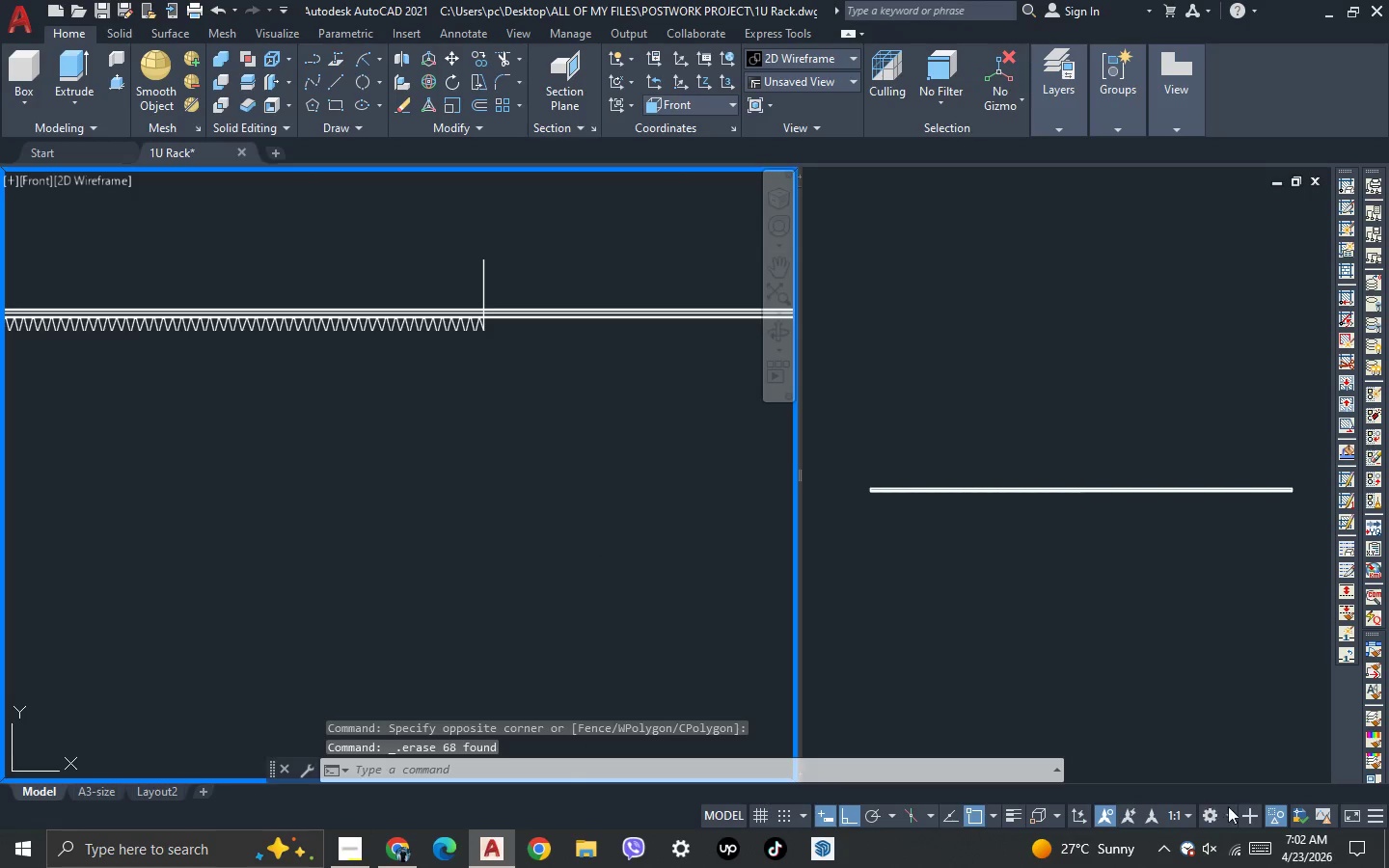 
left_click([1277, 815])
 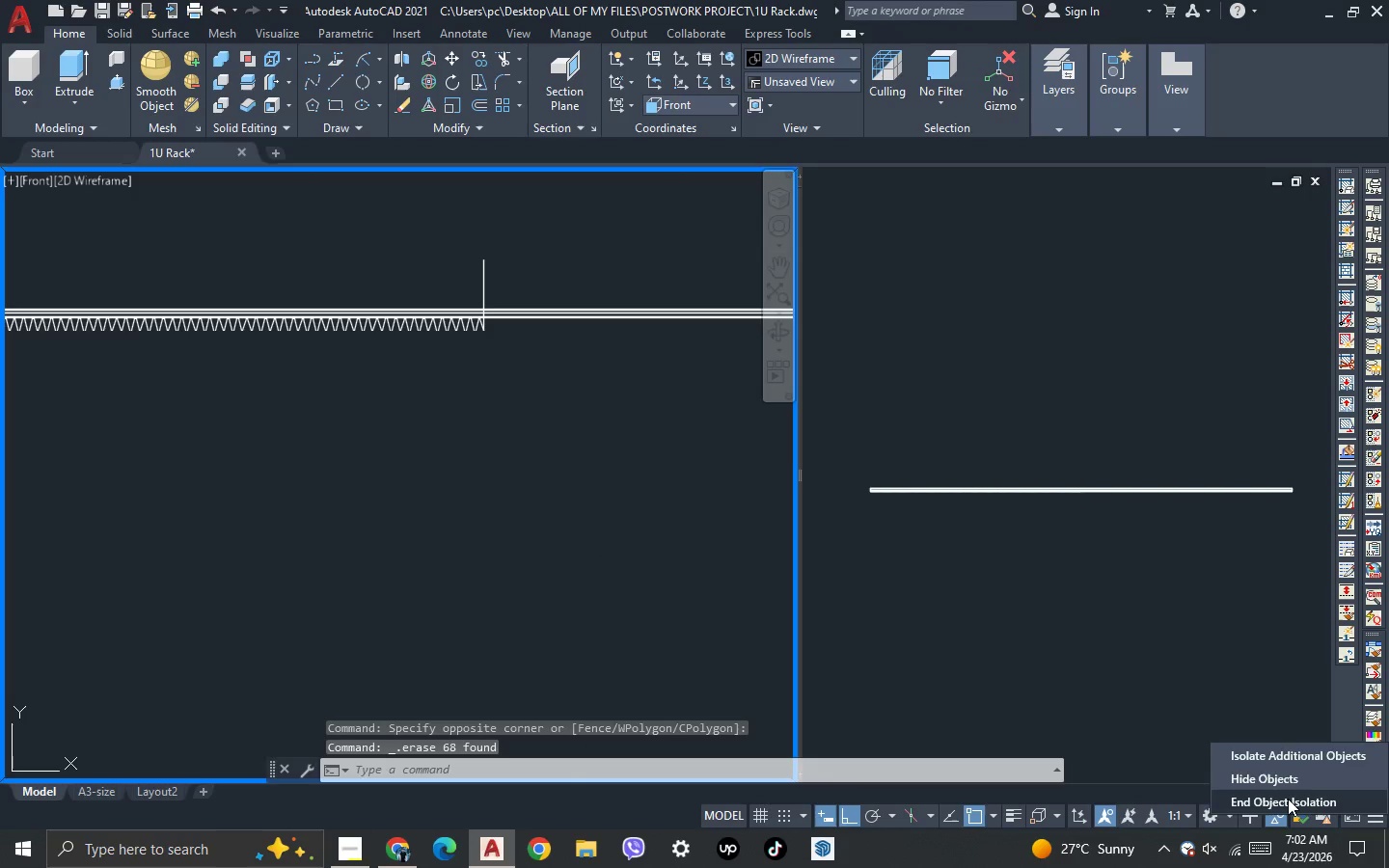 
left_click([1288, 799])
 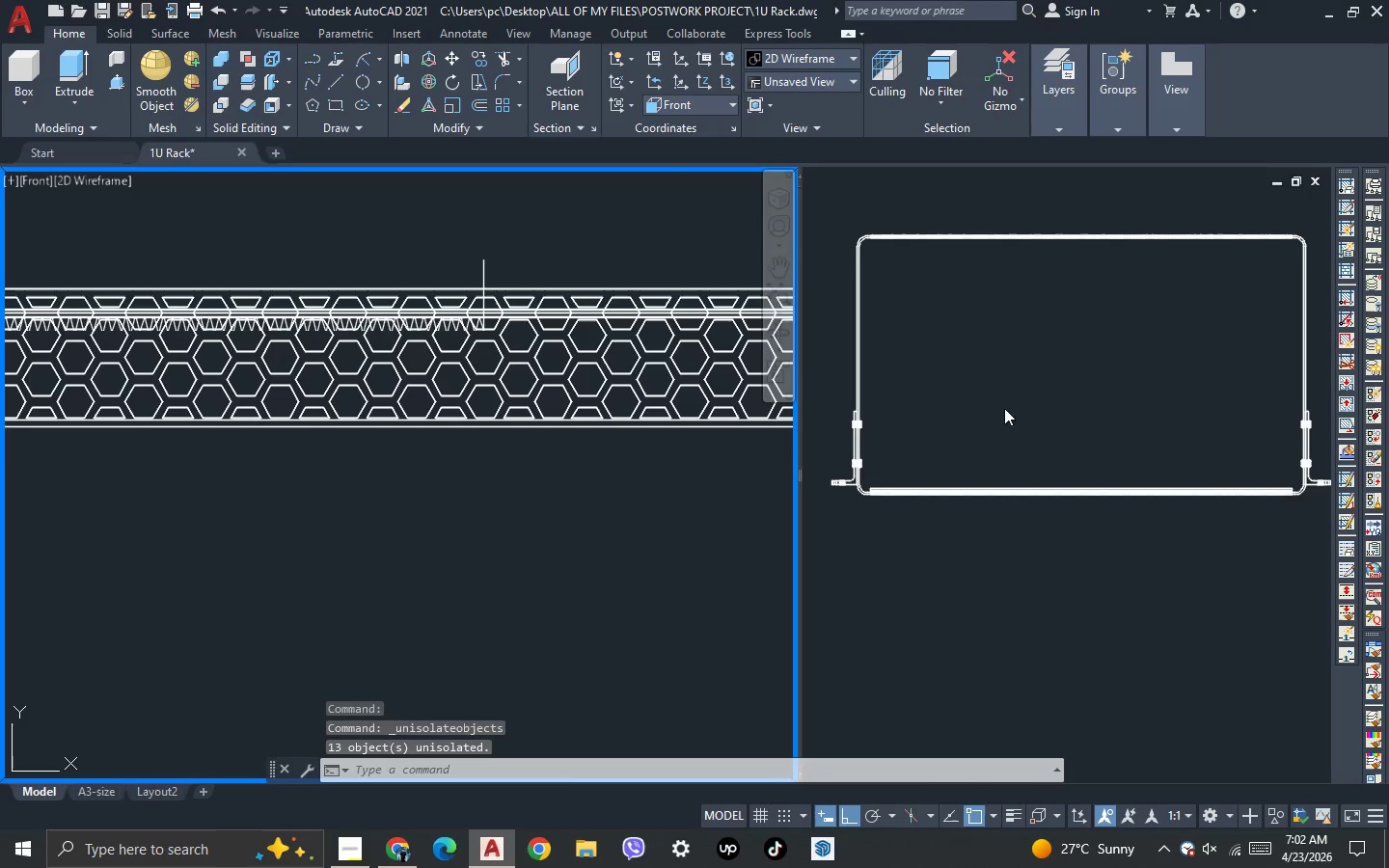 
left_click([1004, 383])
 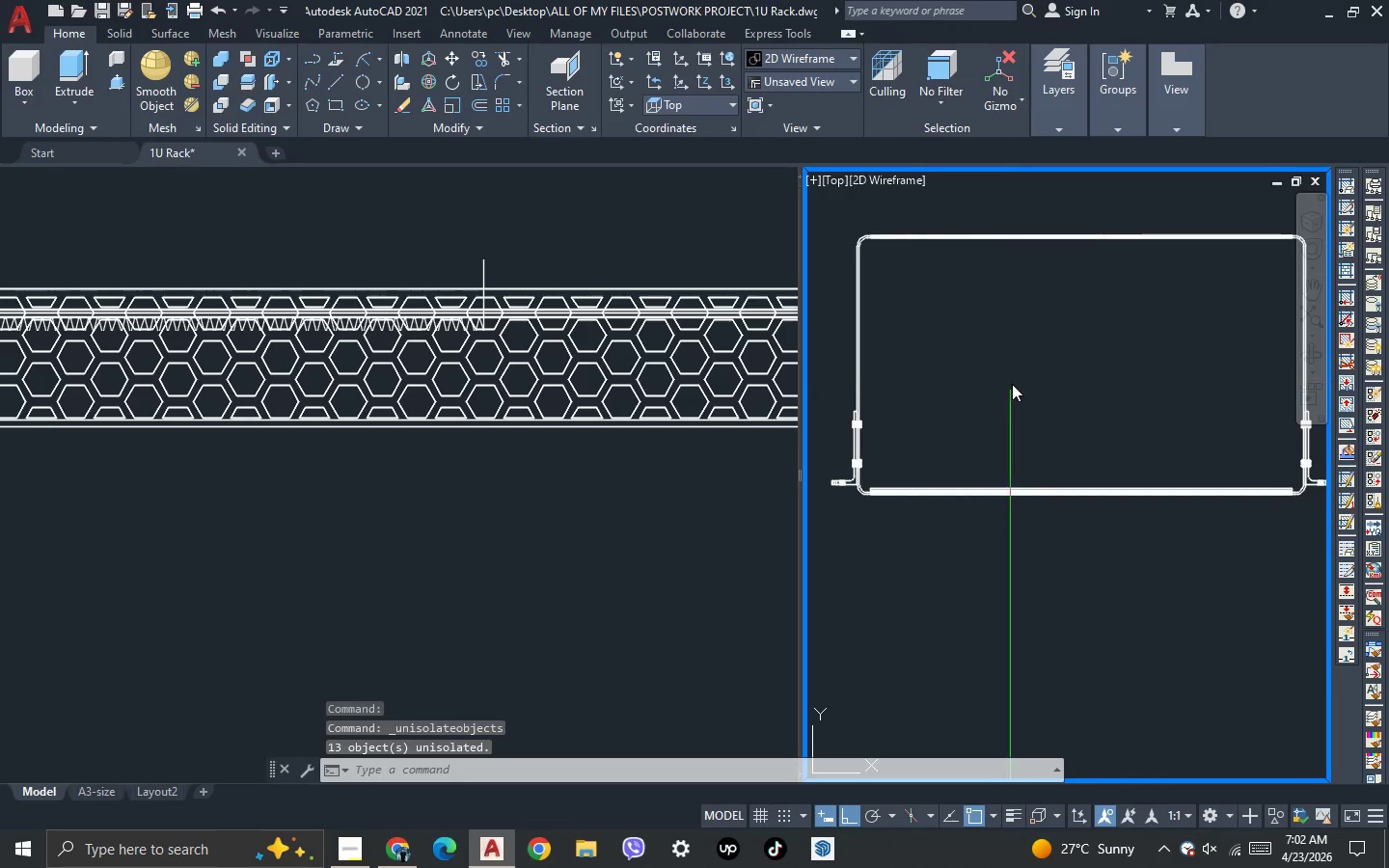 
scroll: coordinate [1100, 368], scroll_direction: up, amount: 5.0
 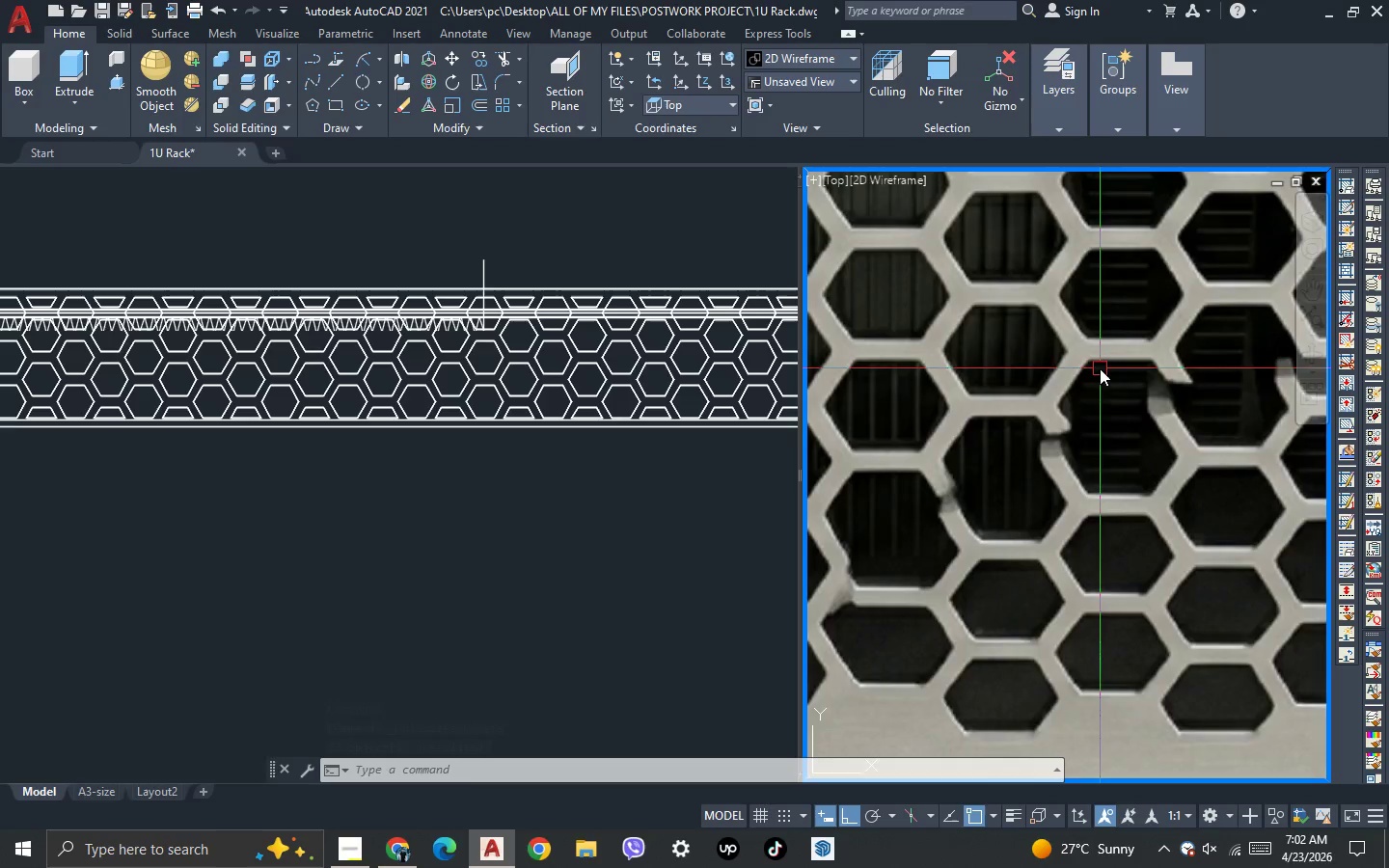 
scroll: coordinate [1100, 368], scroll_direction: down, amount: 2.0
 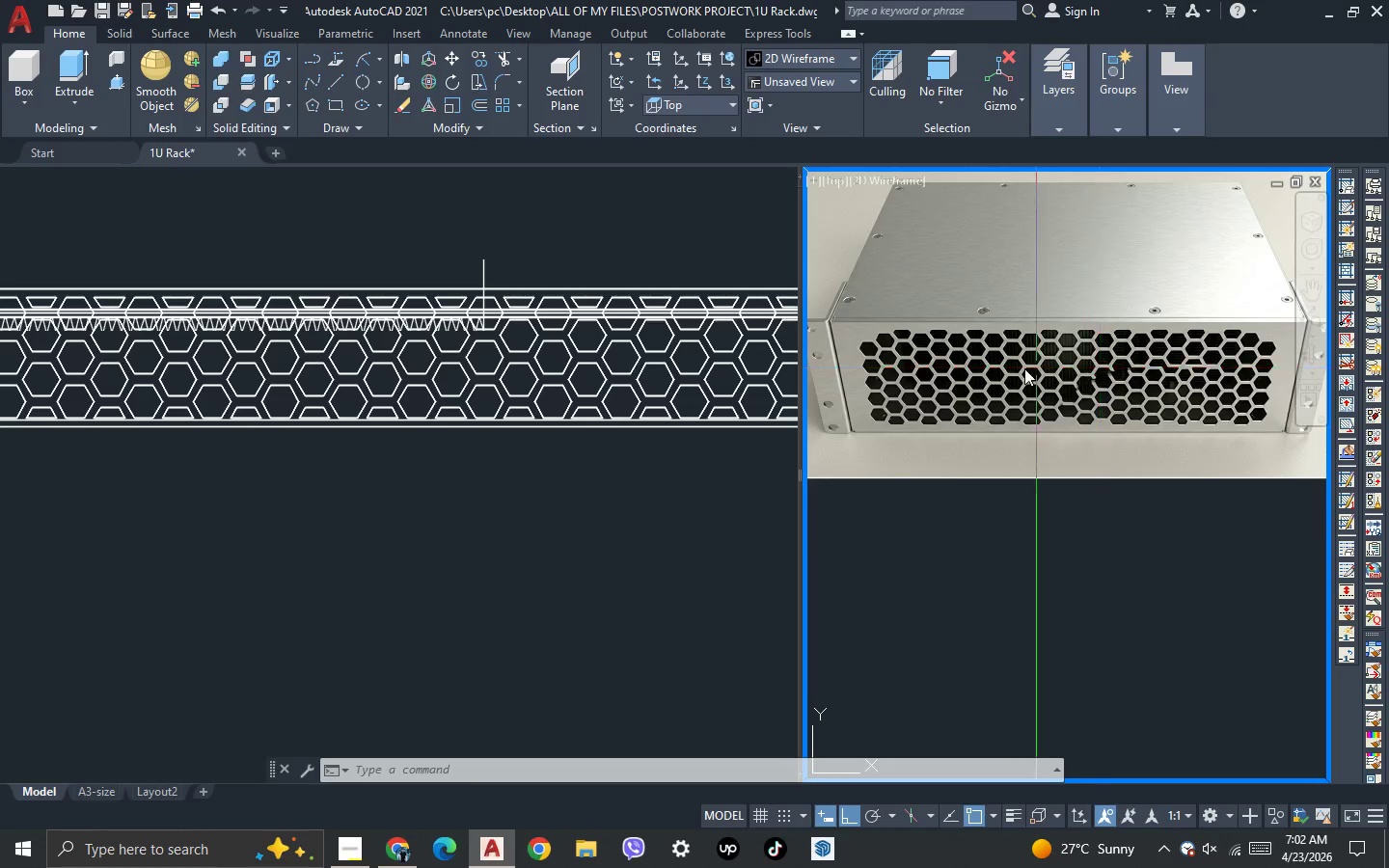 
scroll: coordinate [870, 369], scroll_direction: up, amount: 2.0
 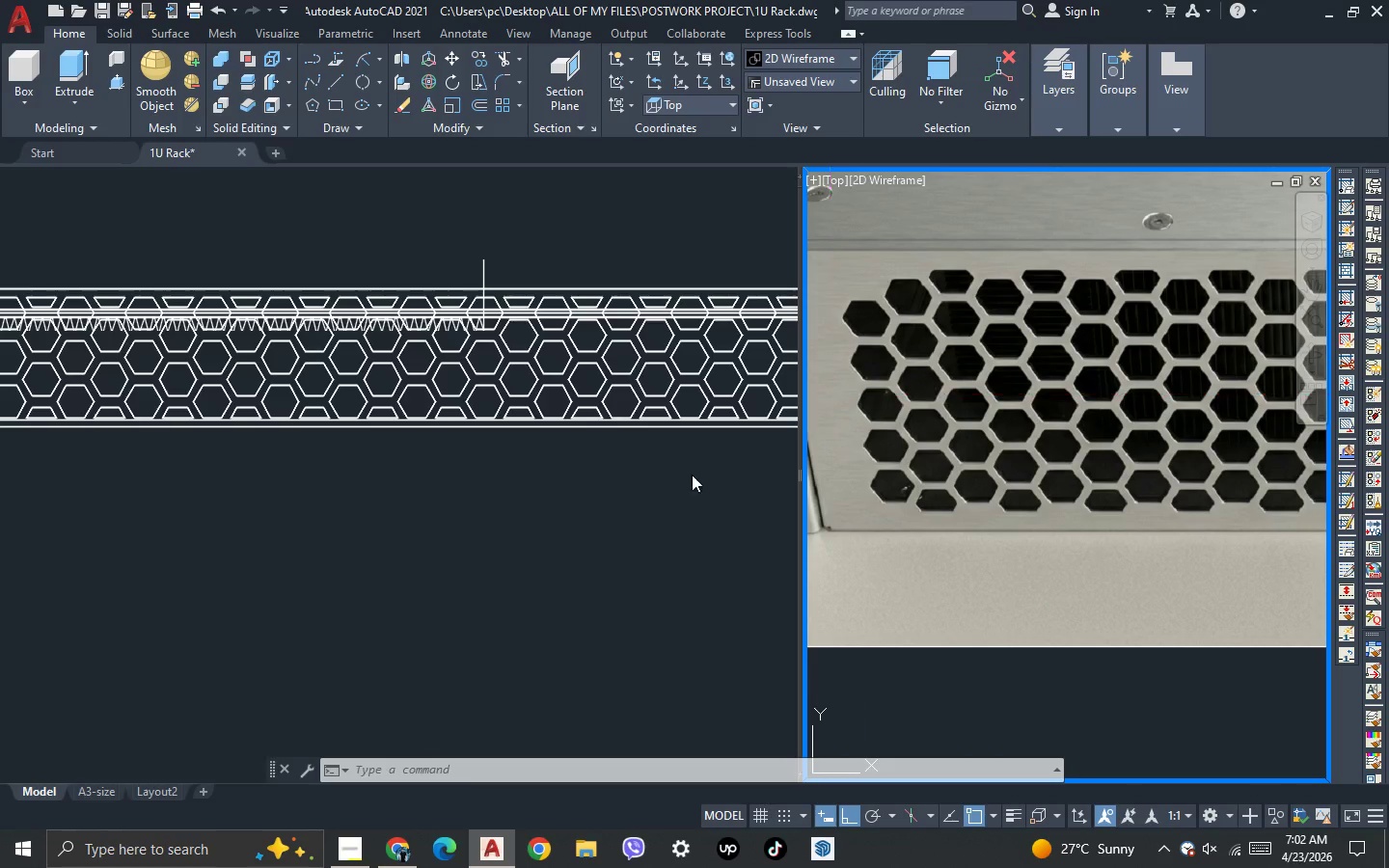 
left_click([448, 533])
 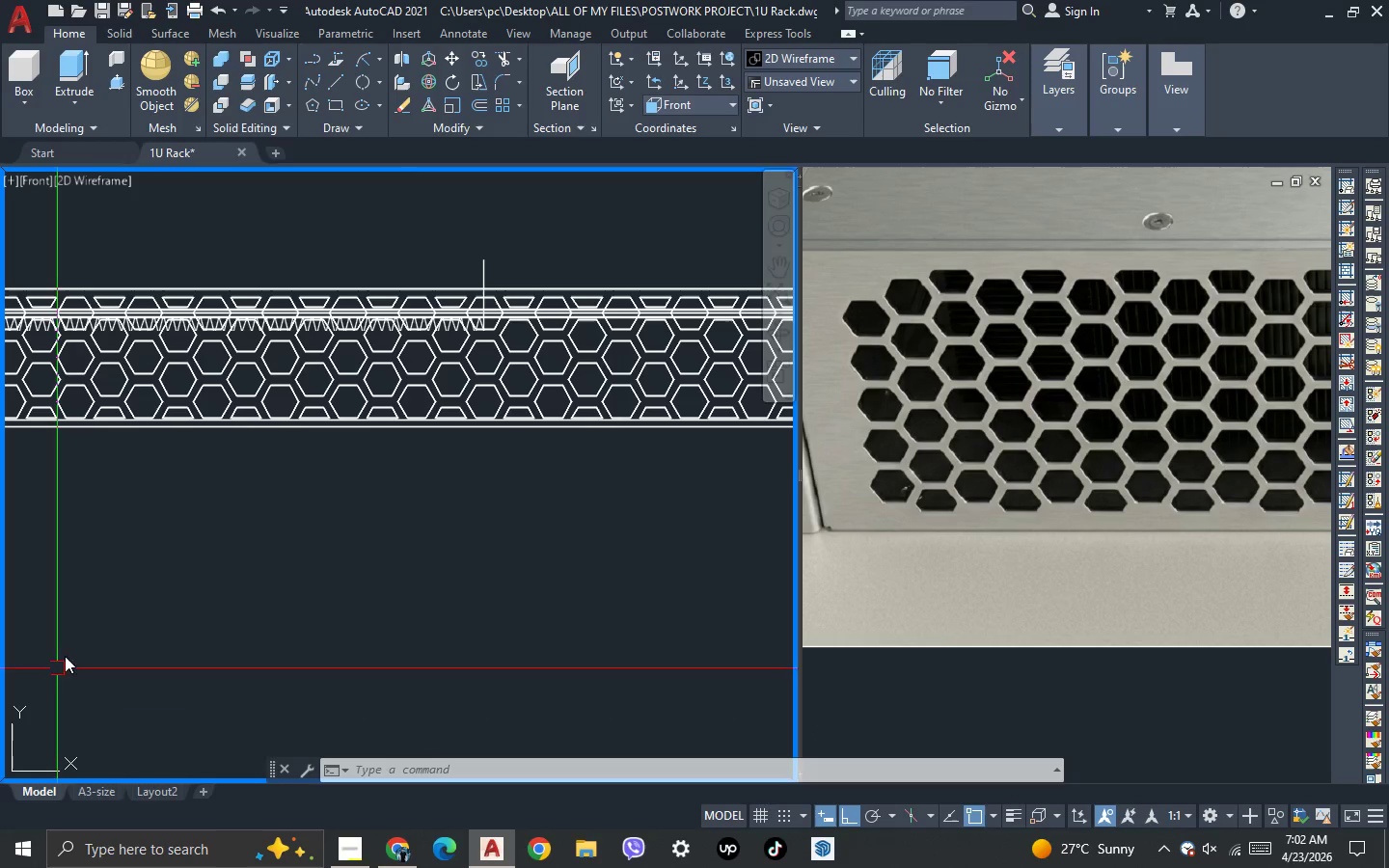 
scroll: coordinate [397, 583], scroll_direction: down, amount: 3.0
 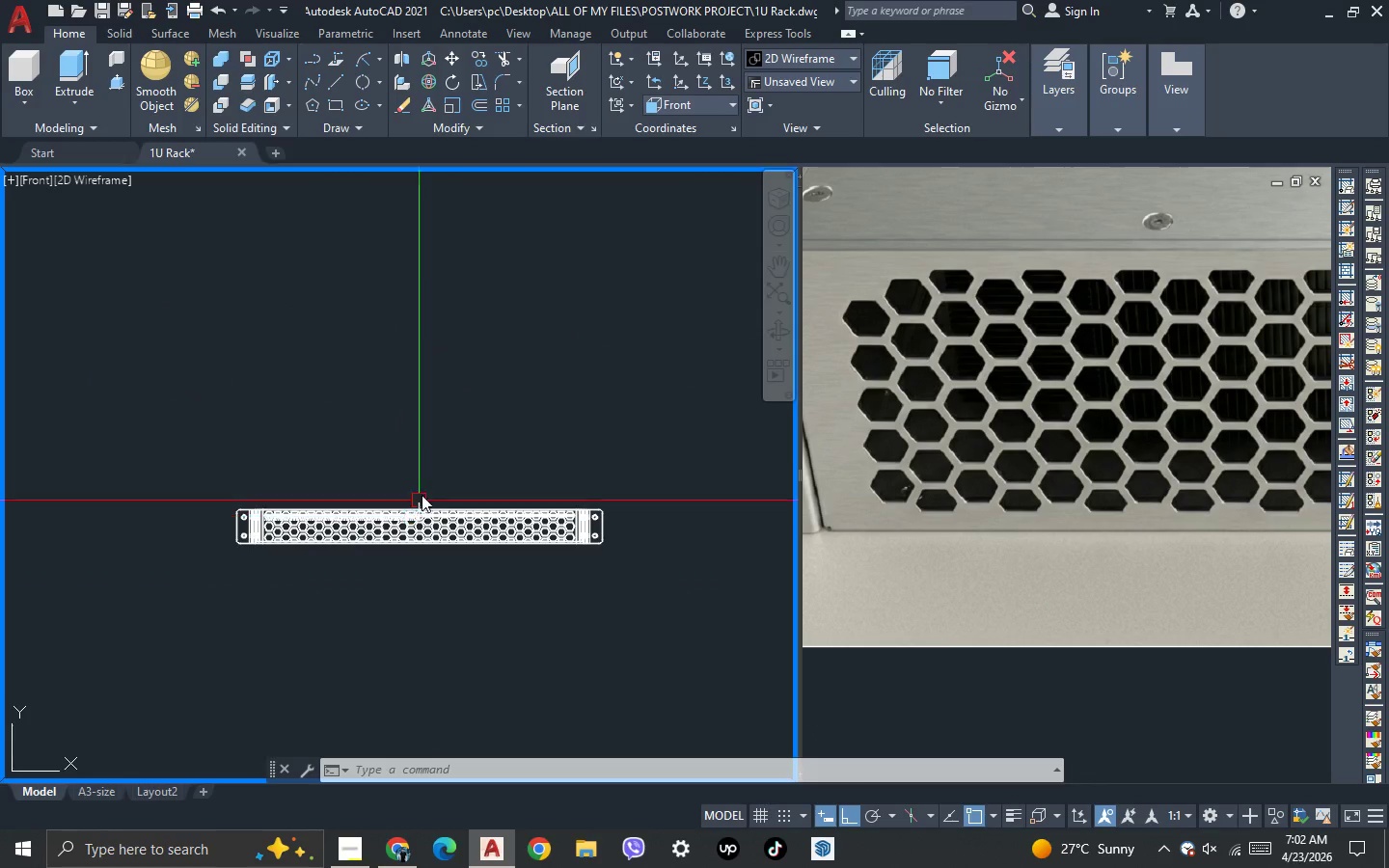 
scroll: coordinate [427, 486], scroll_direction: up, amount: 2.0
 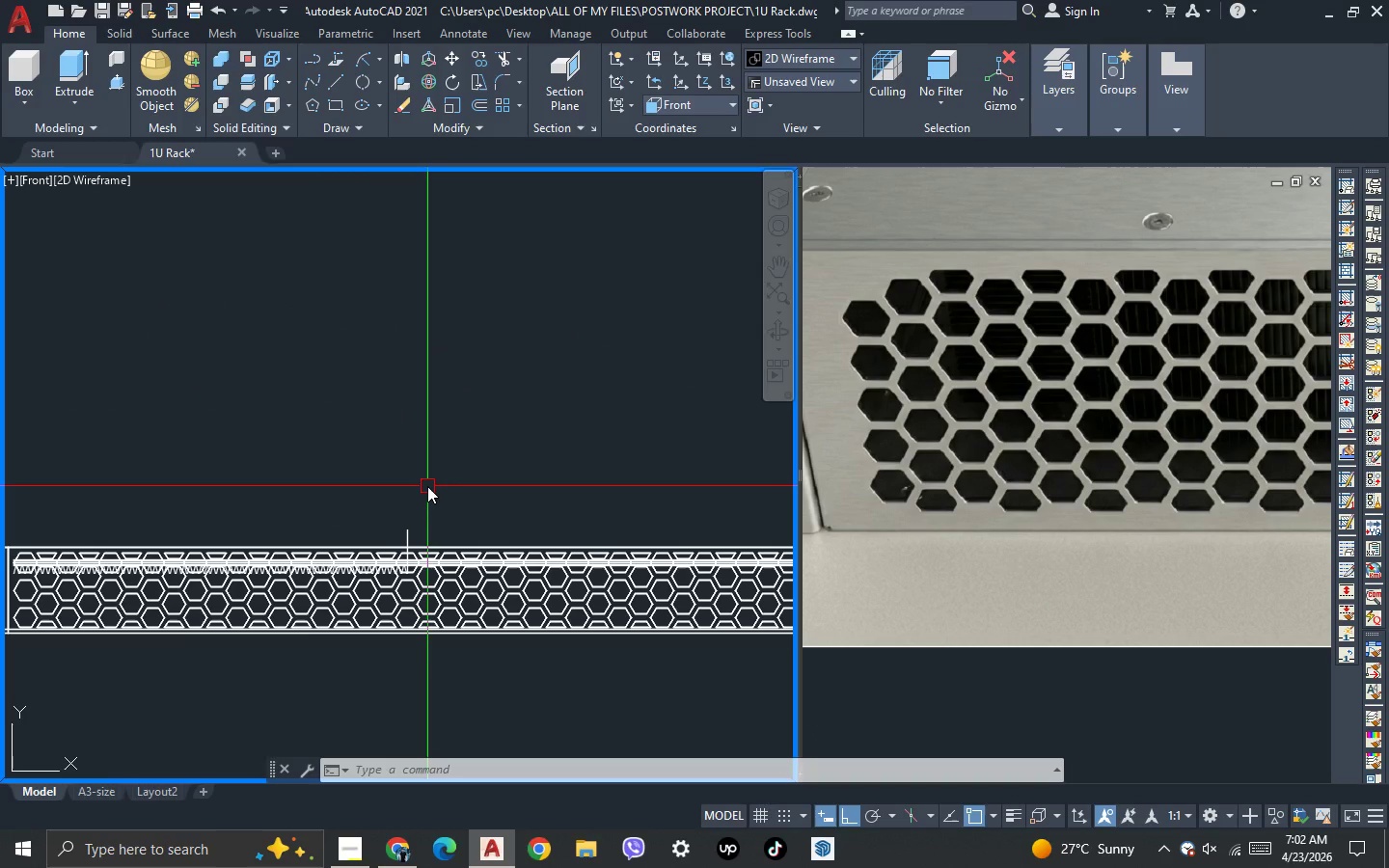 
scroll: coordinate [427, 486], scroll_direction: down, amount: 2.0
 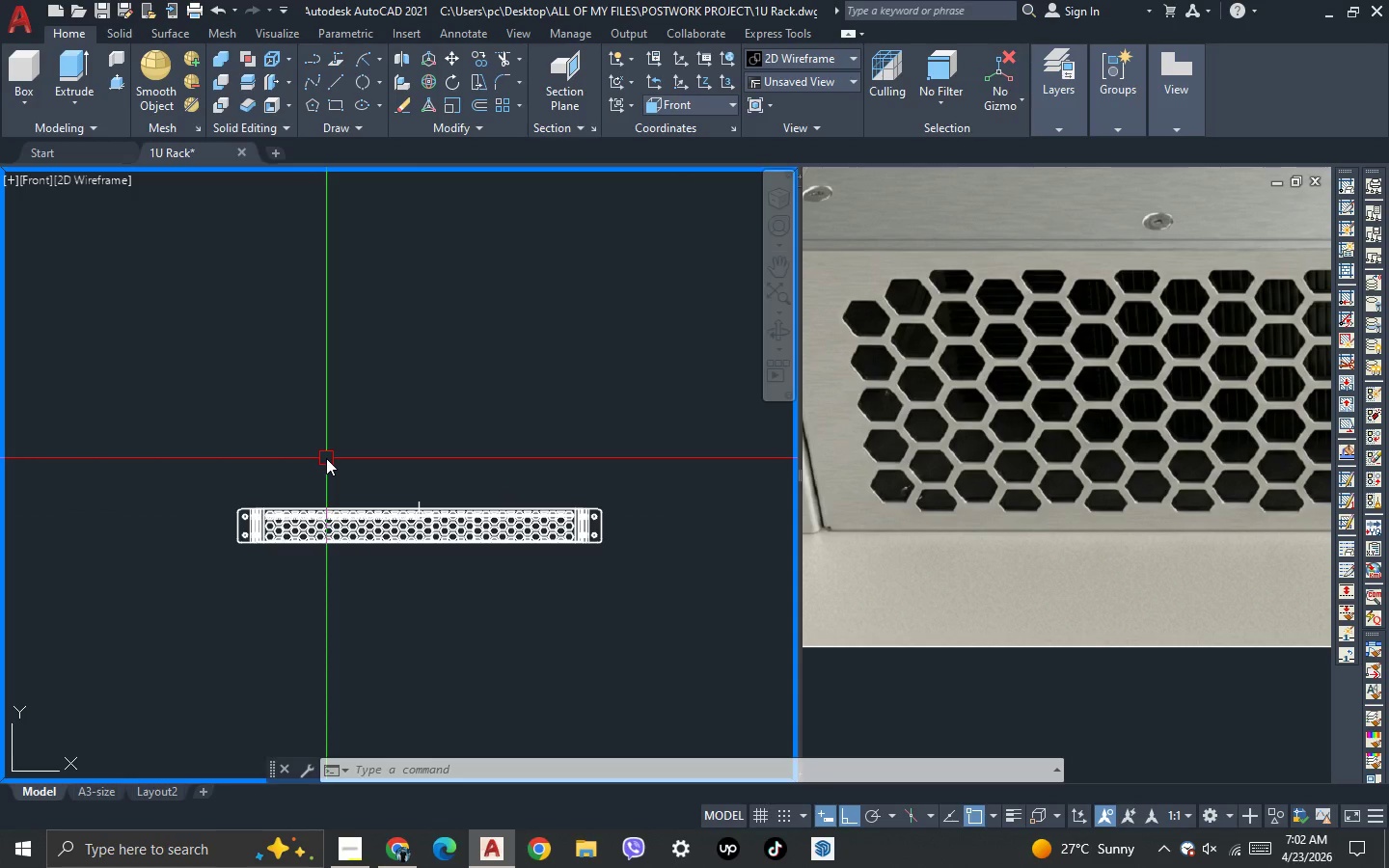 
key(3)
 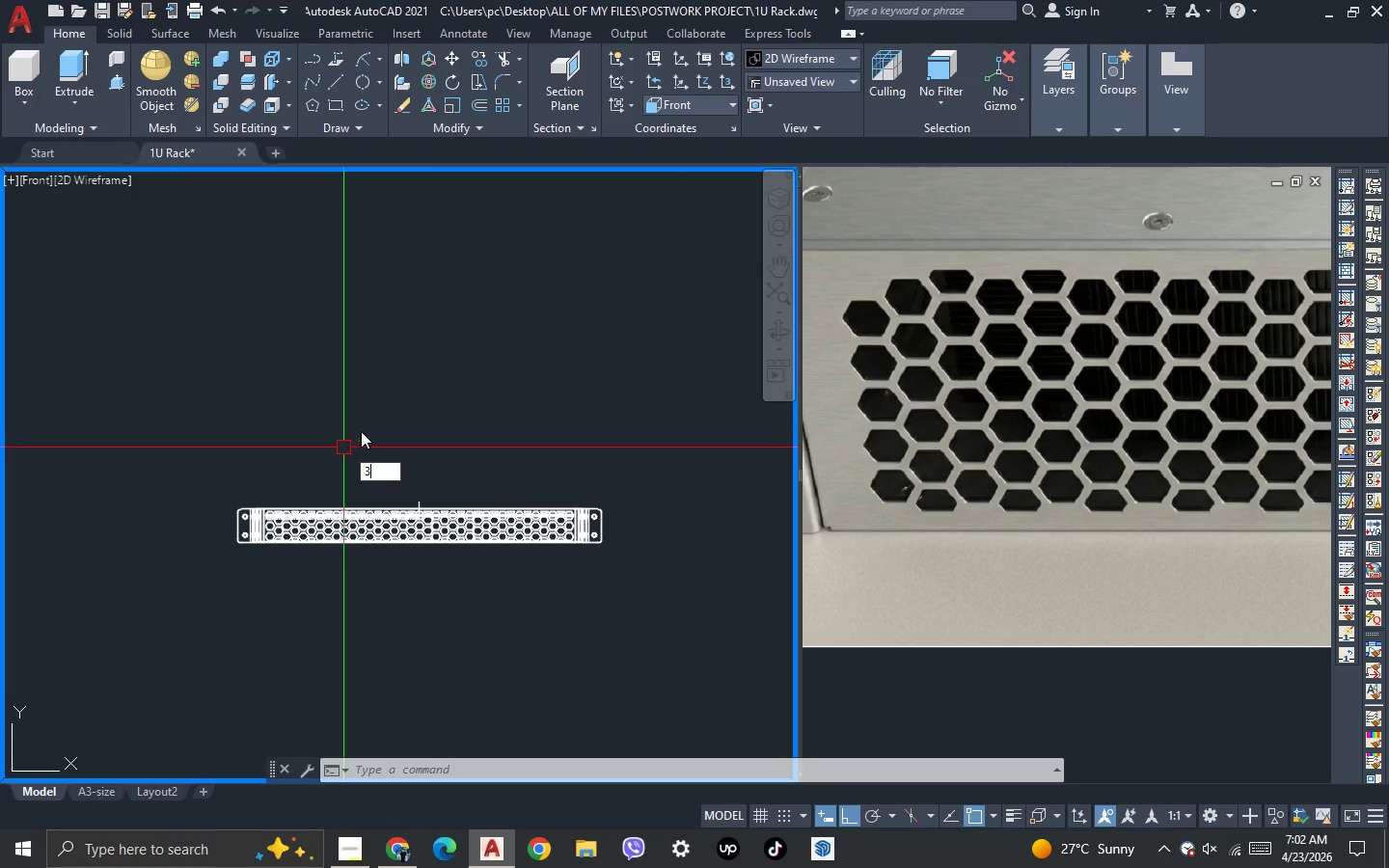 
key(Space)
 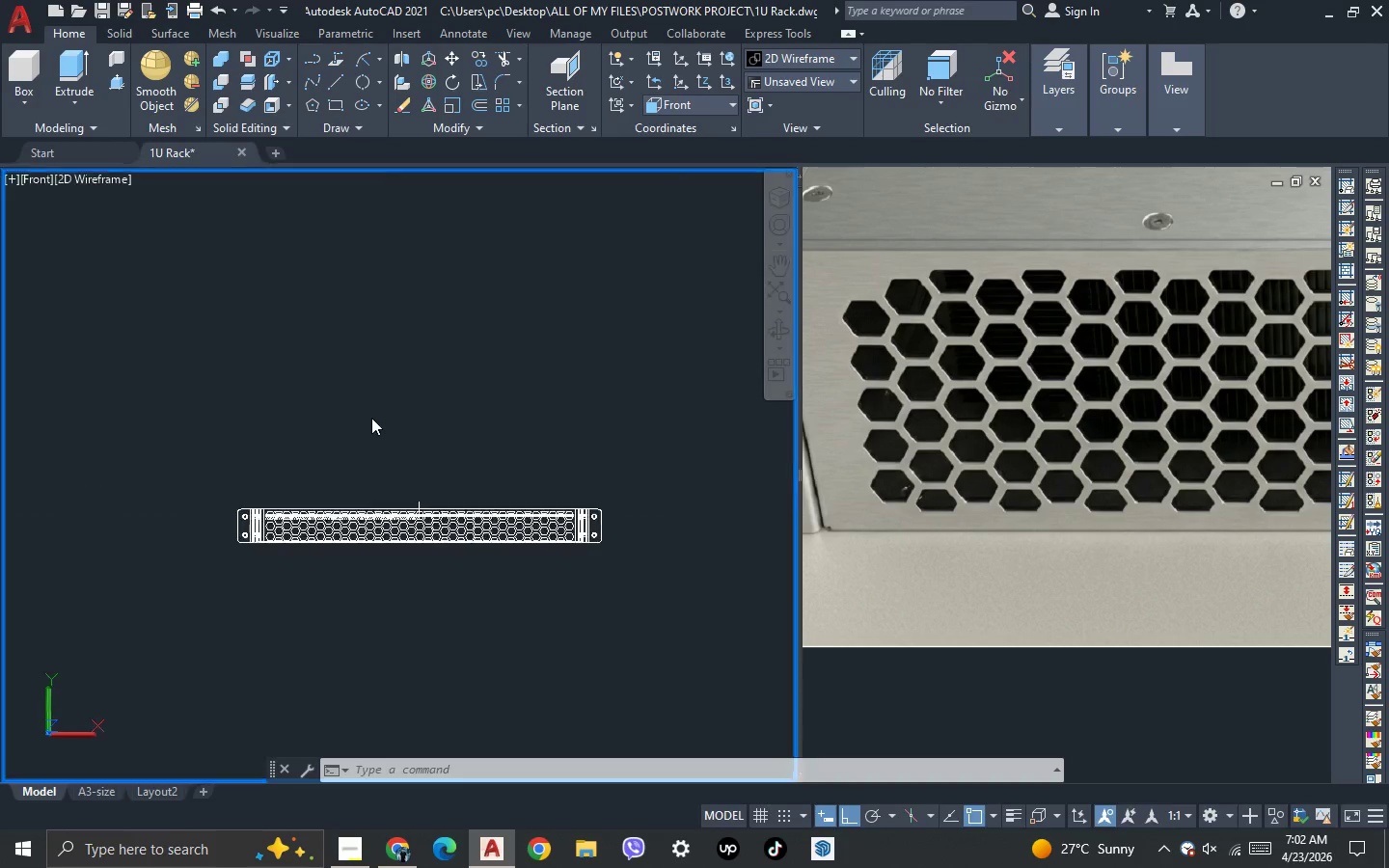 
left_click_drag(start_coordinate=[369, 415], to_coordinate=[402, 488])
 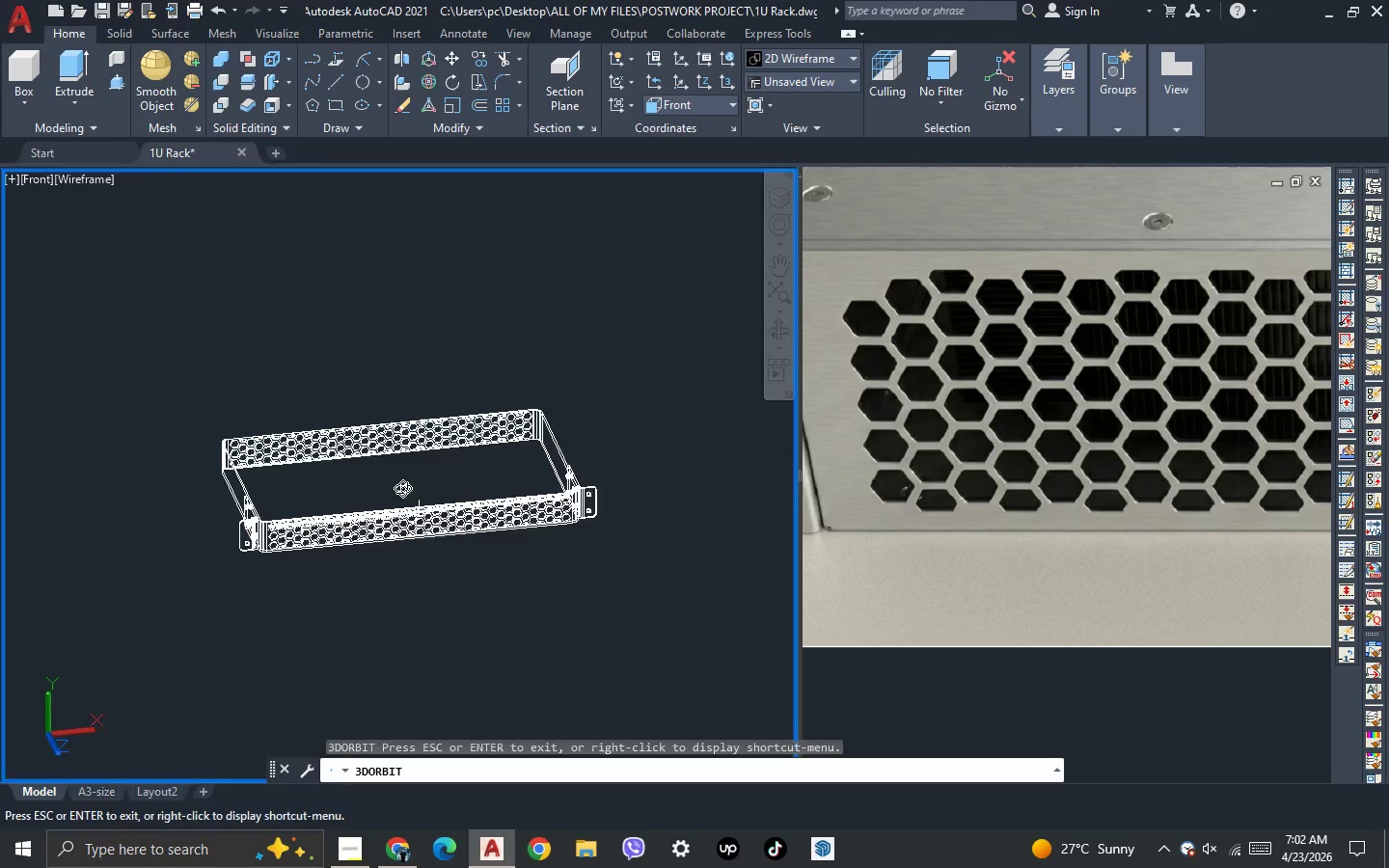 
key(Escape)
 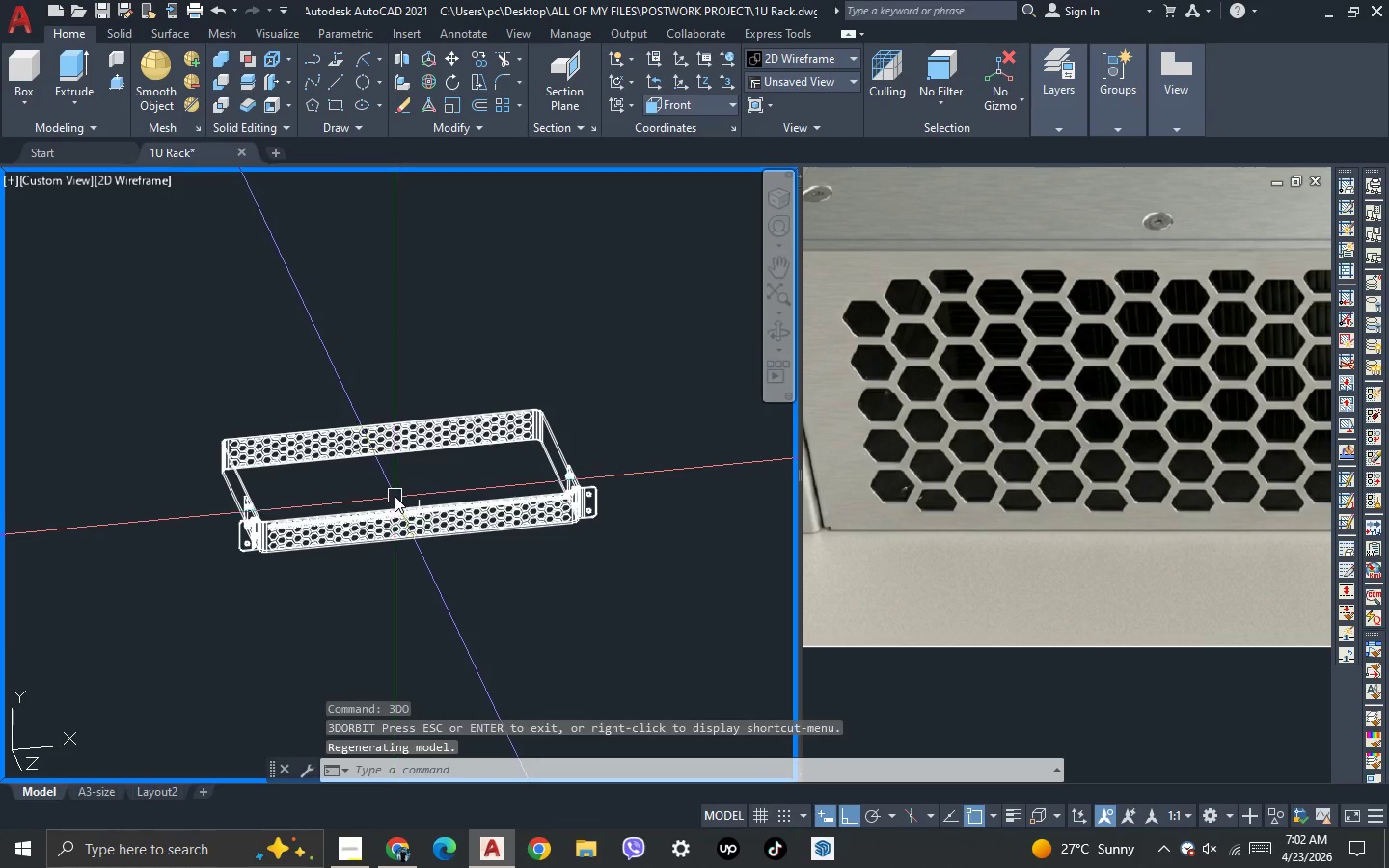 
scroll: coordinate [447, 518], scroll_direction: up, amount: 4.0
 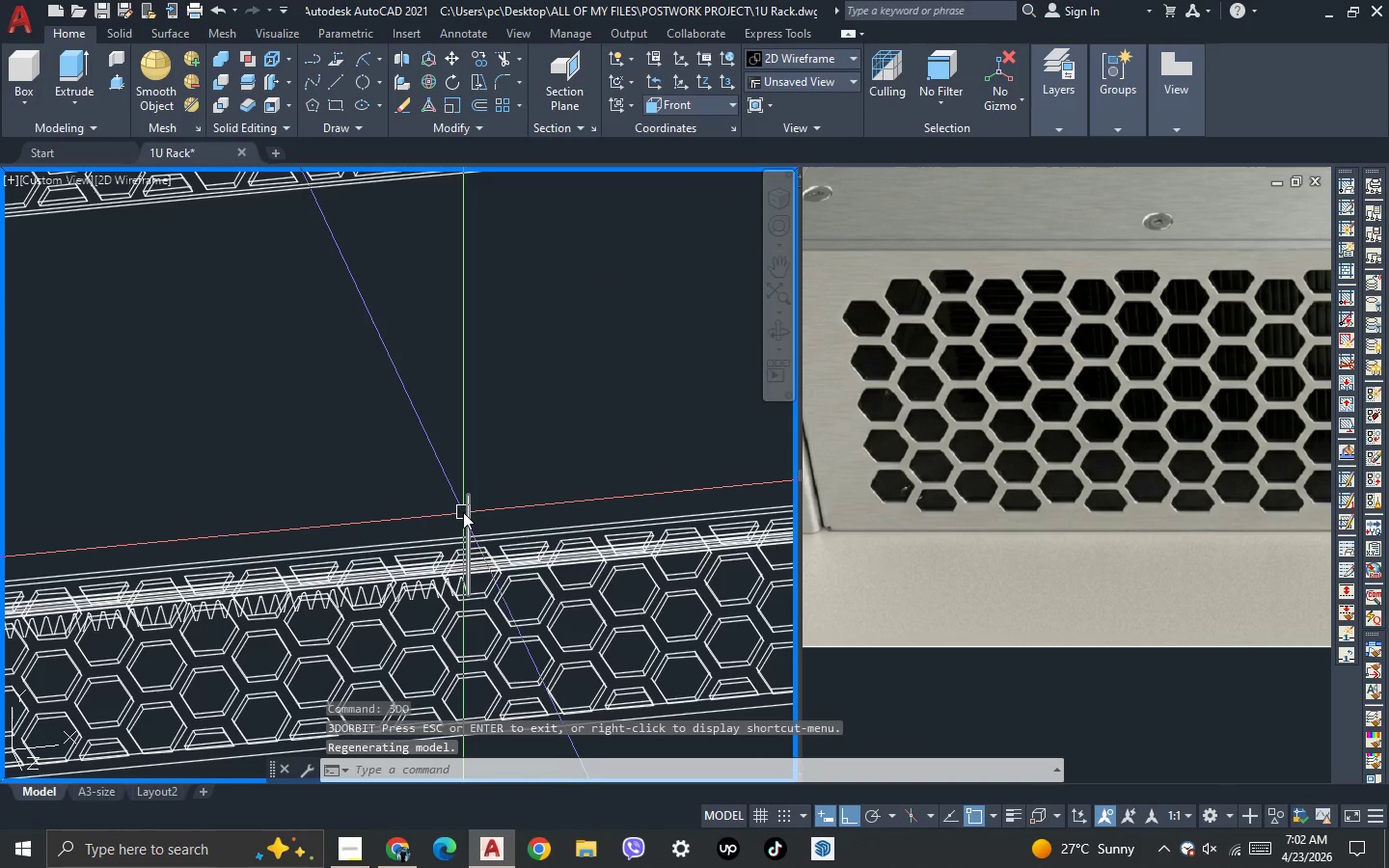 
left_click([465, 510])
 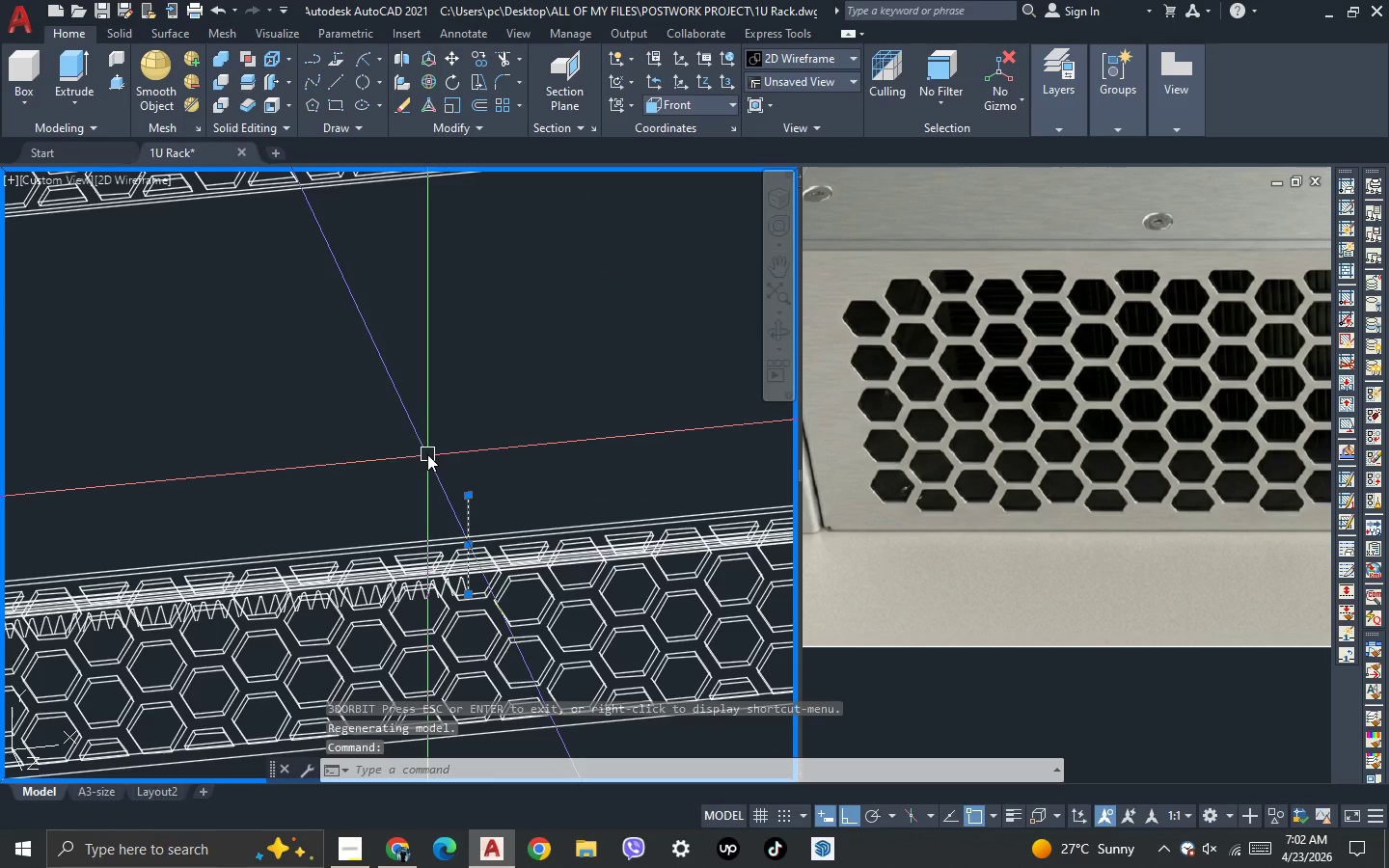 
key(Escape)
 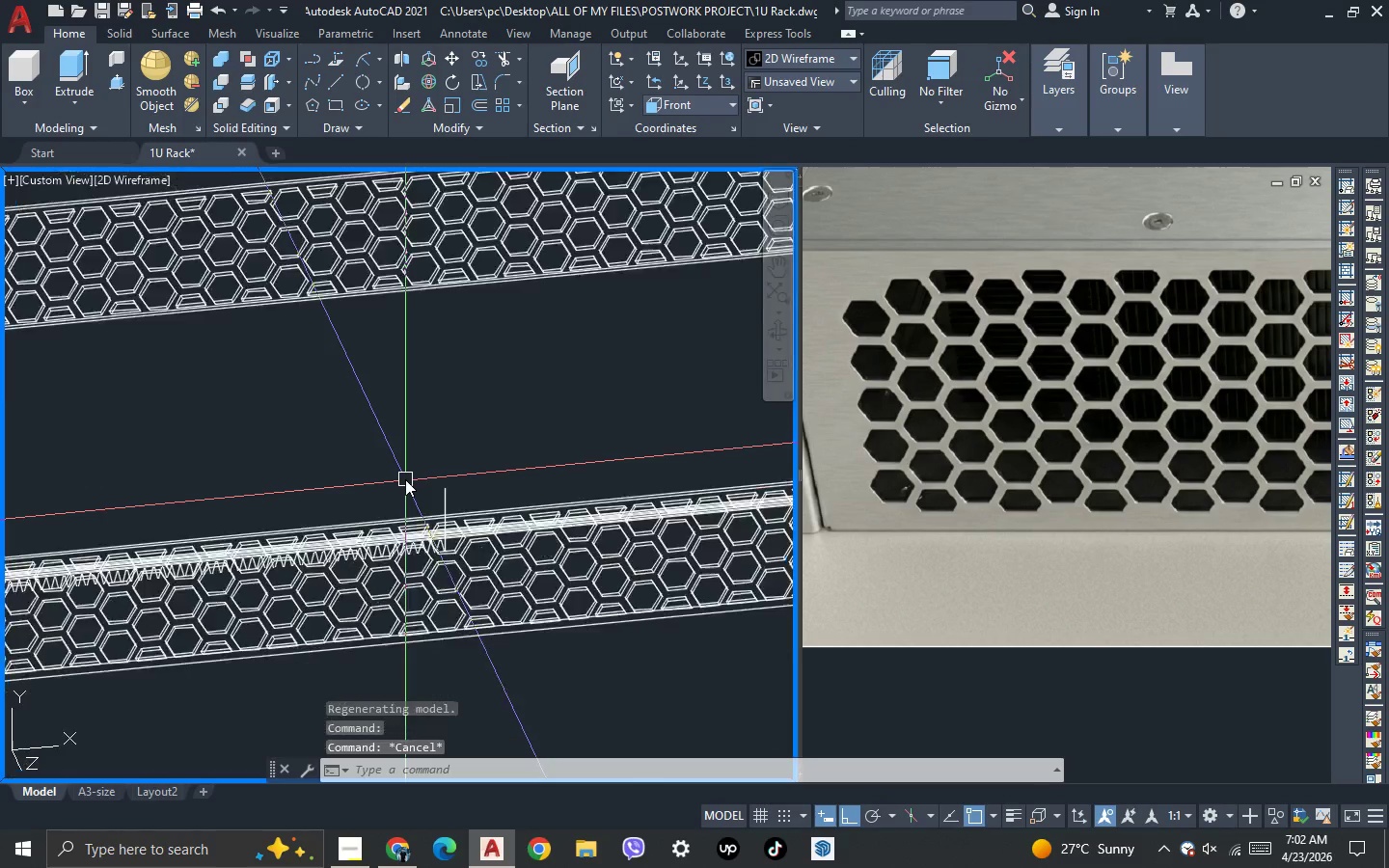 
scroll: coordinate [405, 479], scroll_direction: down, amount: 2.0
 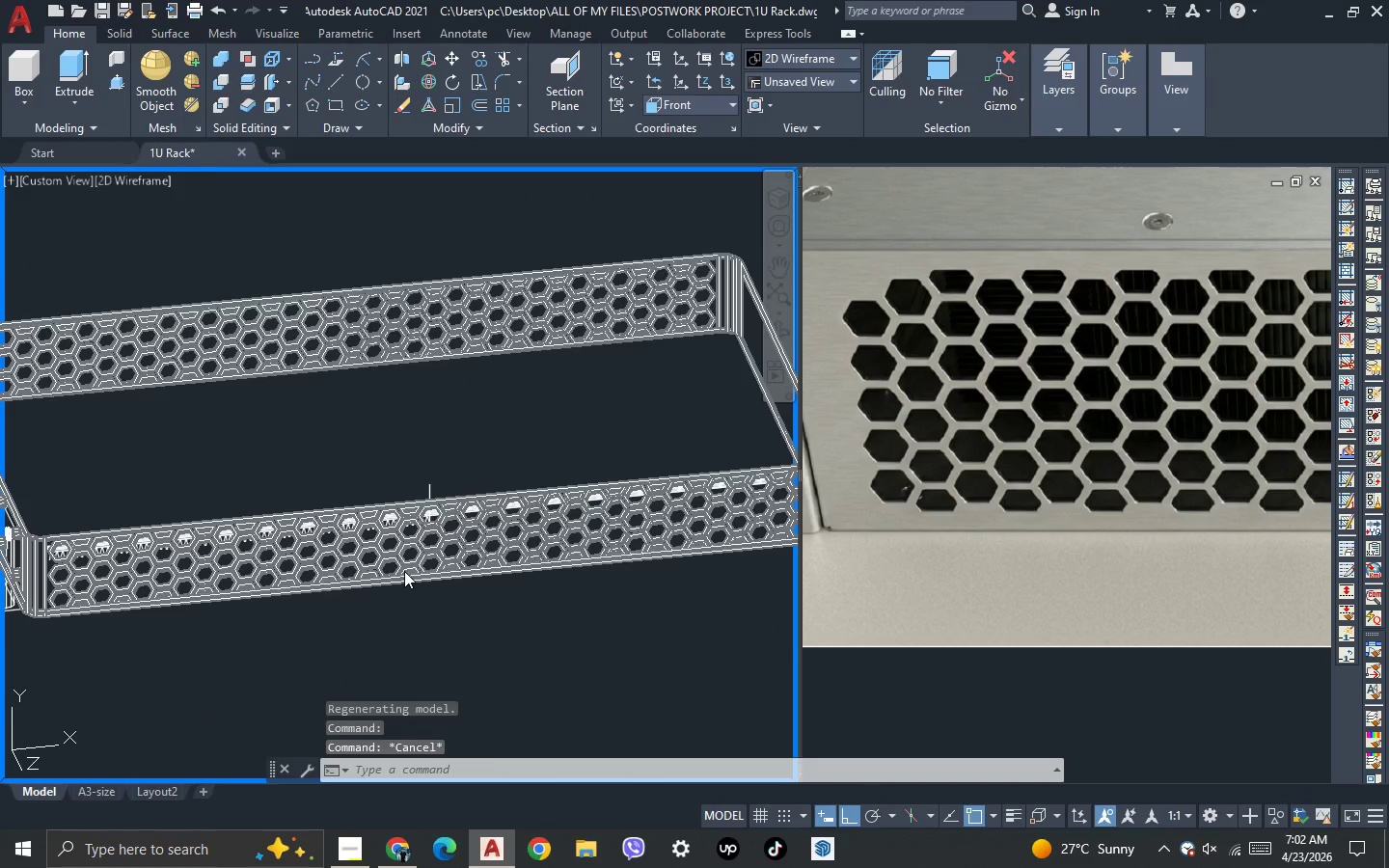 
left_click([404, 571])
 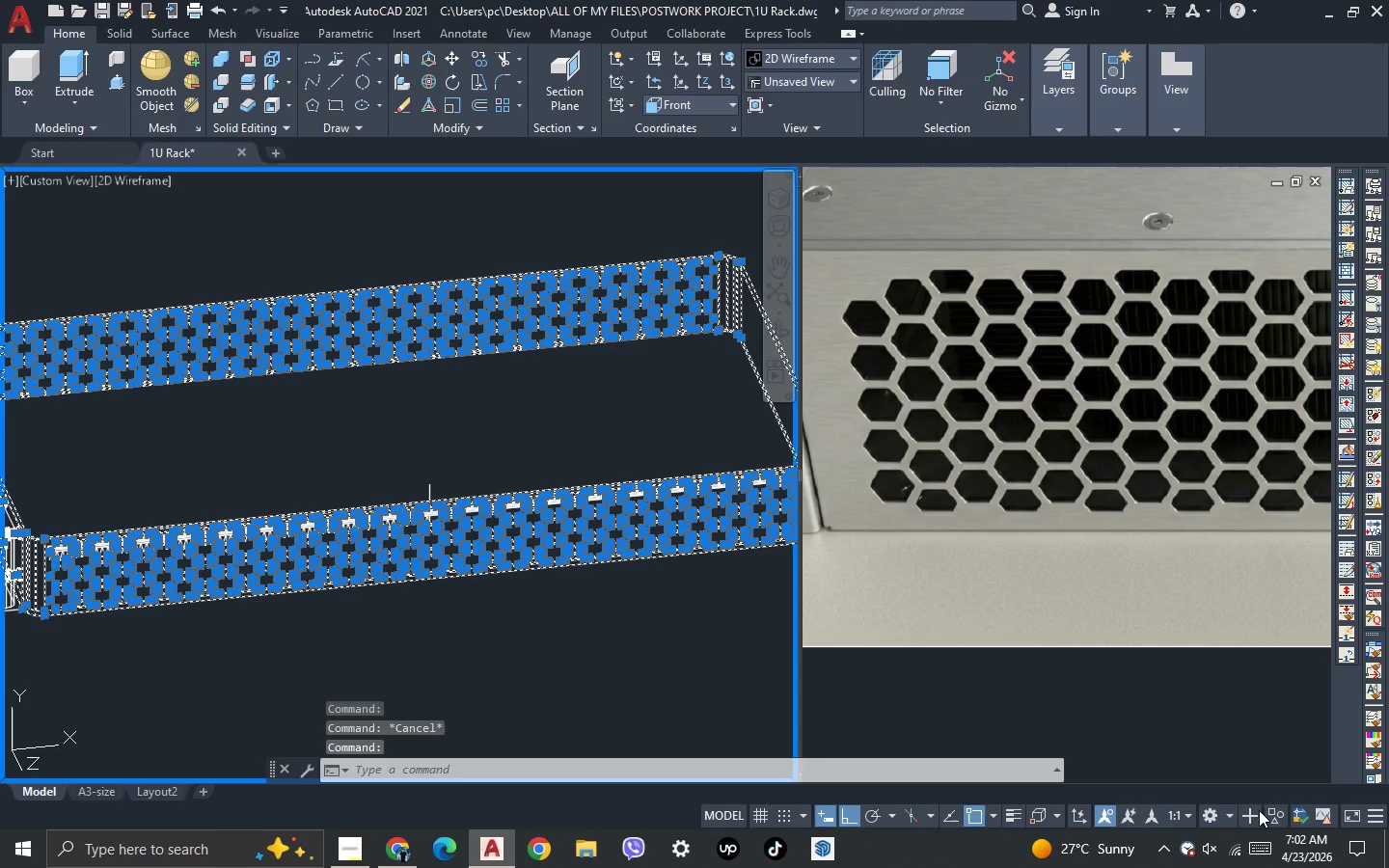 
left_click([1276, 818])
 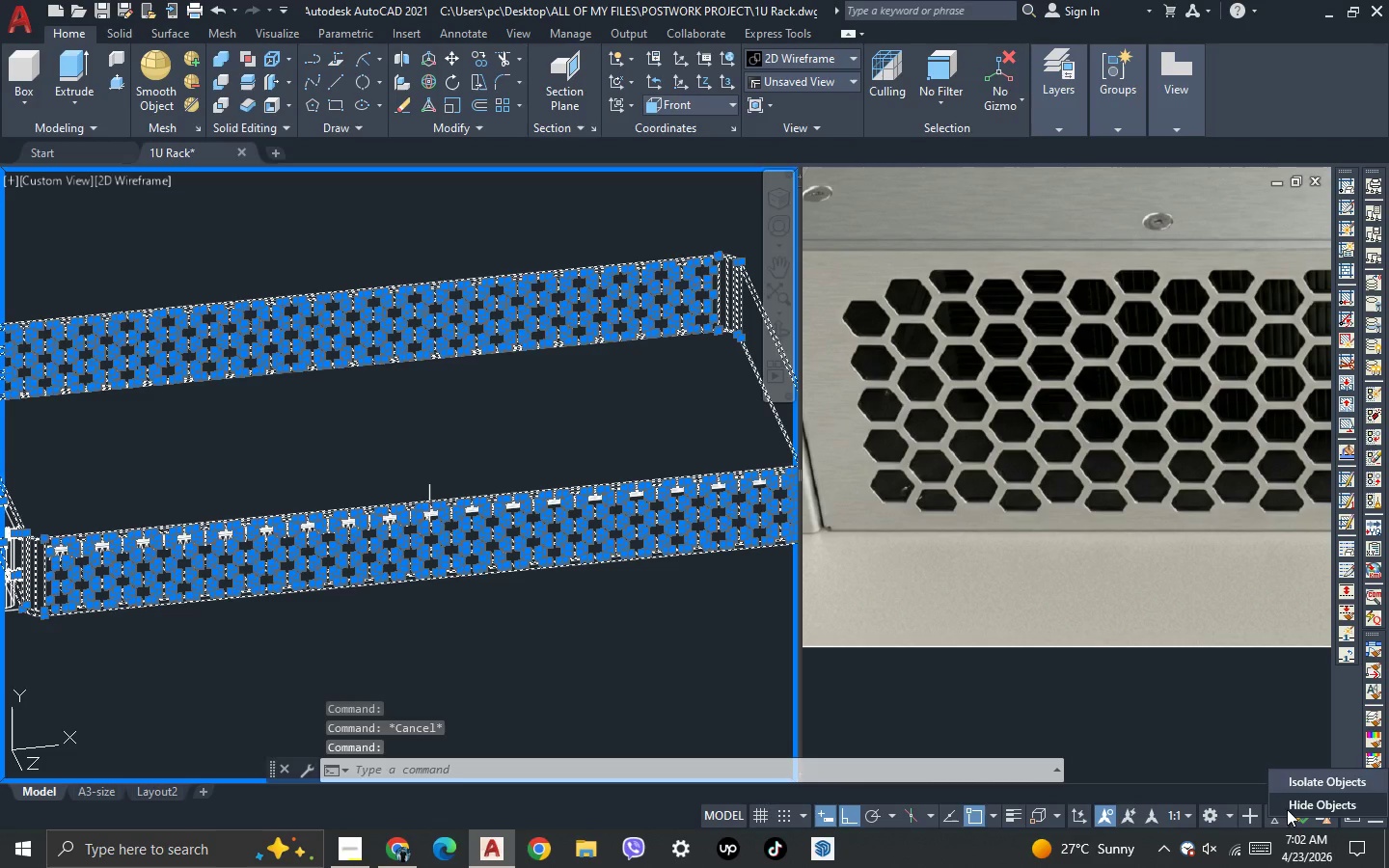 
left_click([1287, 809])
 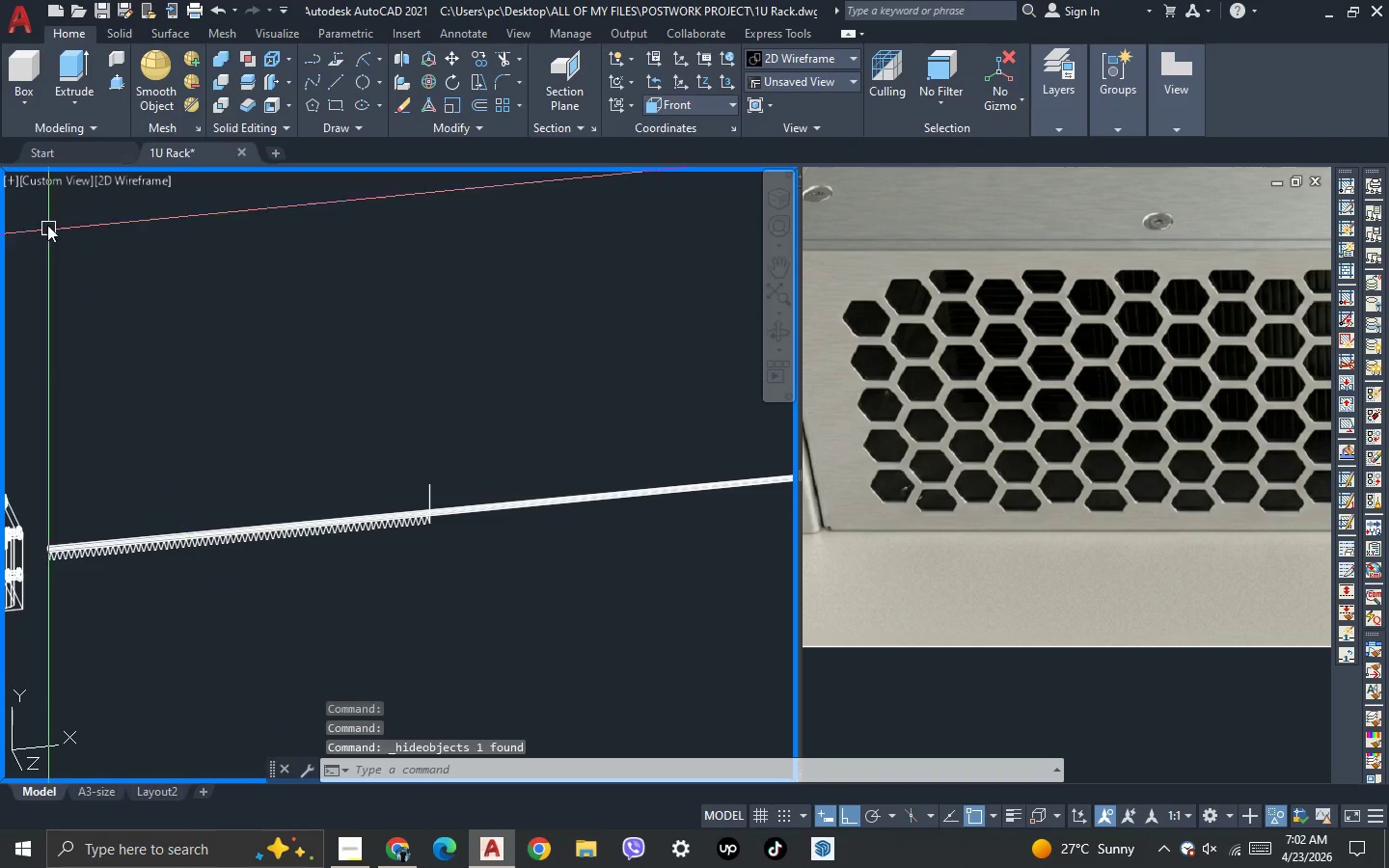 
left_click([53, 183])
 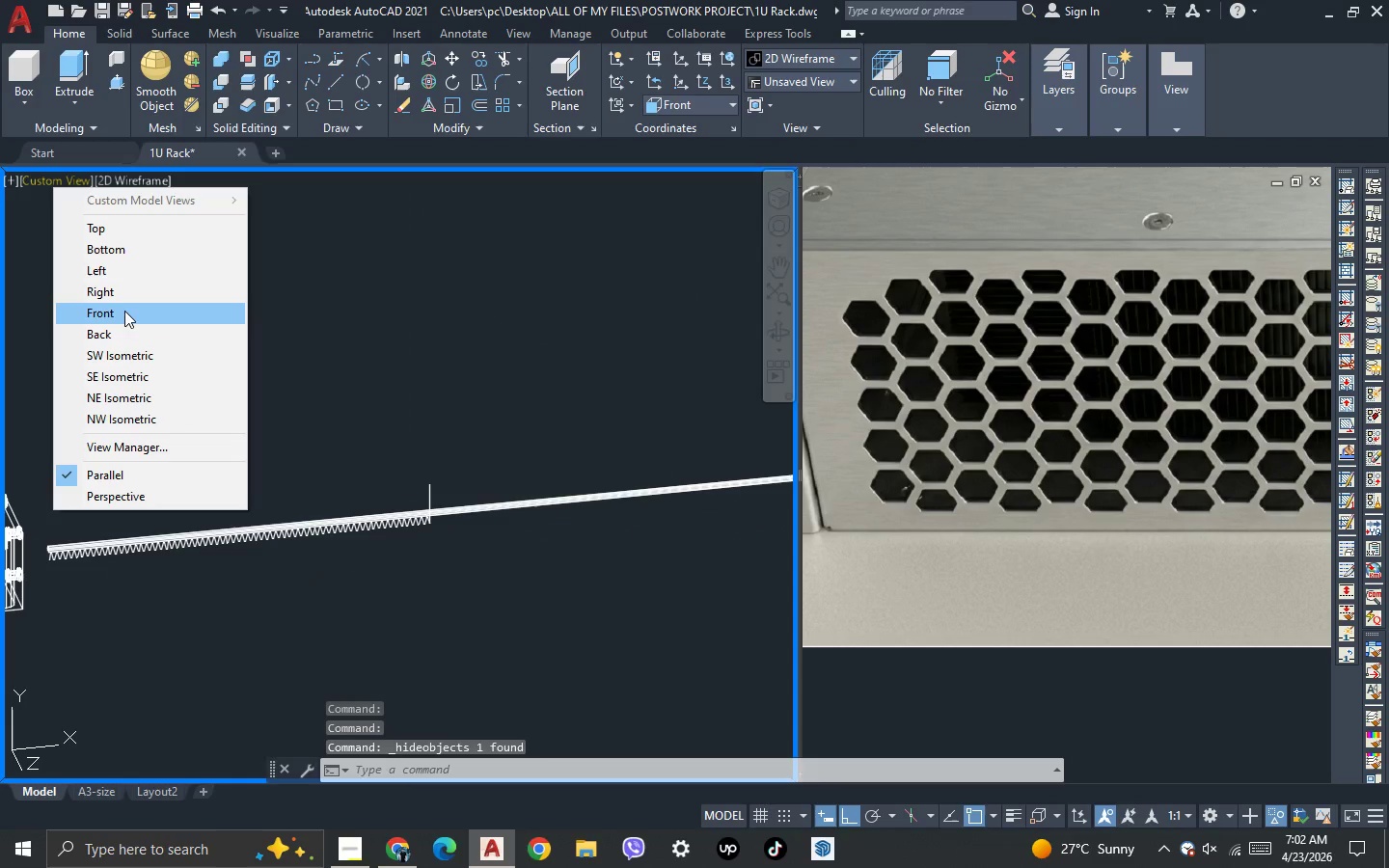 
left_click([125, 312])
 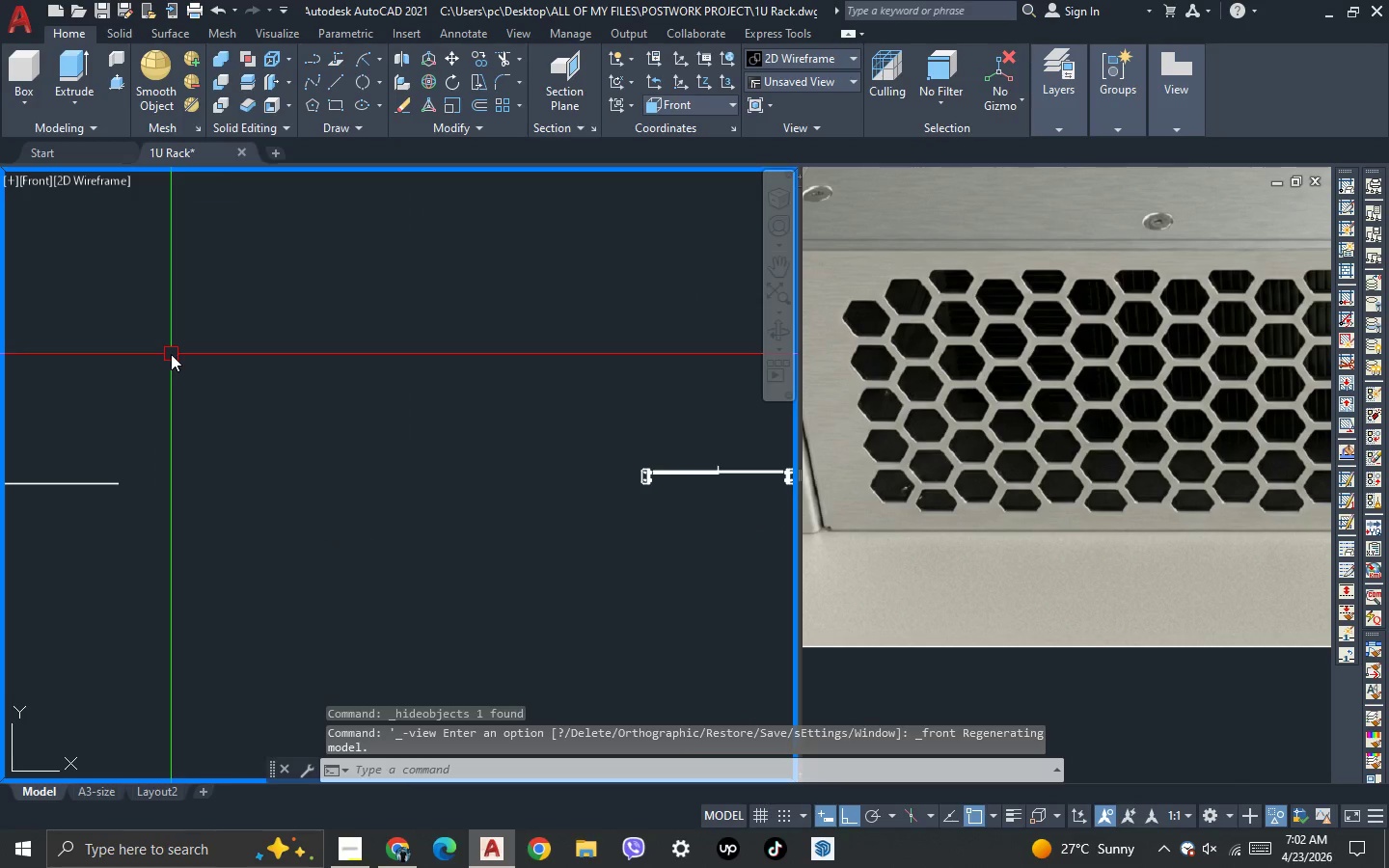 
scroll: coordinate [259, 352], scroll_direction: up, amount: 7.0
 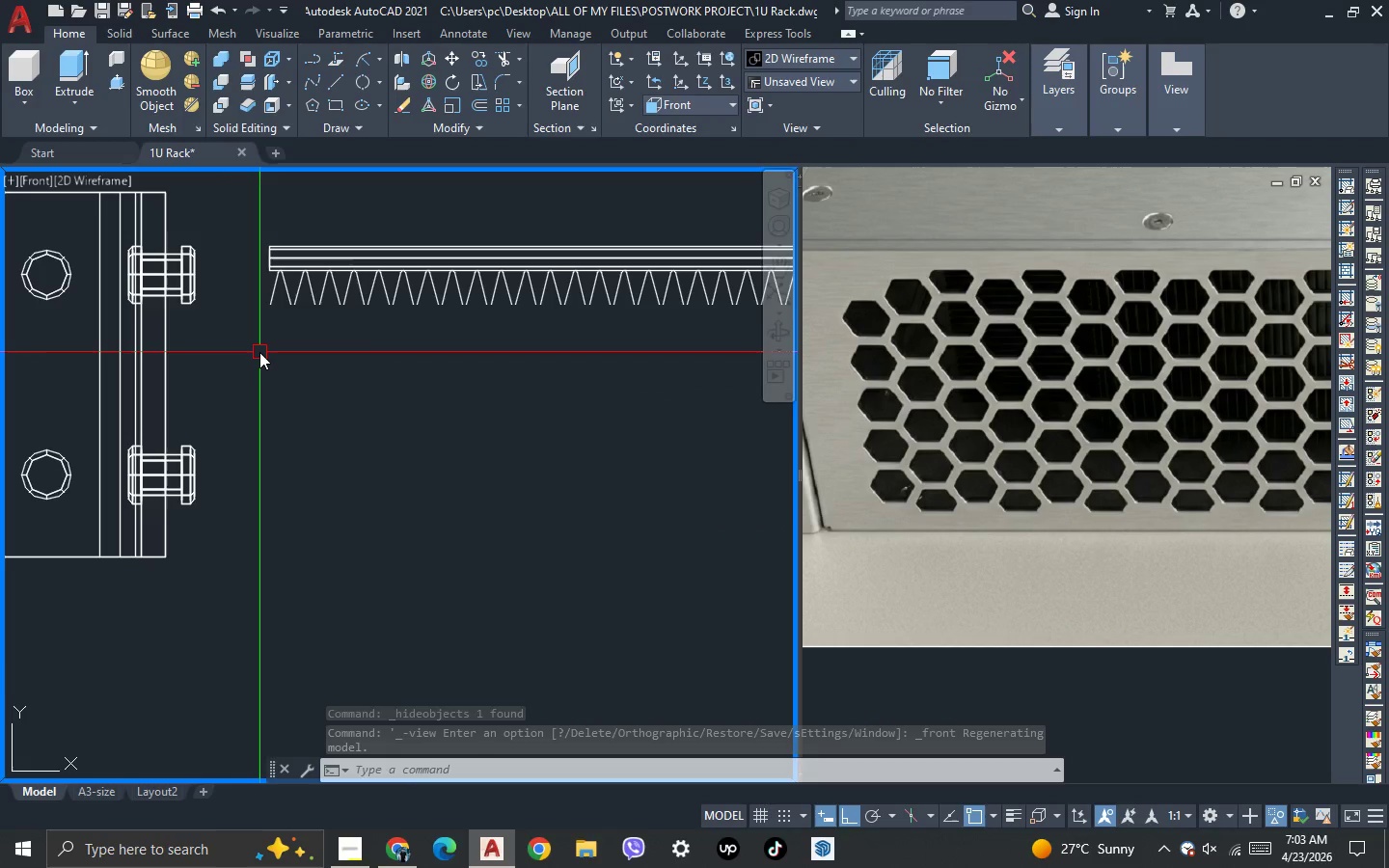 
key(F)
 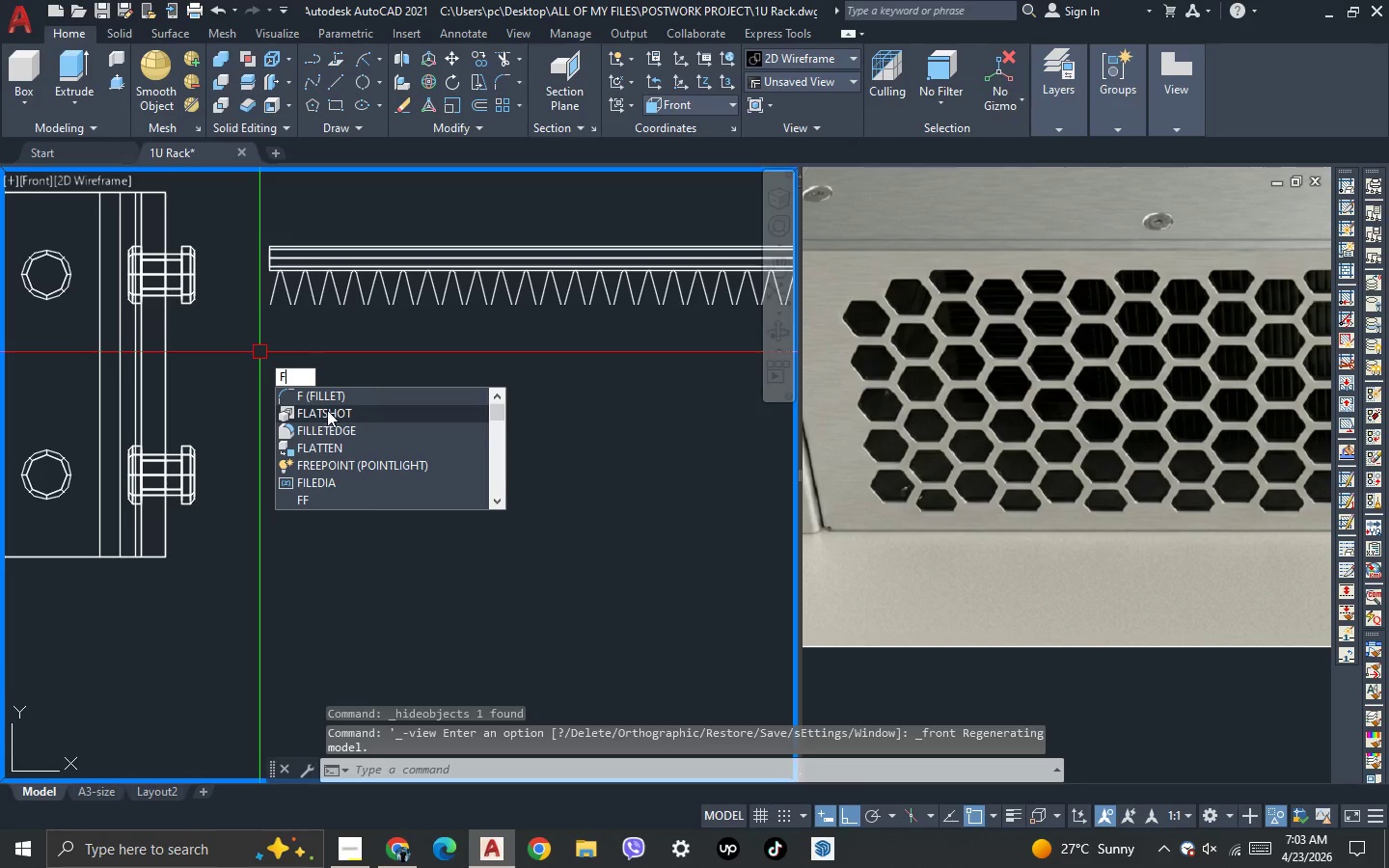 
left_click([330, 403])
 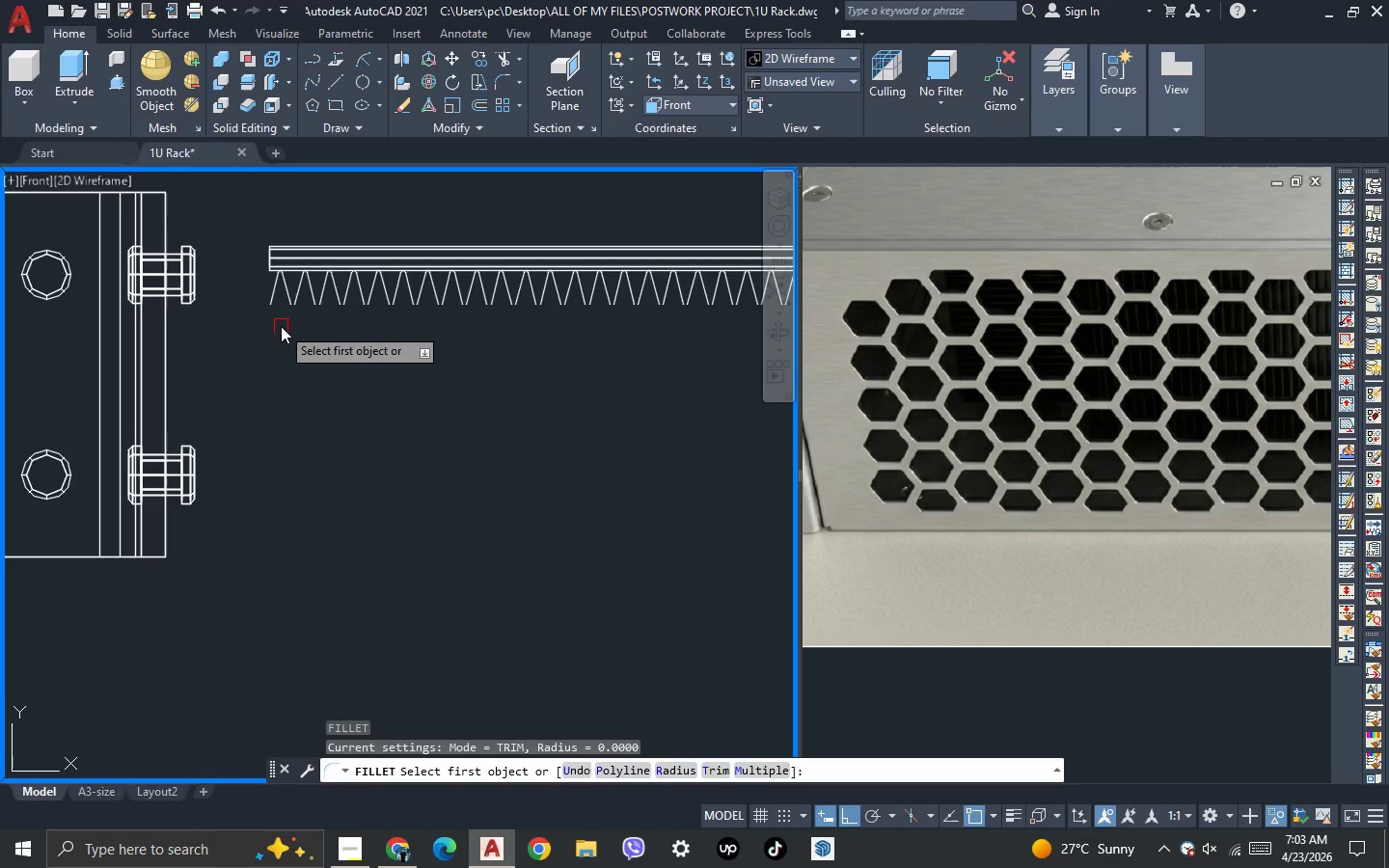 
scroll: coordinate [281, 325], scroll_direction: up, amount: 3.0
 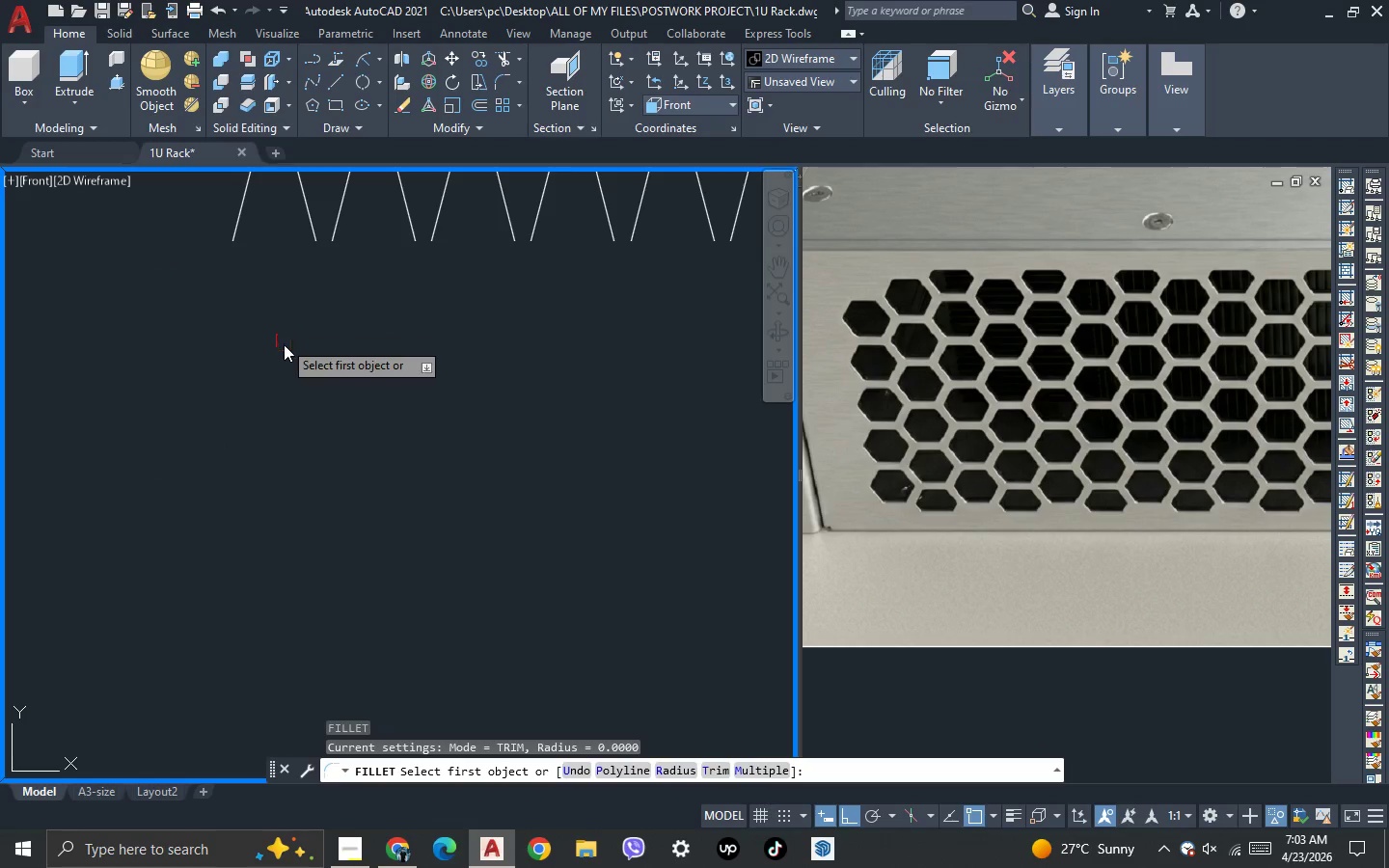 
scroll: coordinate [295, 404], scroll_direction: down, amount: 2.0
 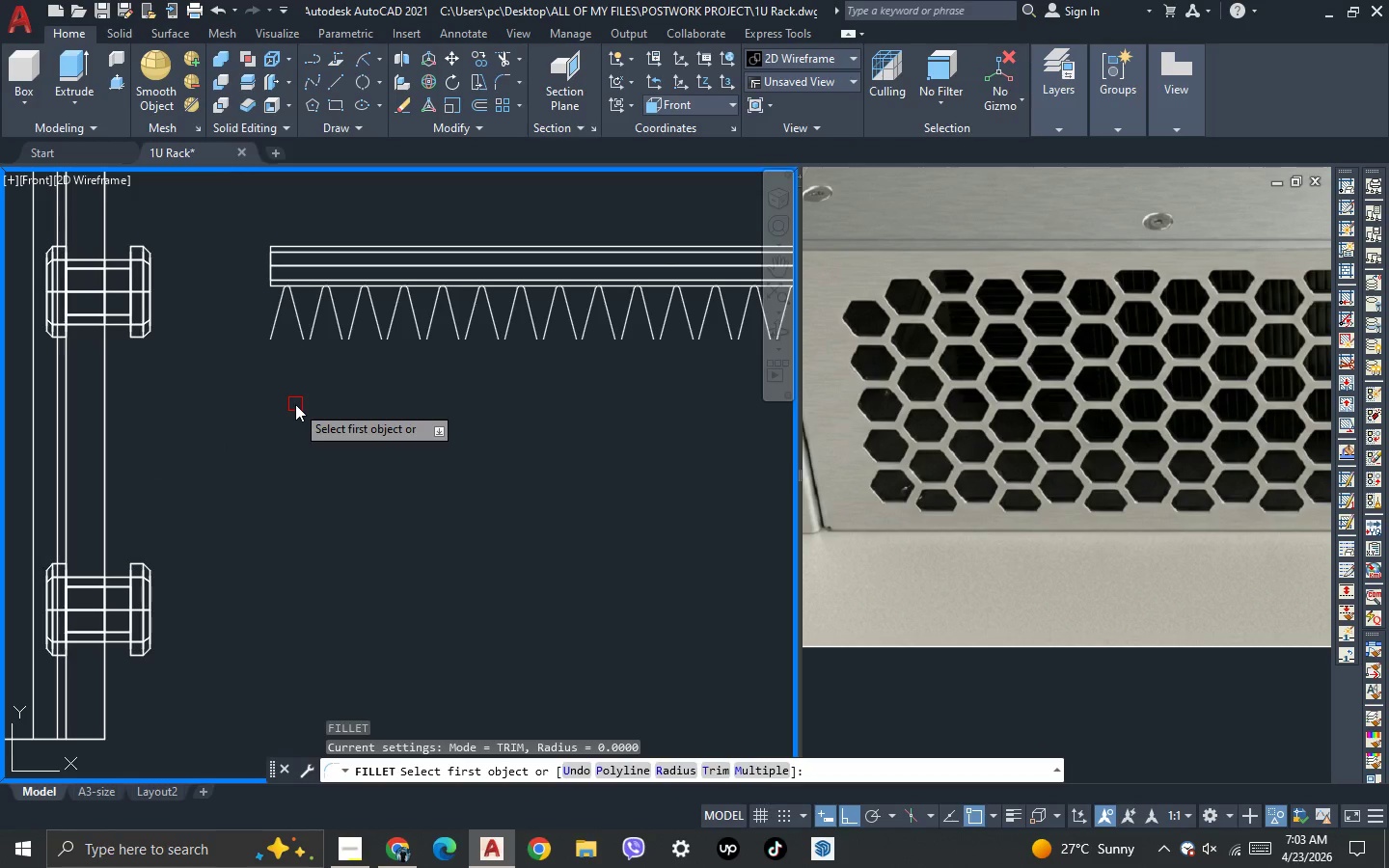 
key(R)
 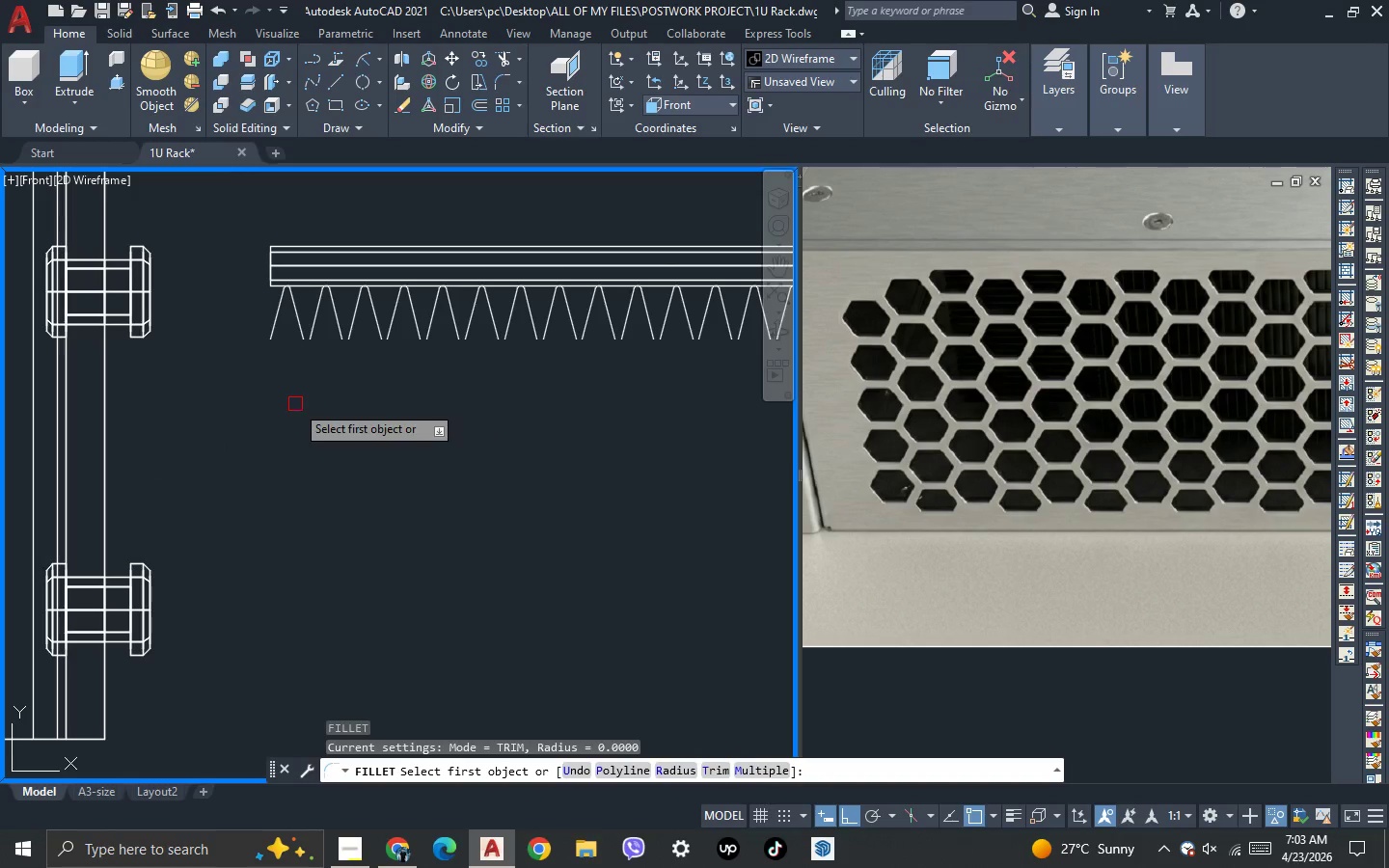 
key(Space)
 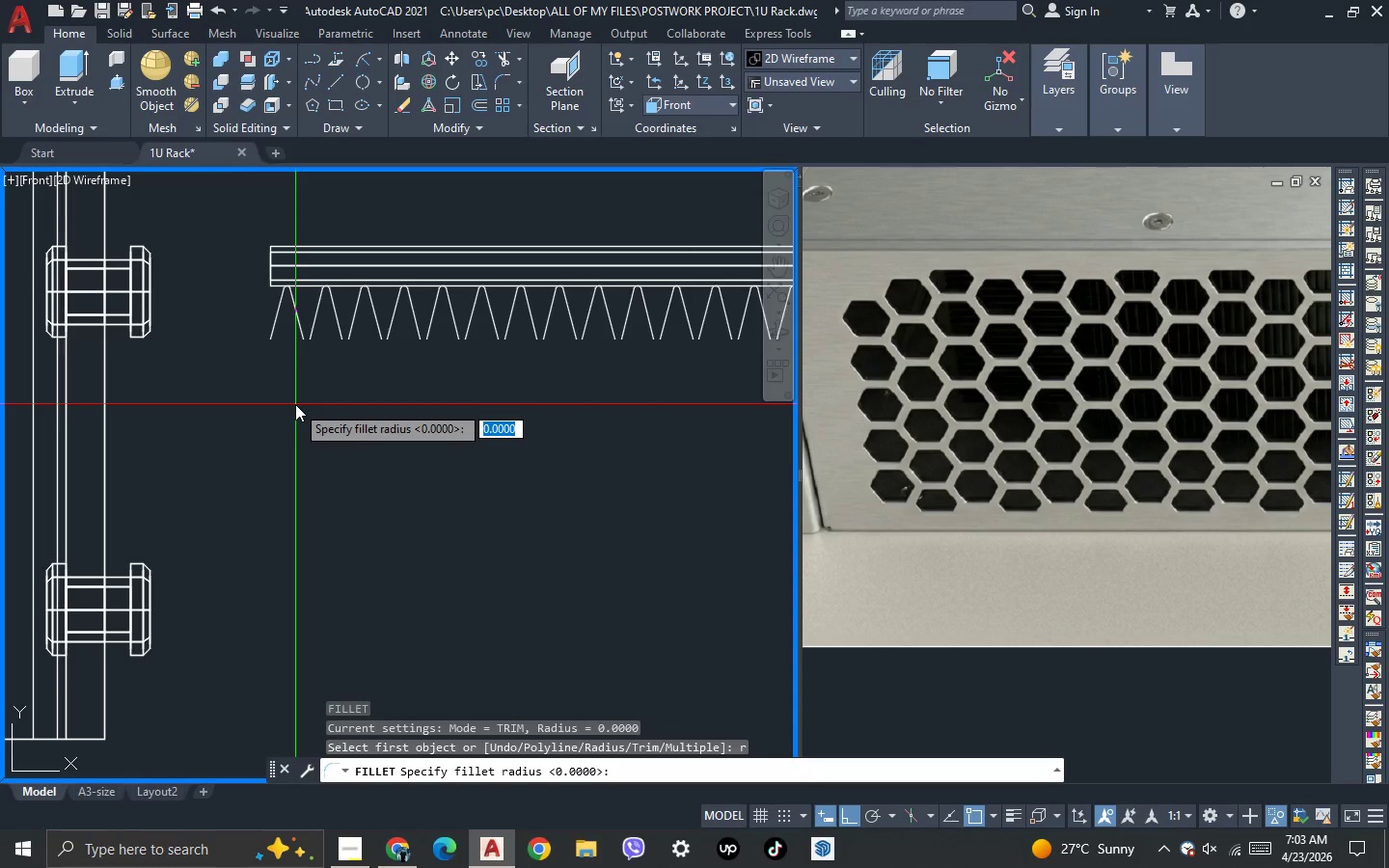 
key(1)
 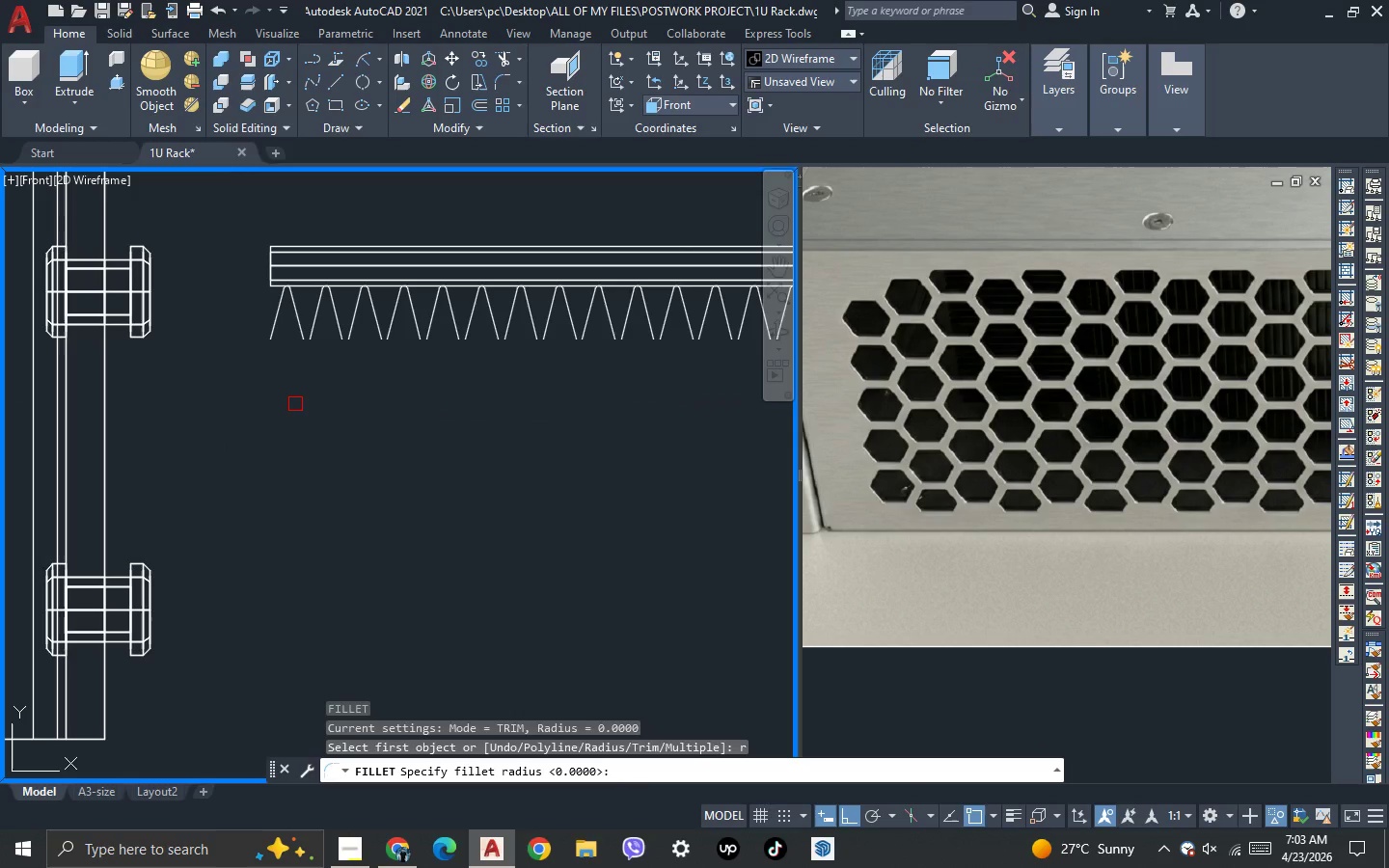 
key(Space)
 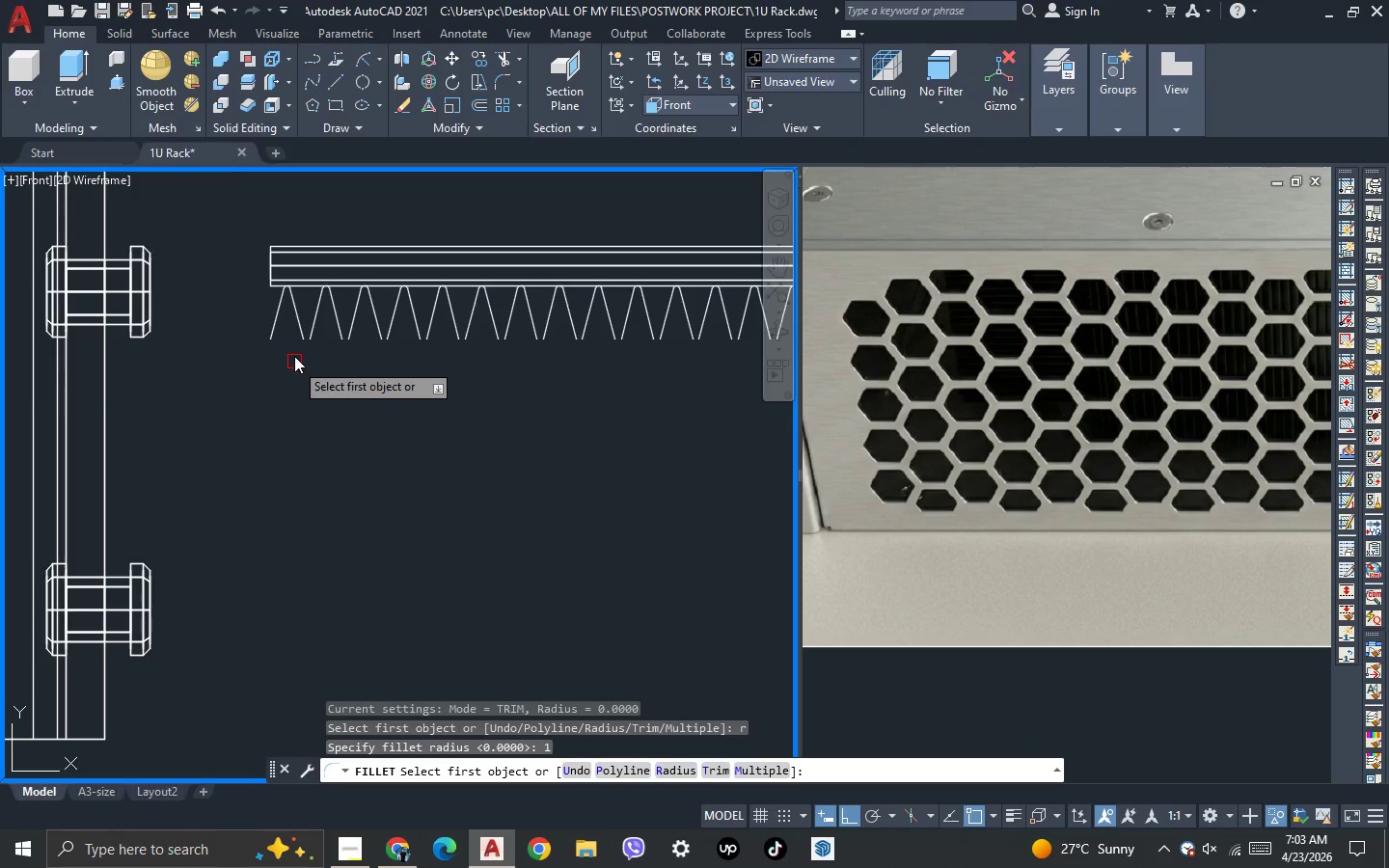 
scroll: coordinate [291, 323], scroll_direction: up, amount: 2.0
 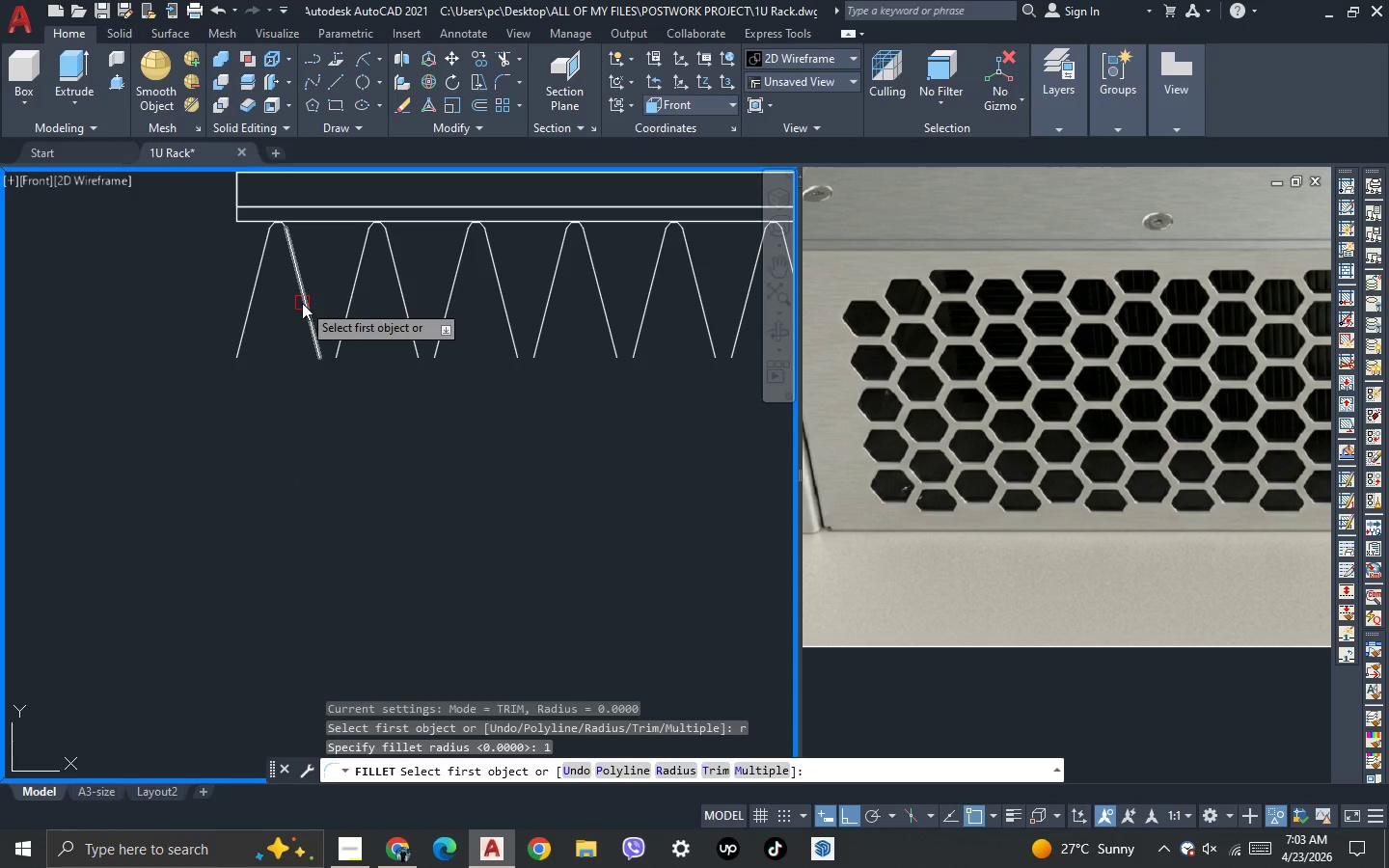 
left_click([302, 303])
 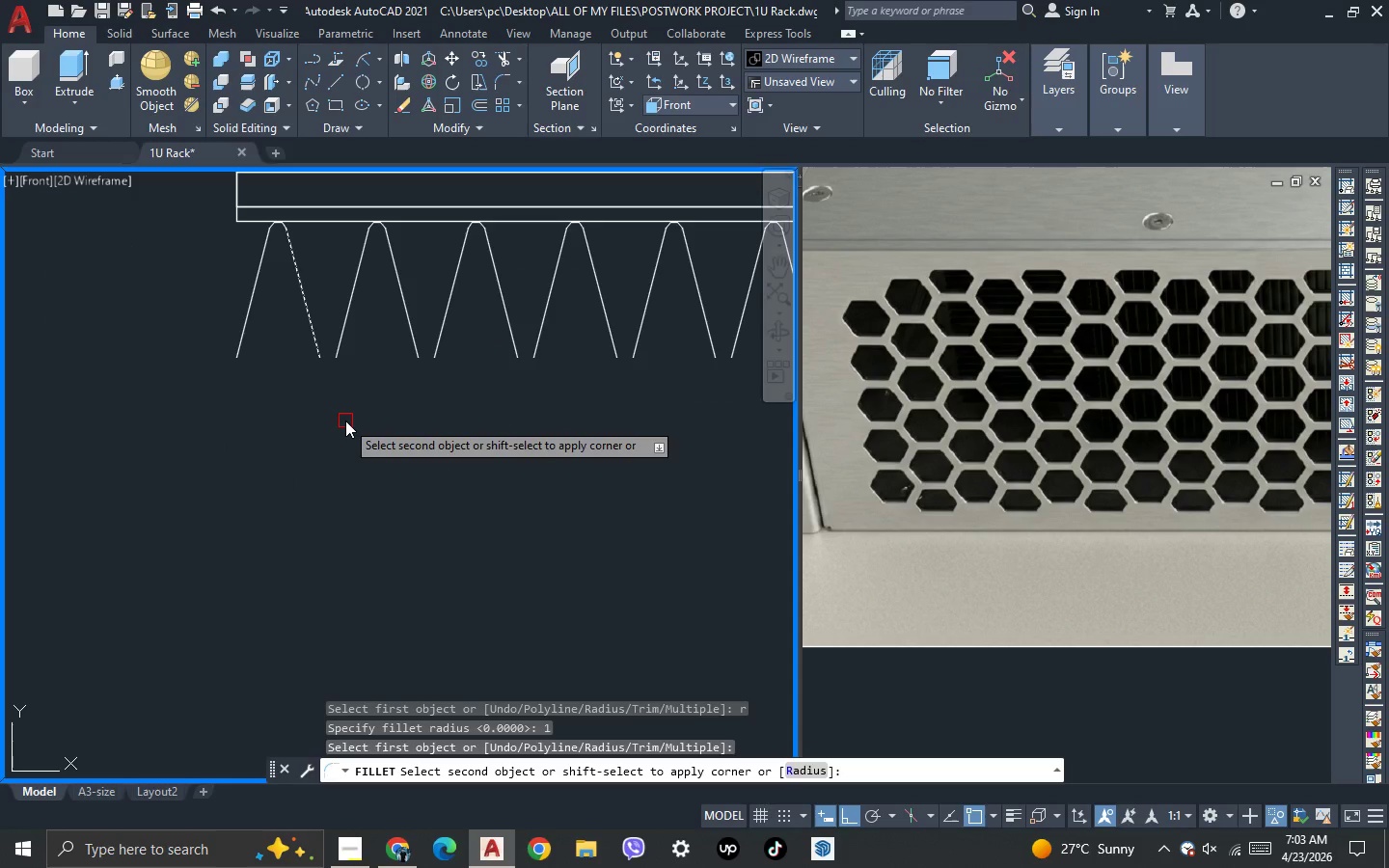 
key(Period)
 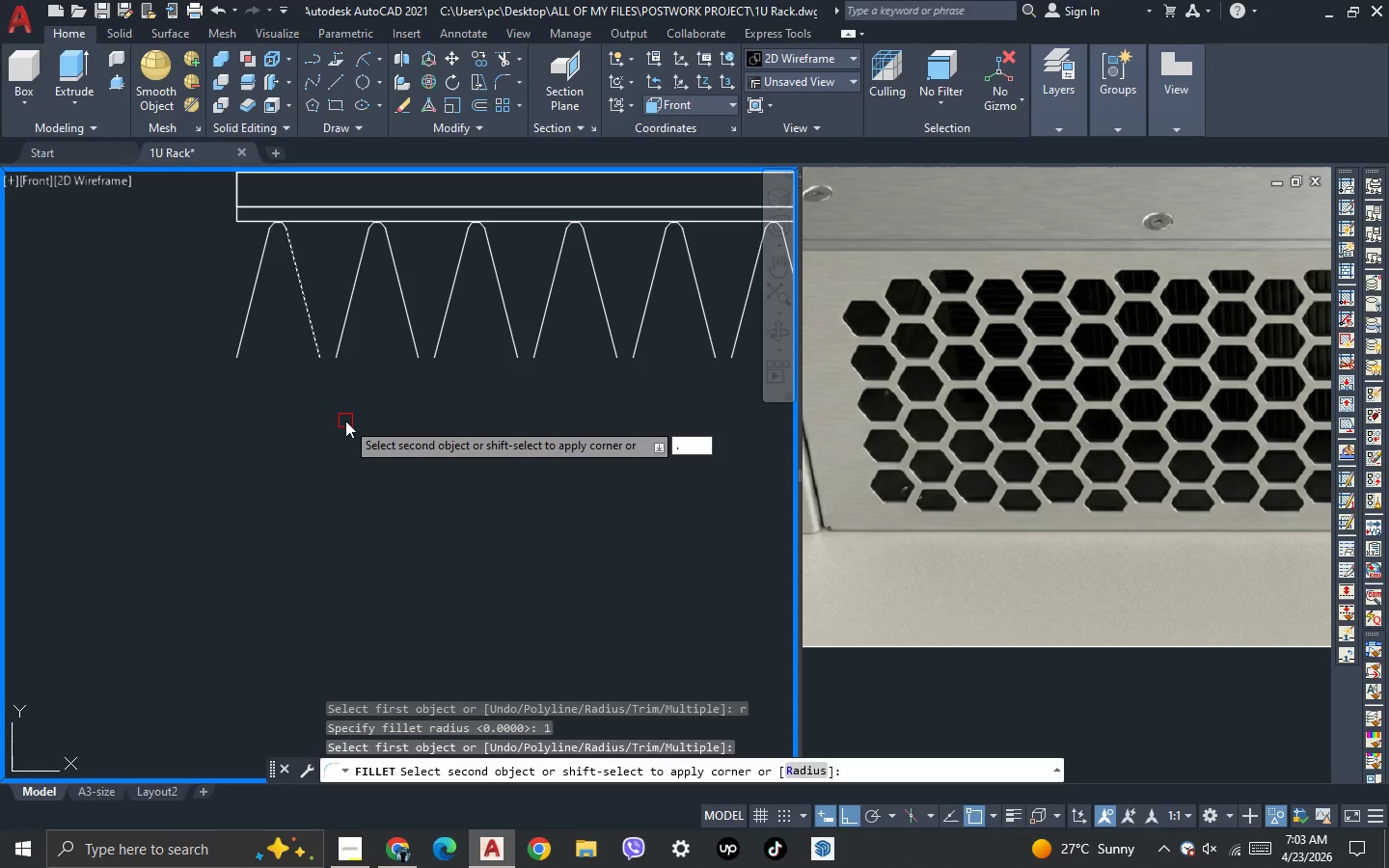 
key(5)
 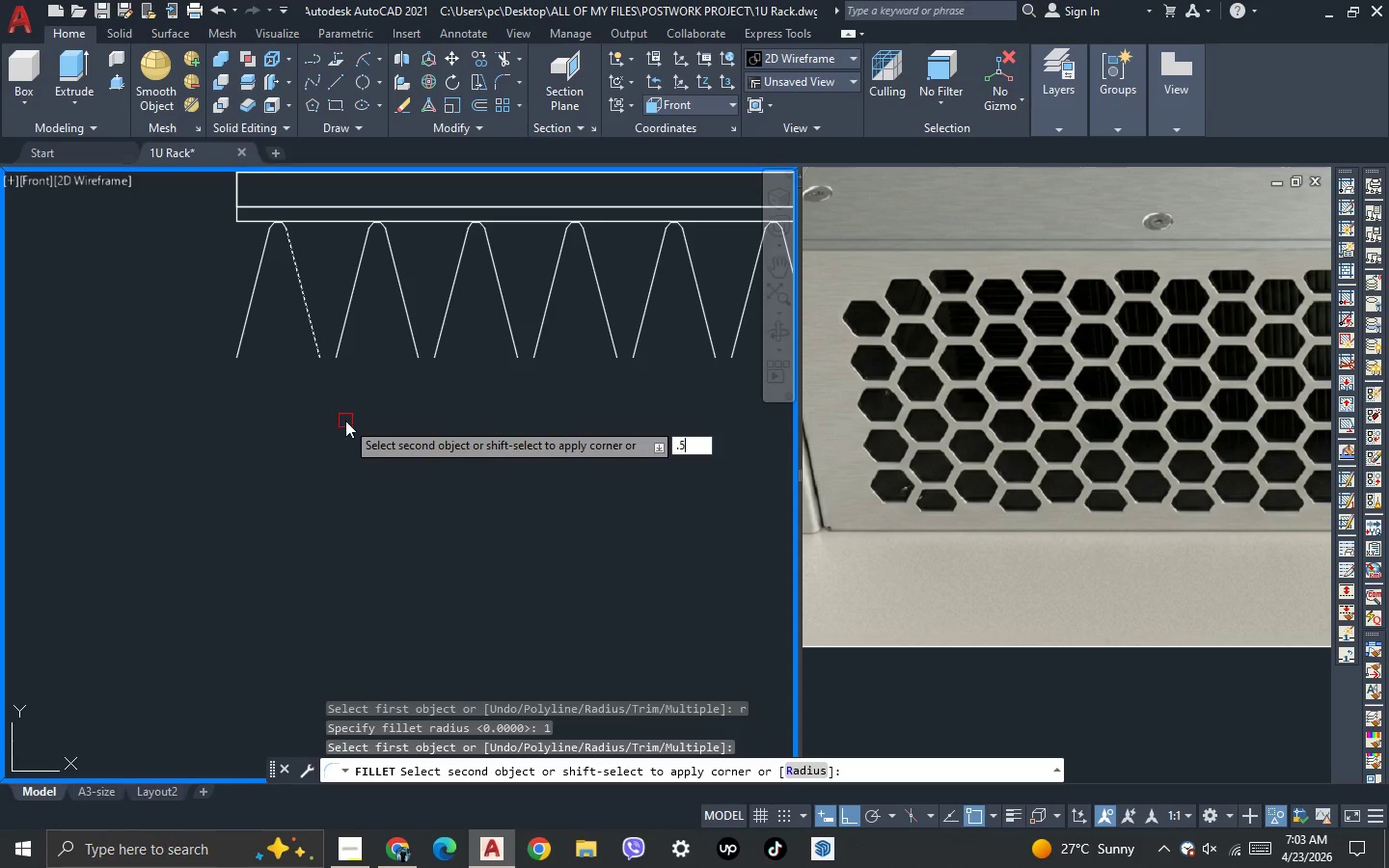 
key(NumpadEnter)
 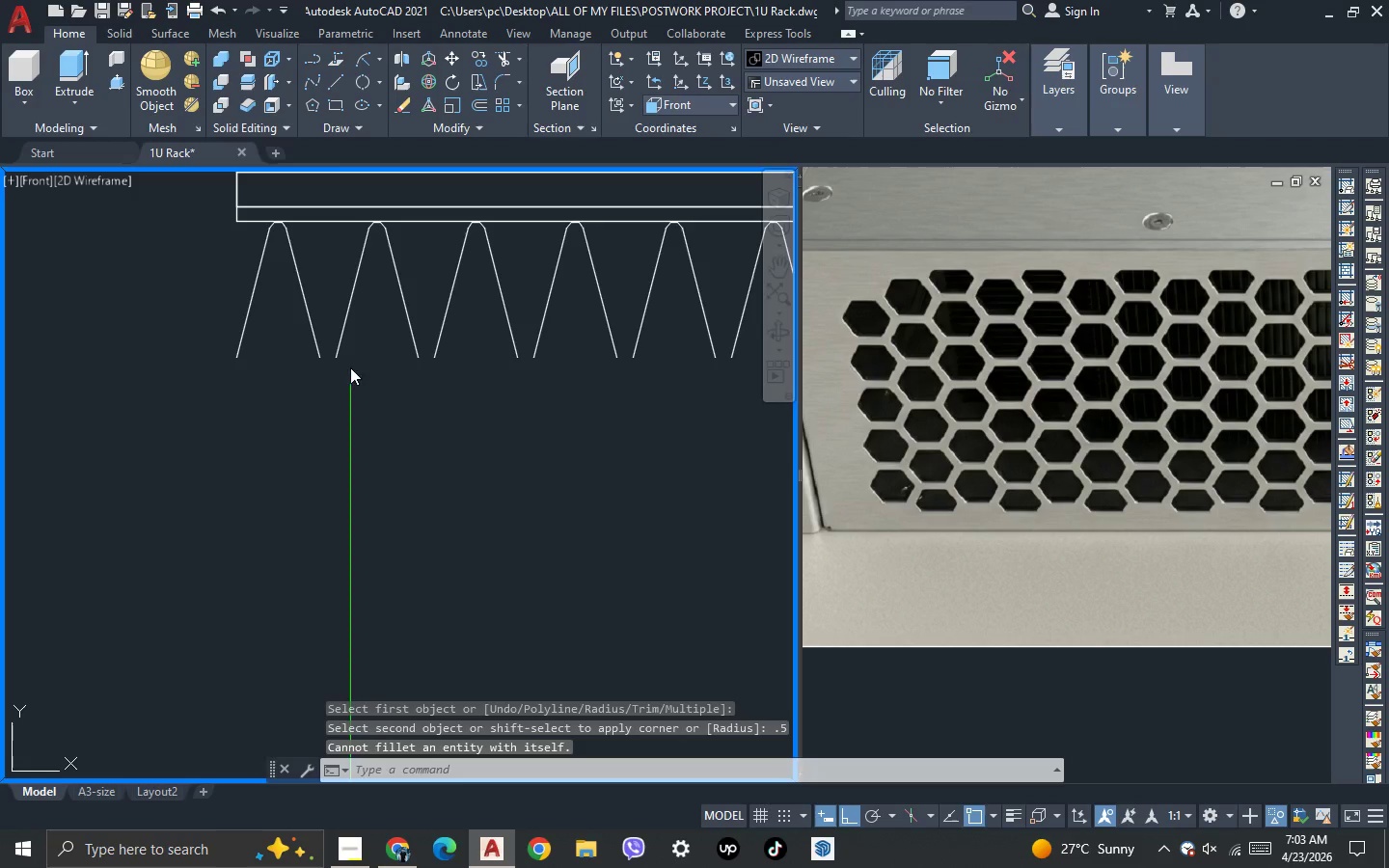 
key(F)
 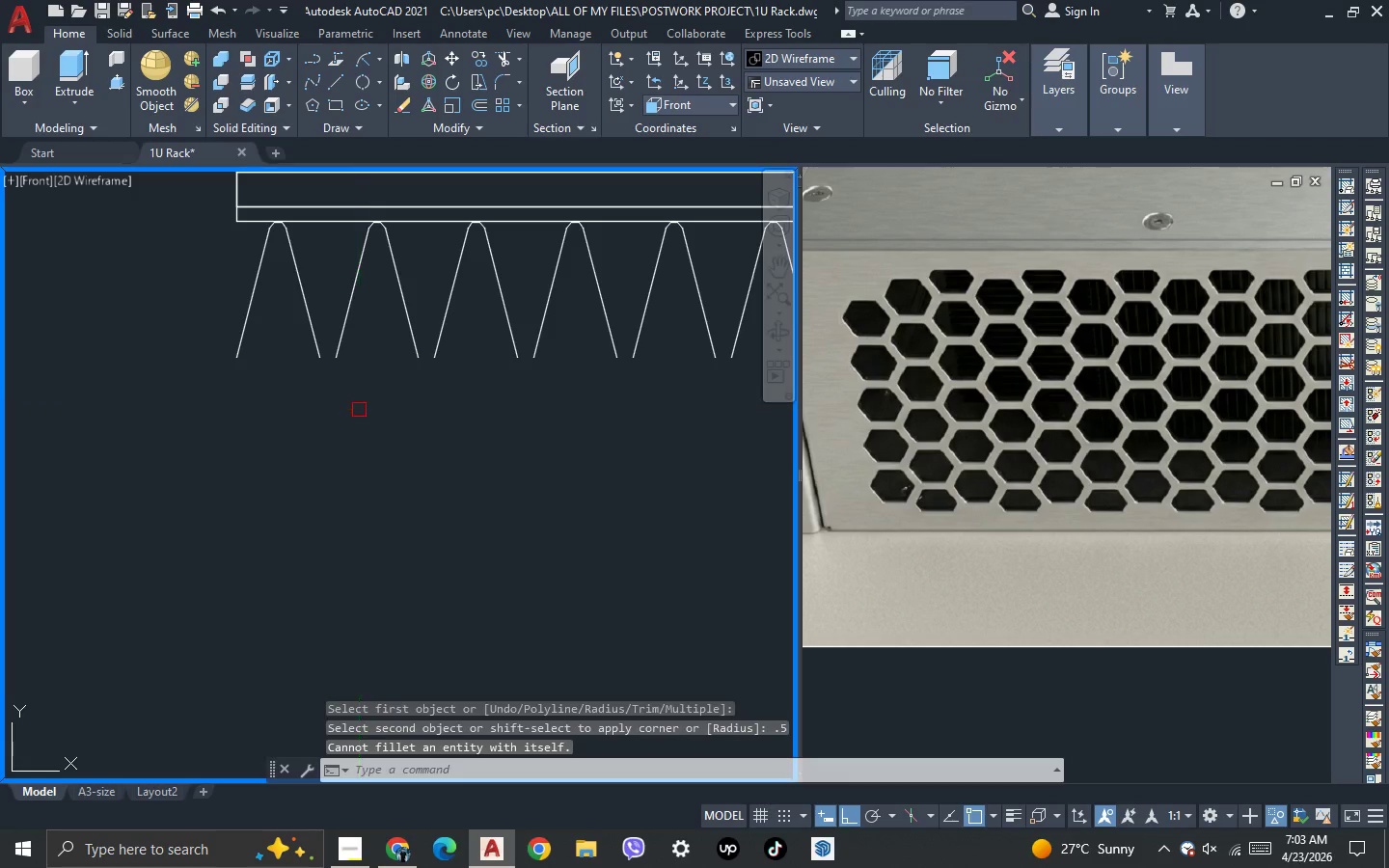 
key(Space)
 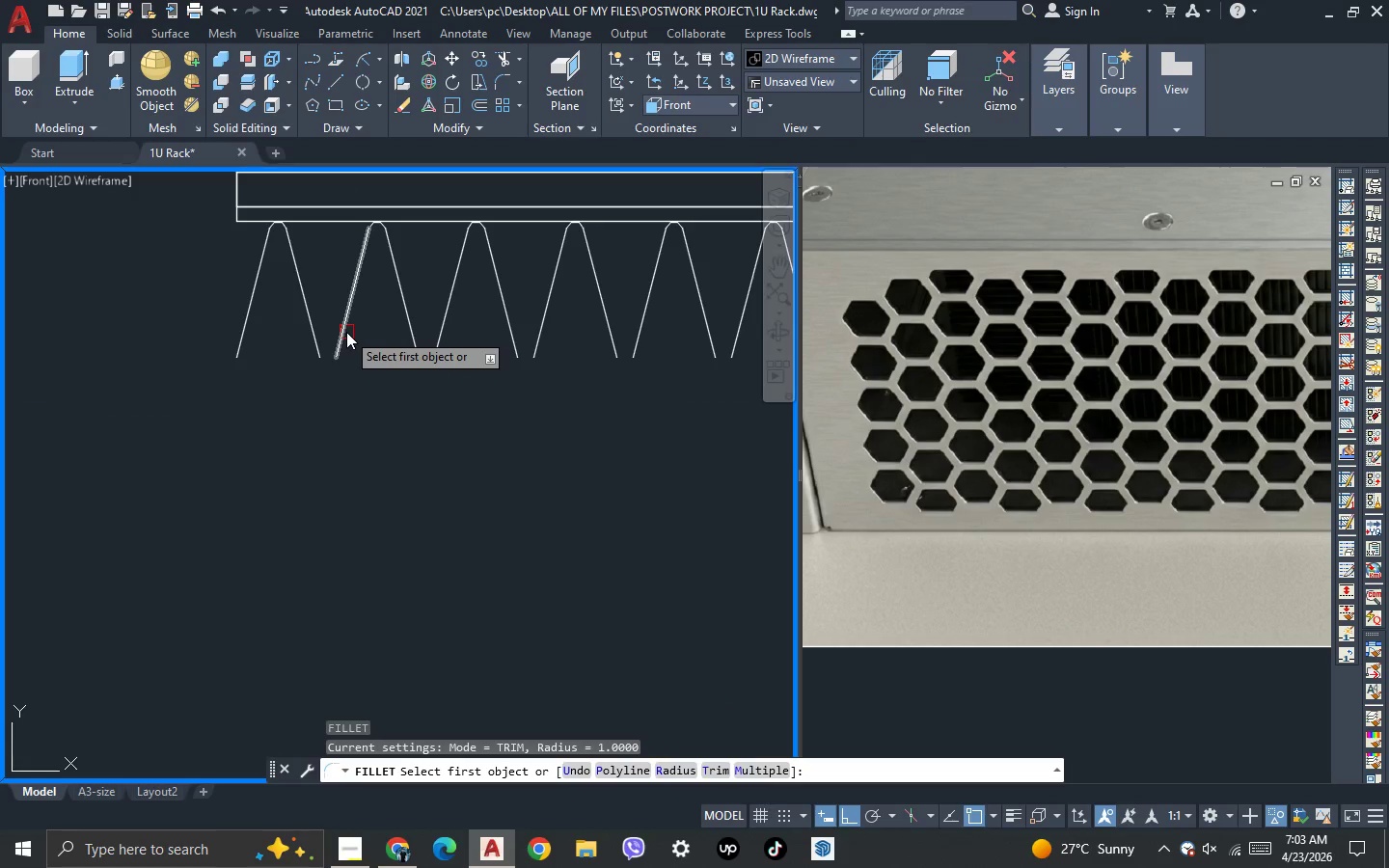 
left_click([346, 332])
 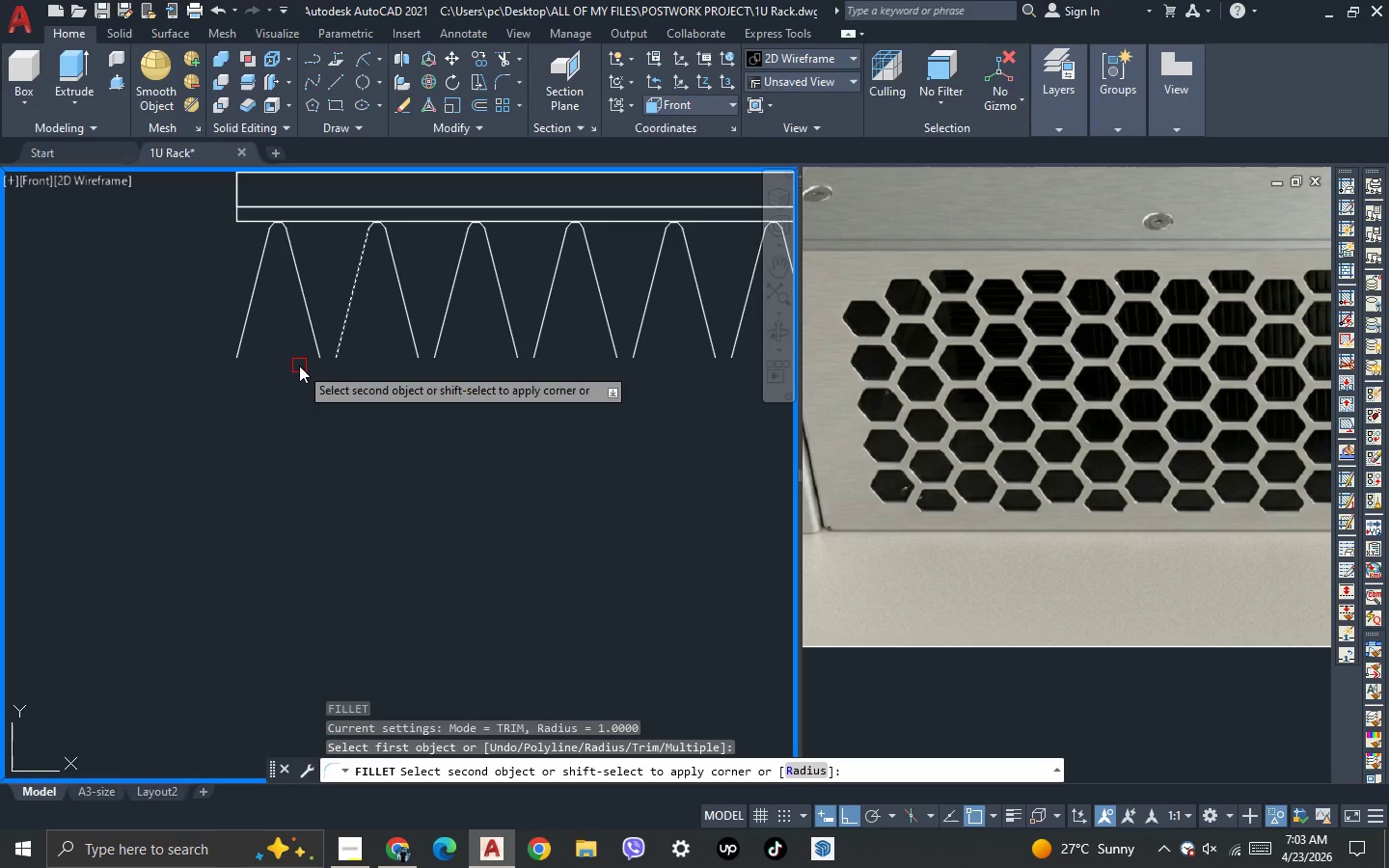 
key(R)
 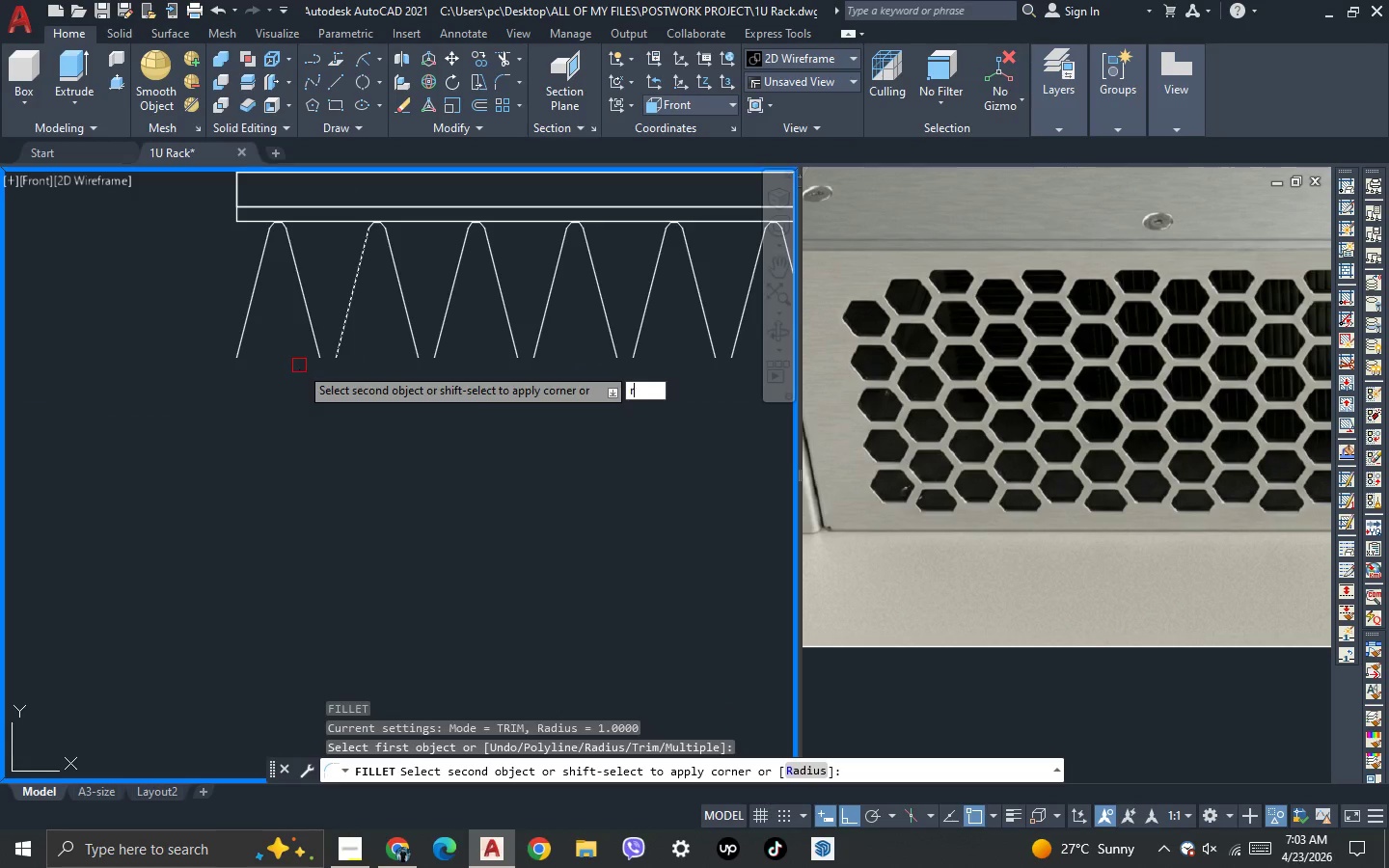 
key(Space)
 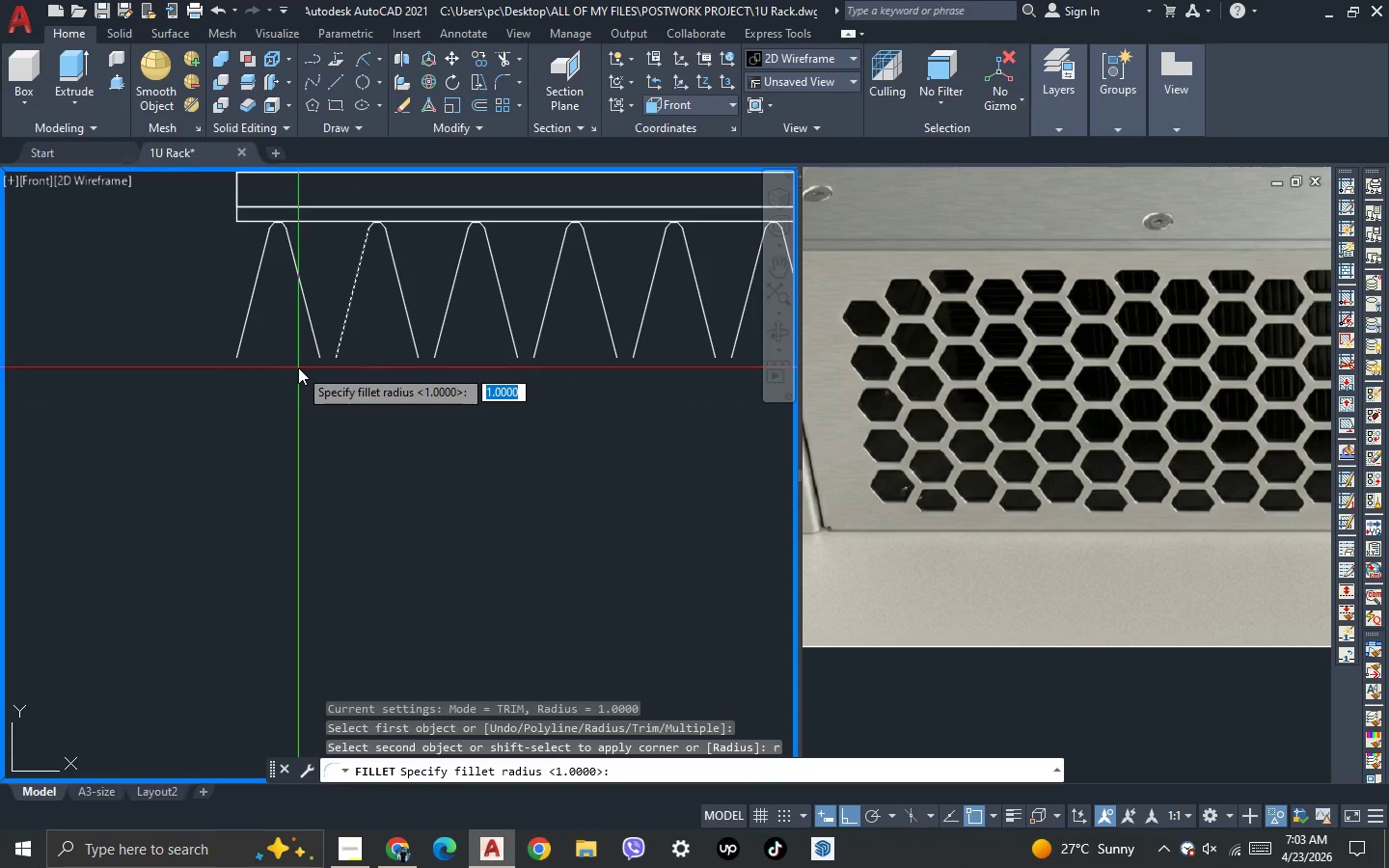 
key(Period)
 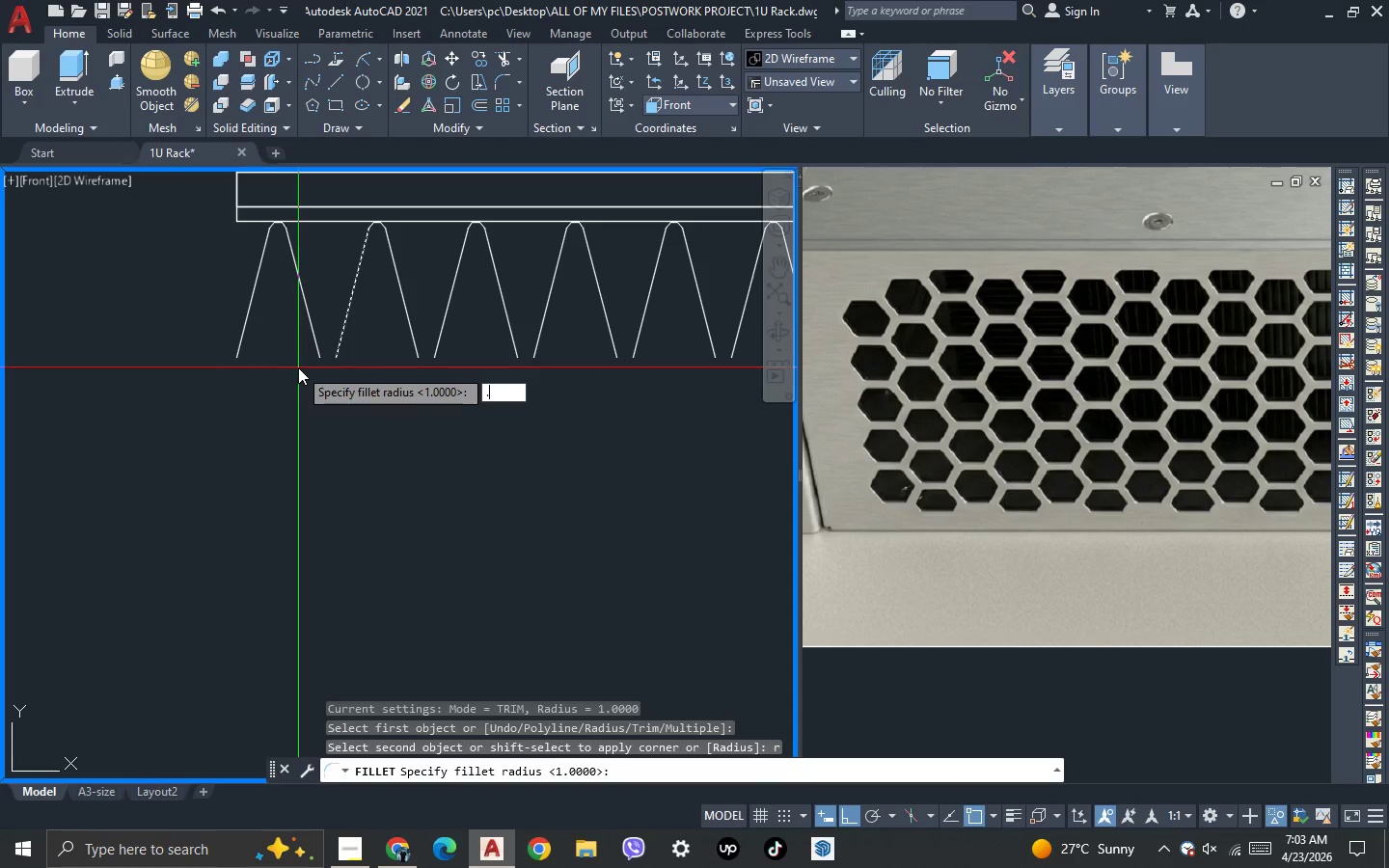 
key(2)
 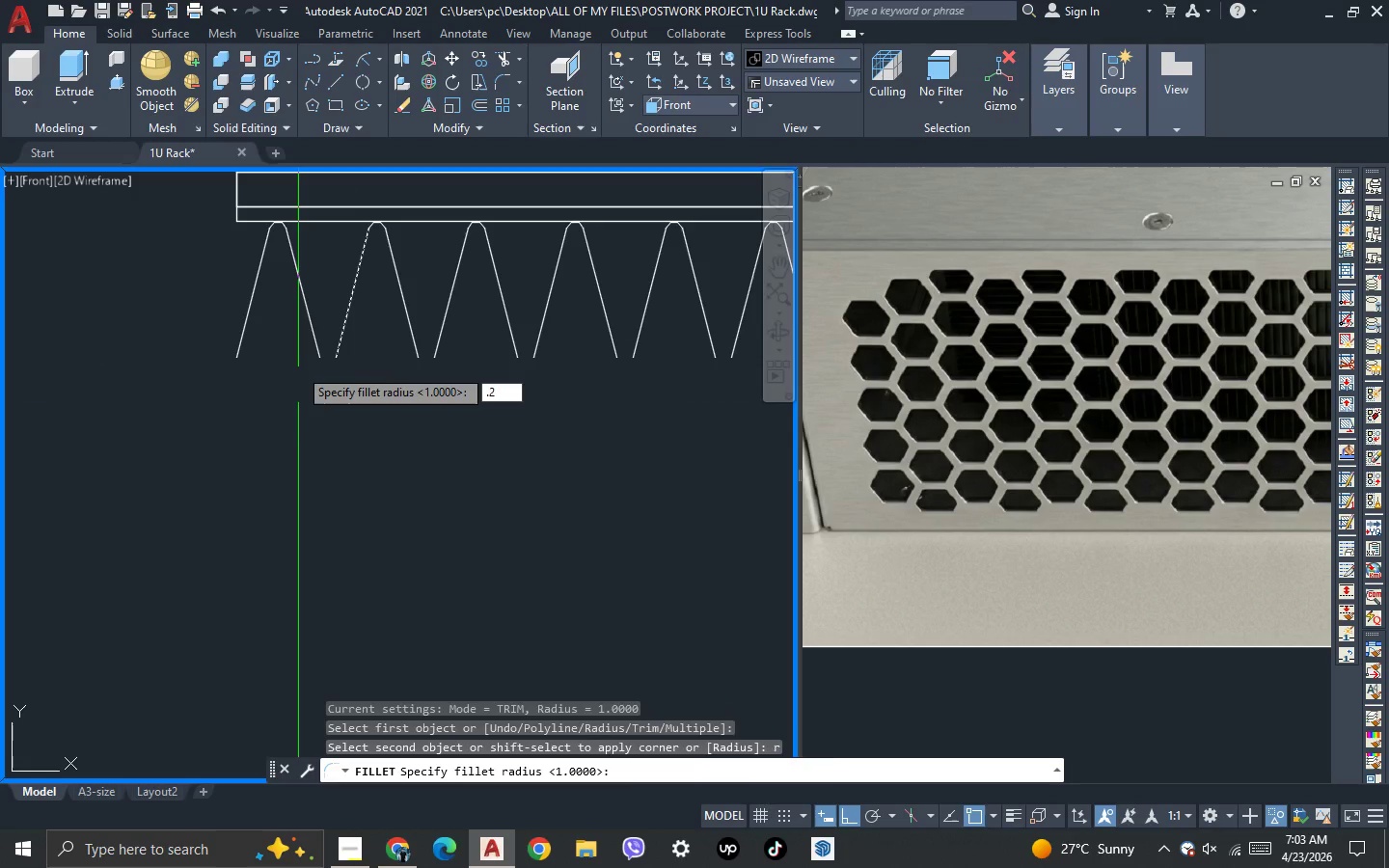 
key(Space)
 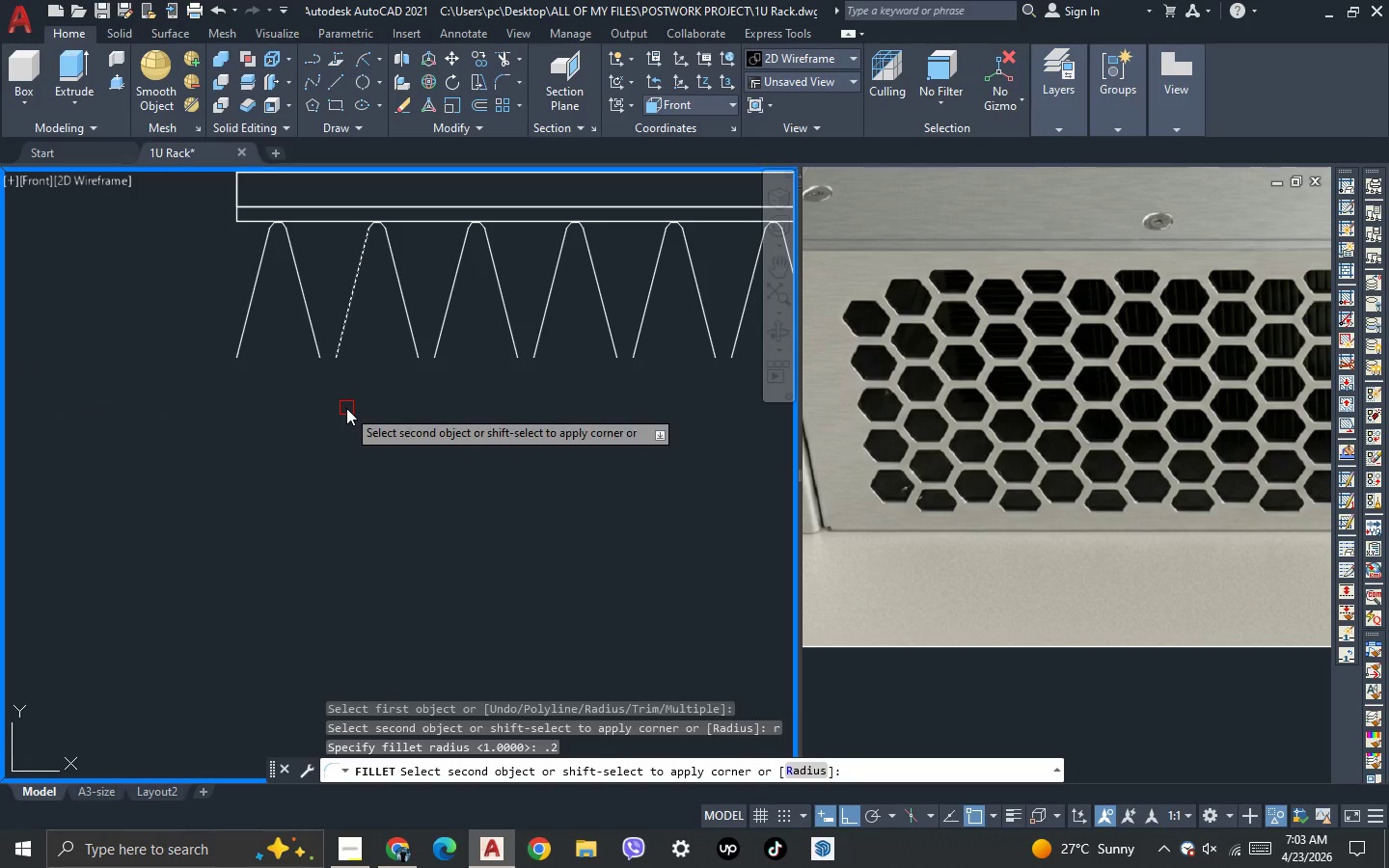 
key(R)
 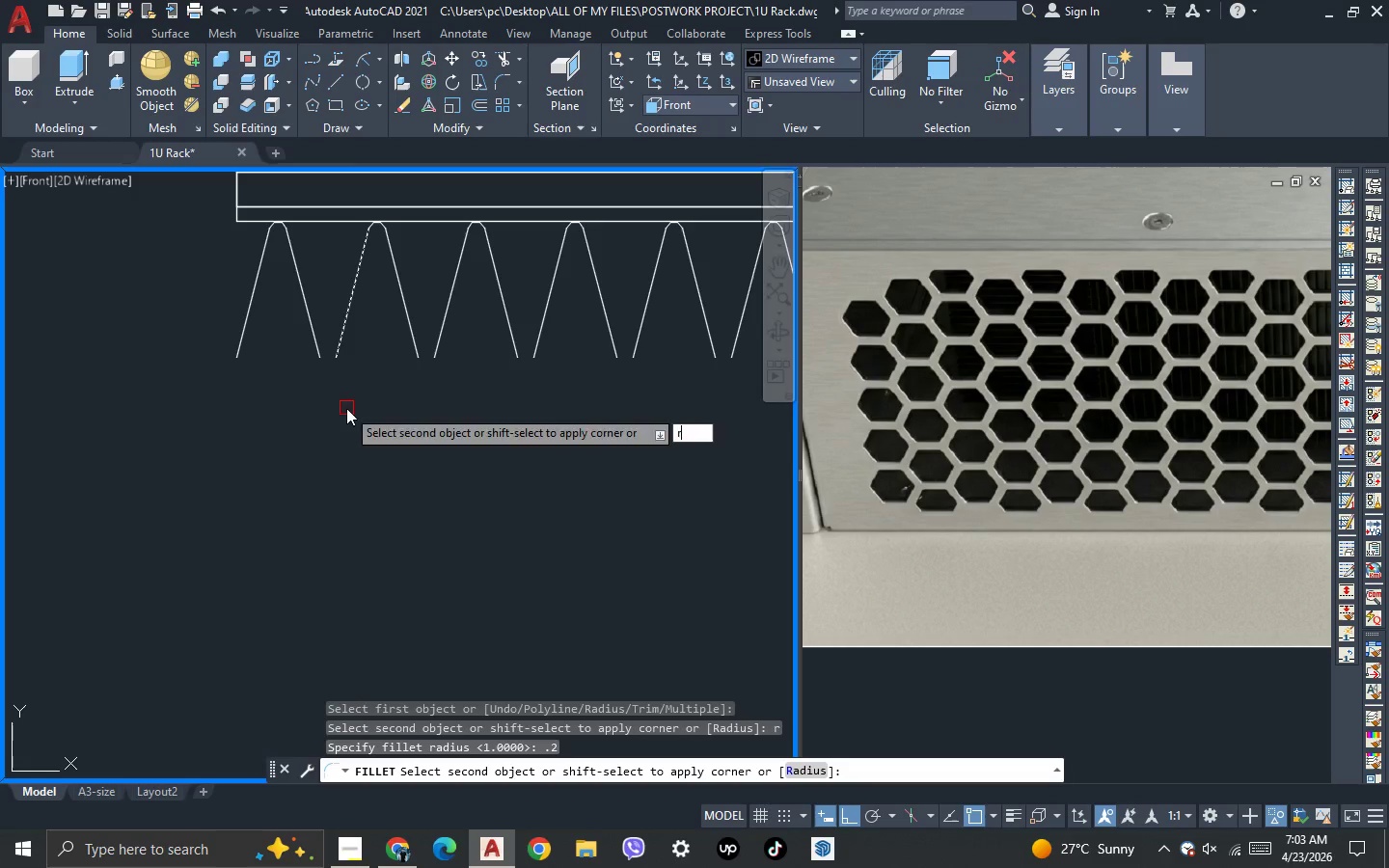 
key(Space)
 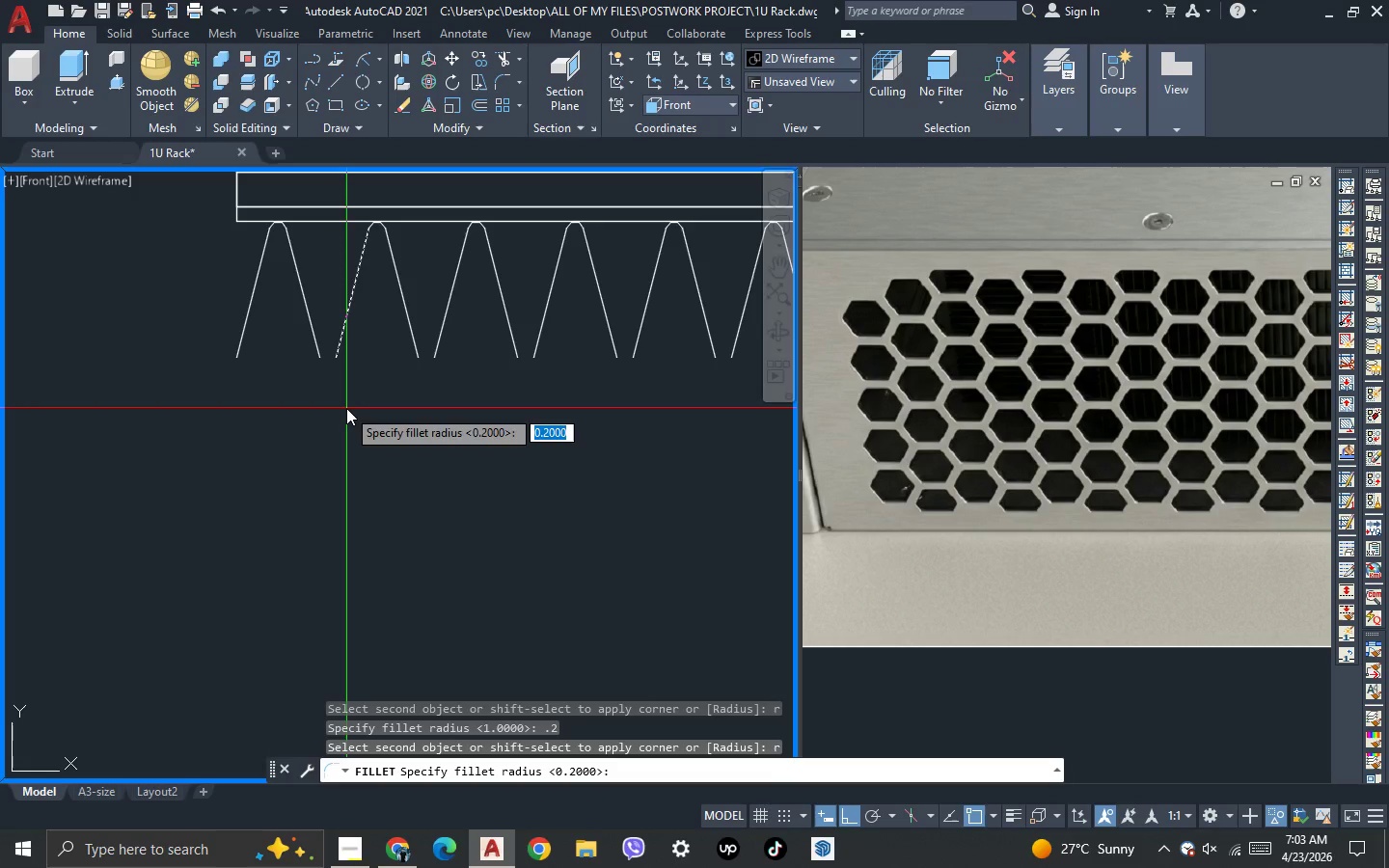 
key(Period)
 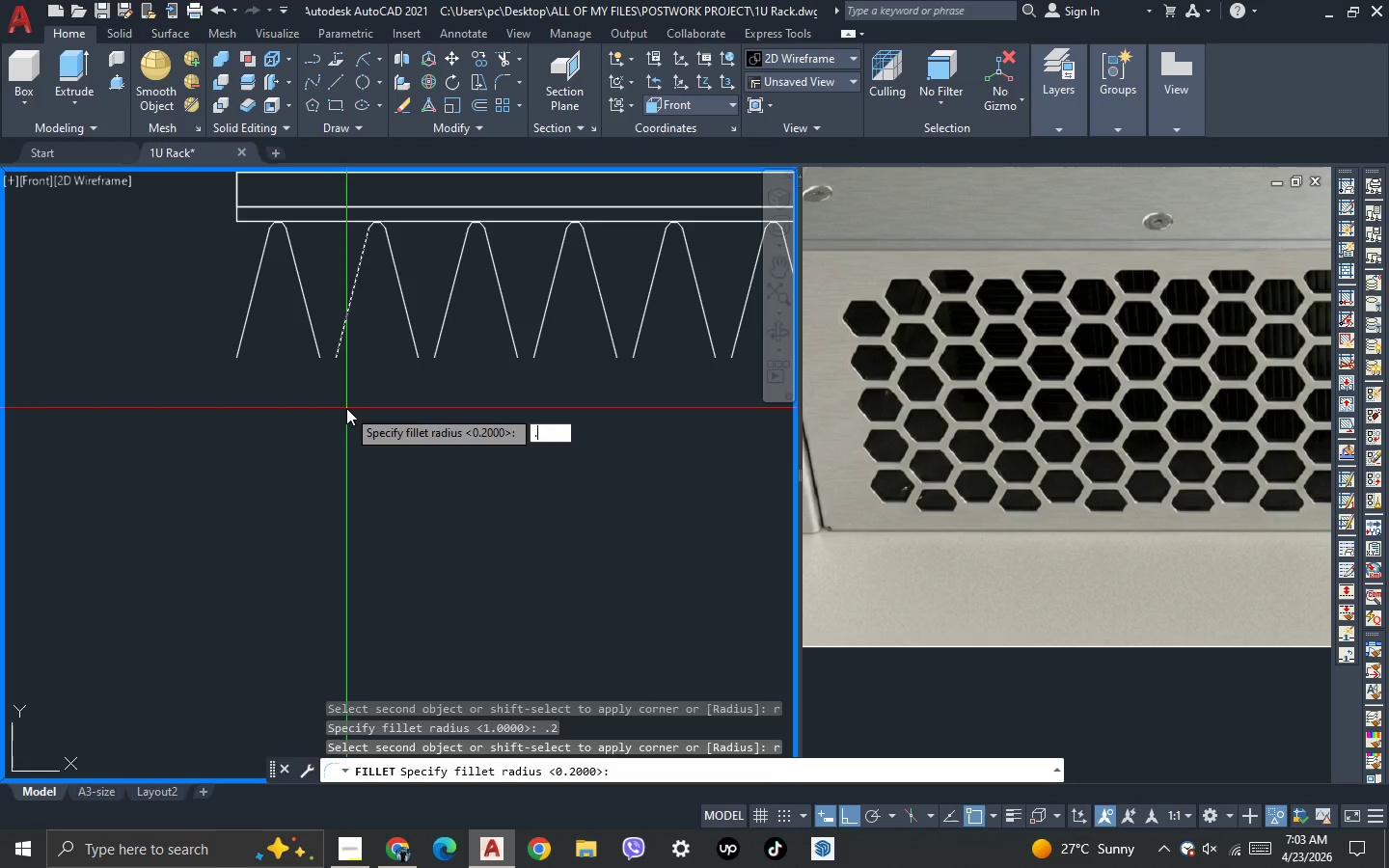 
key(4)
 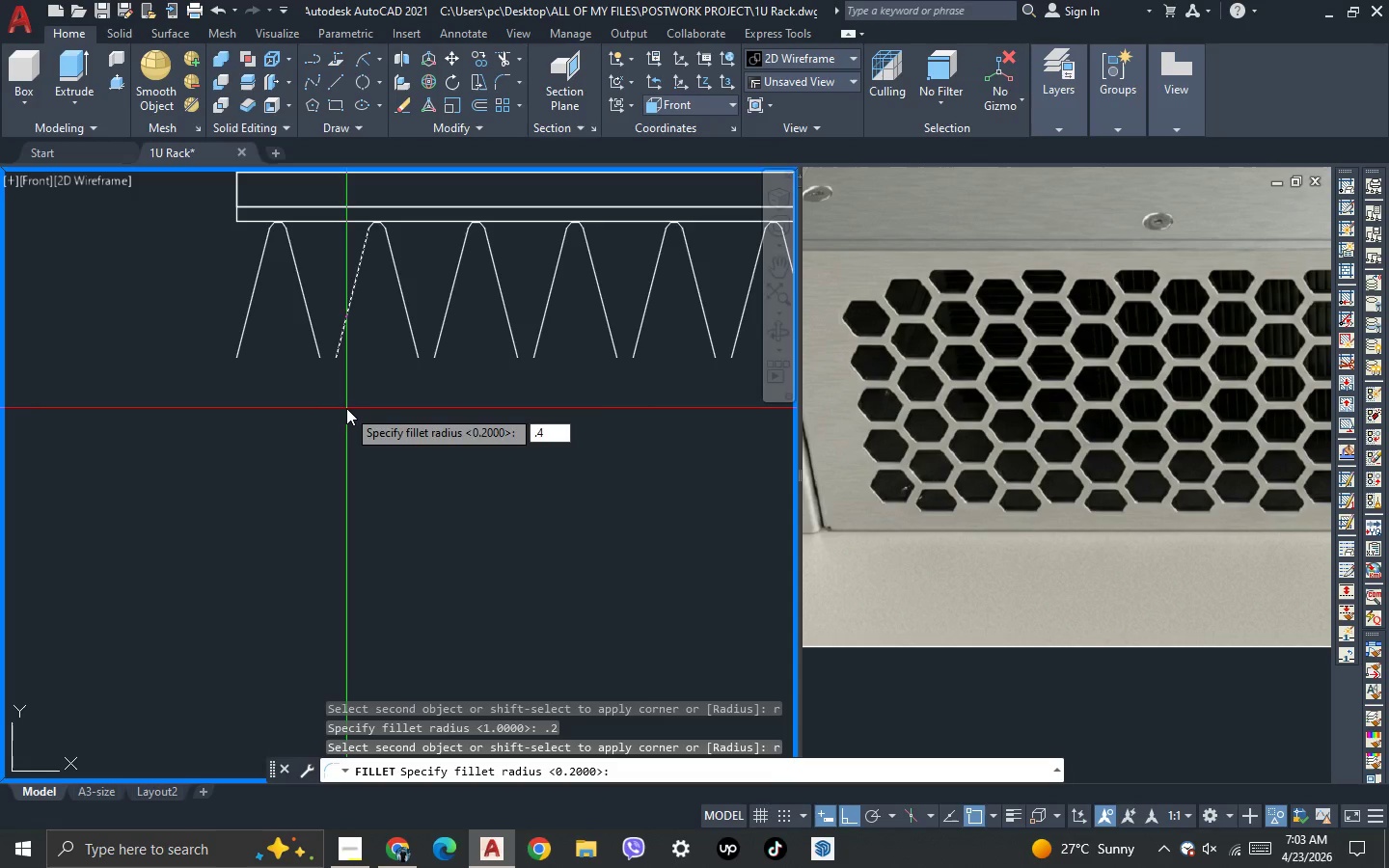 
key(Enter)
 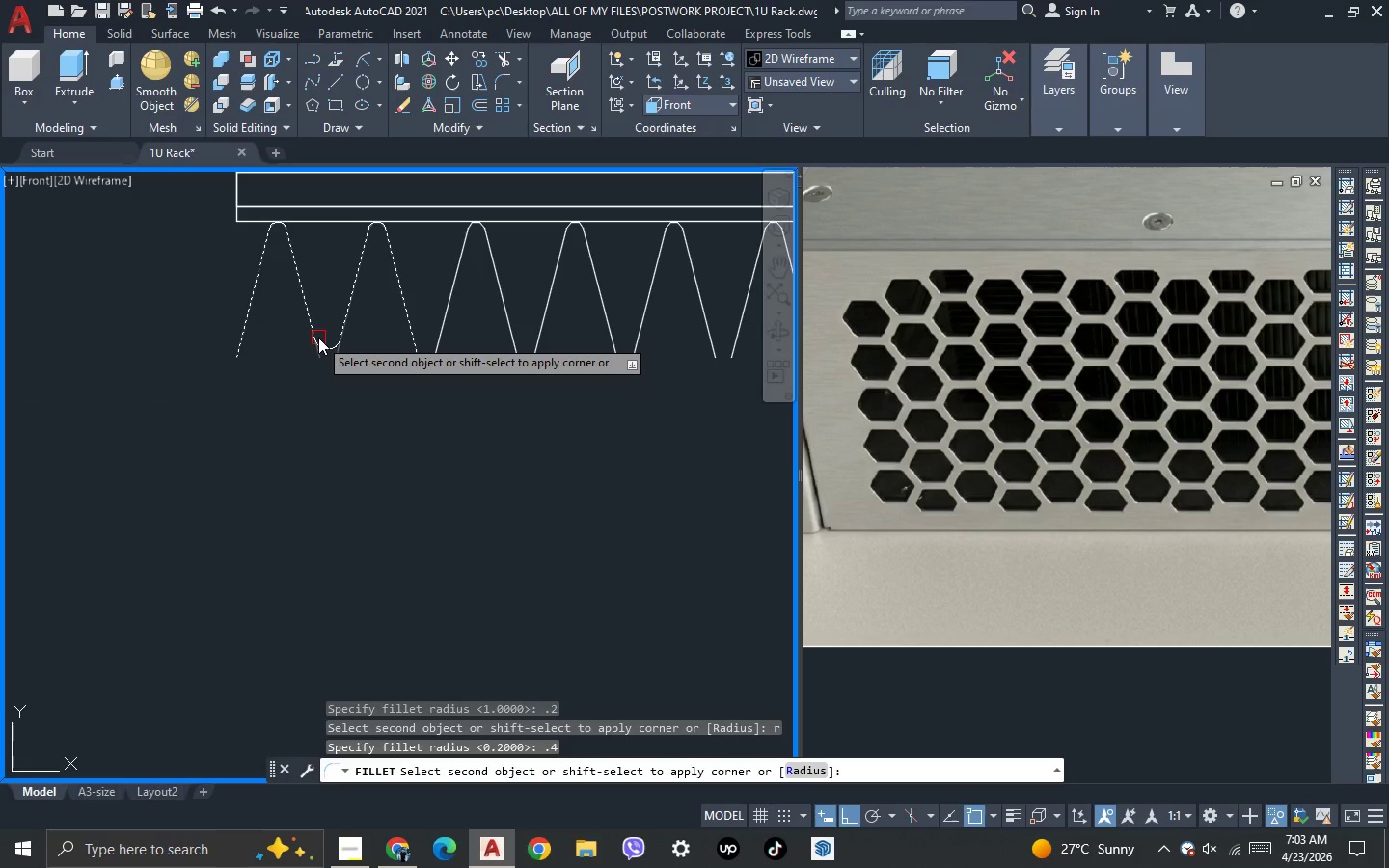 
left_click([318, 338])
 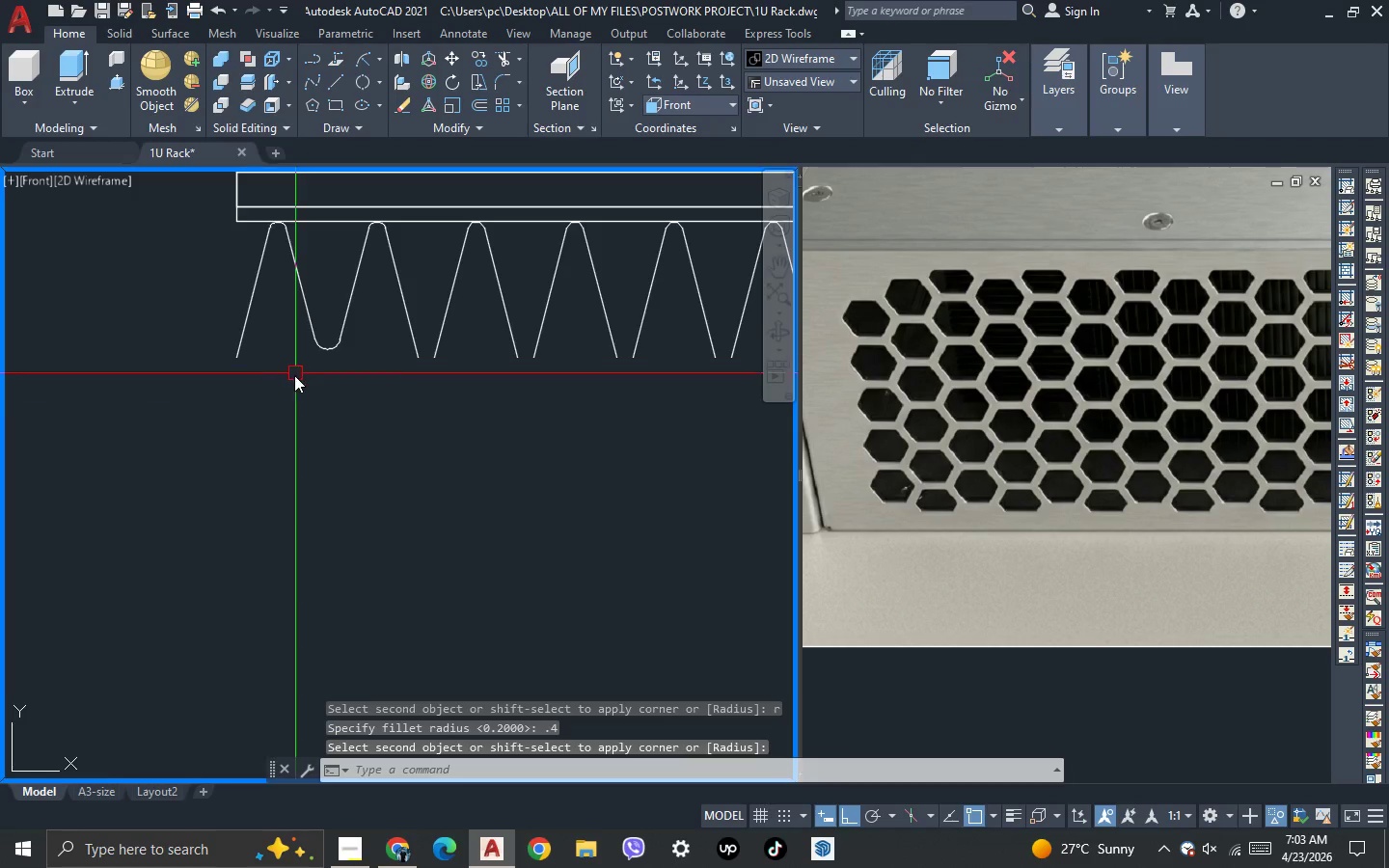 
key(Space)
 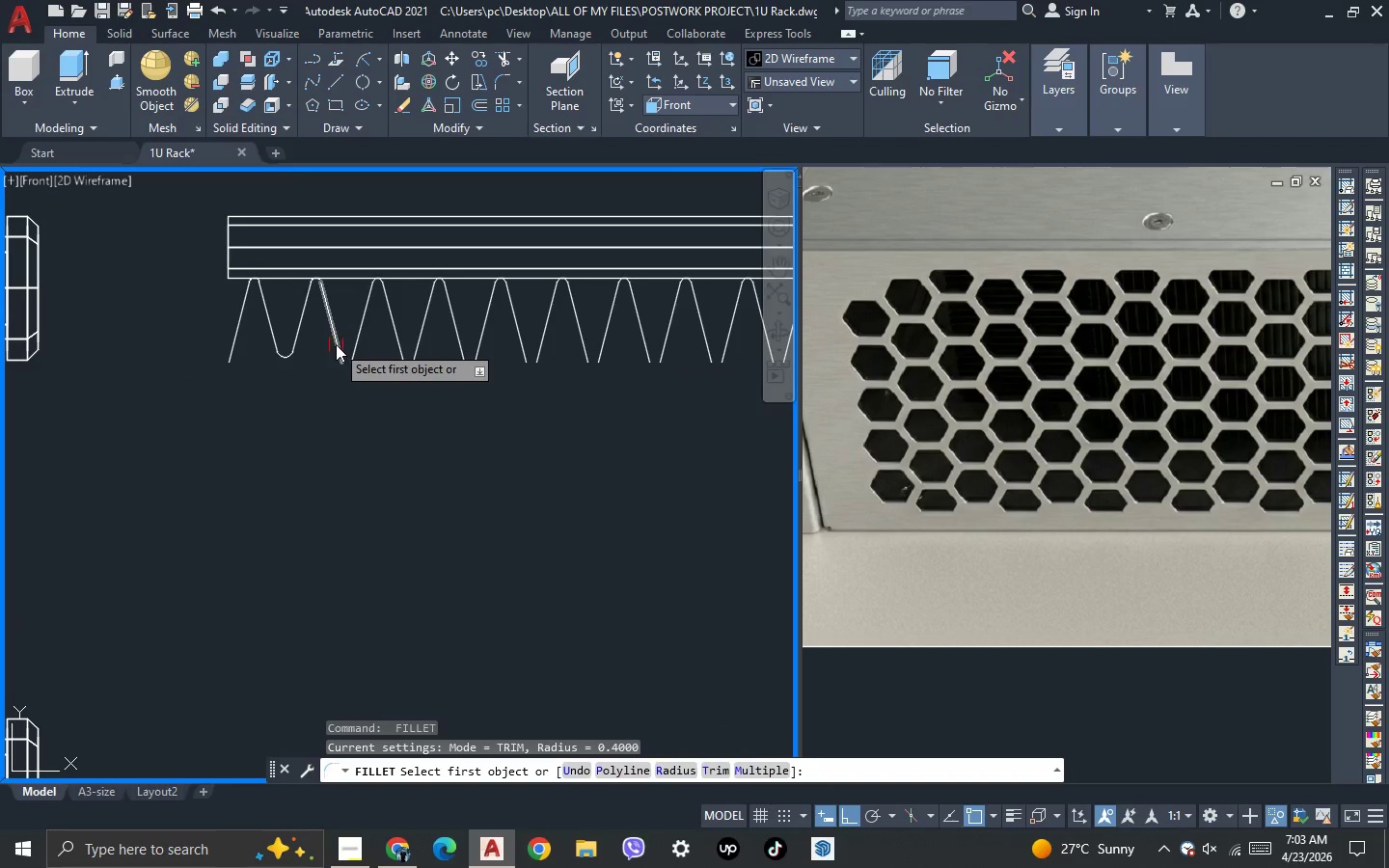 
scroll: coordinate [309, 390], scroll_direction: down, amount: 1.0
 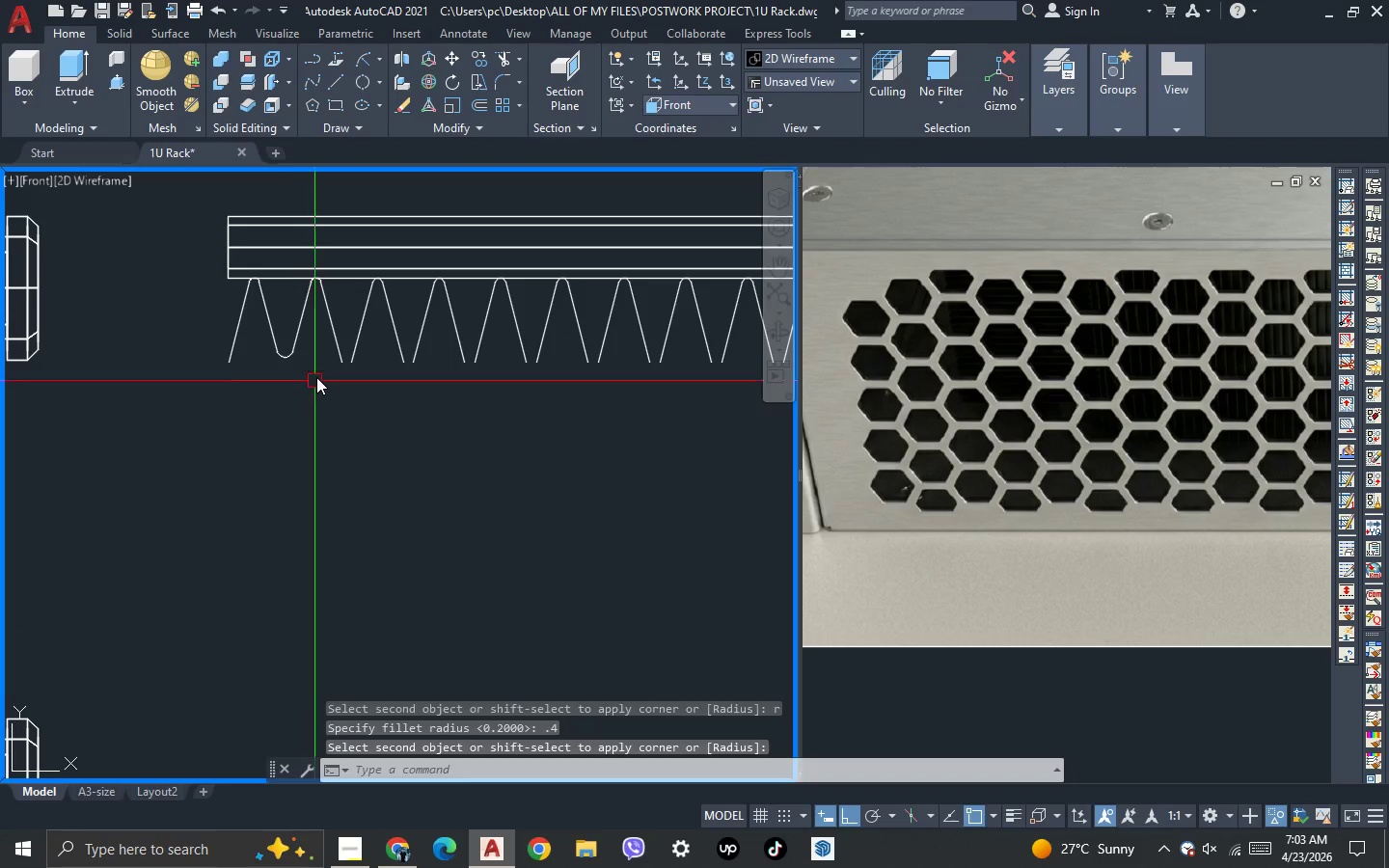 
left_click([336, 344])
 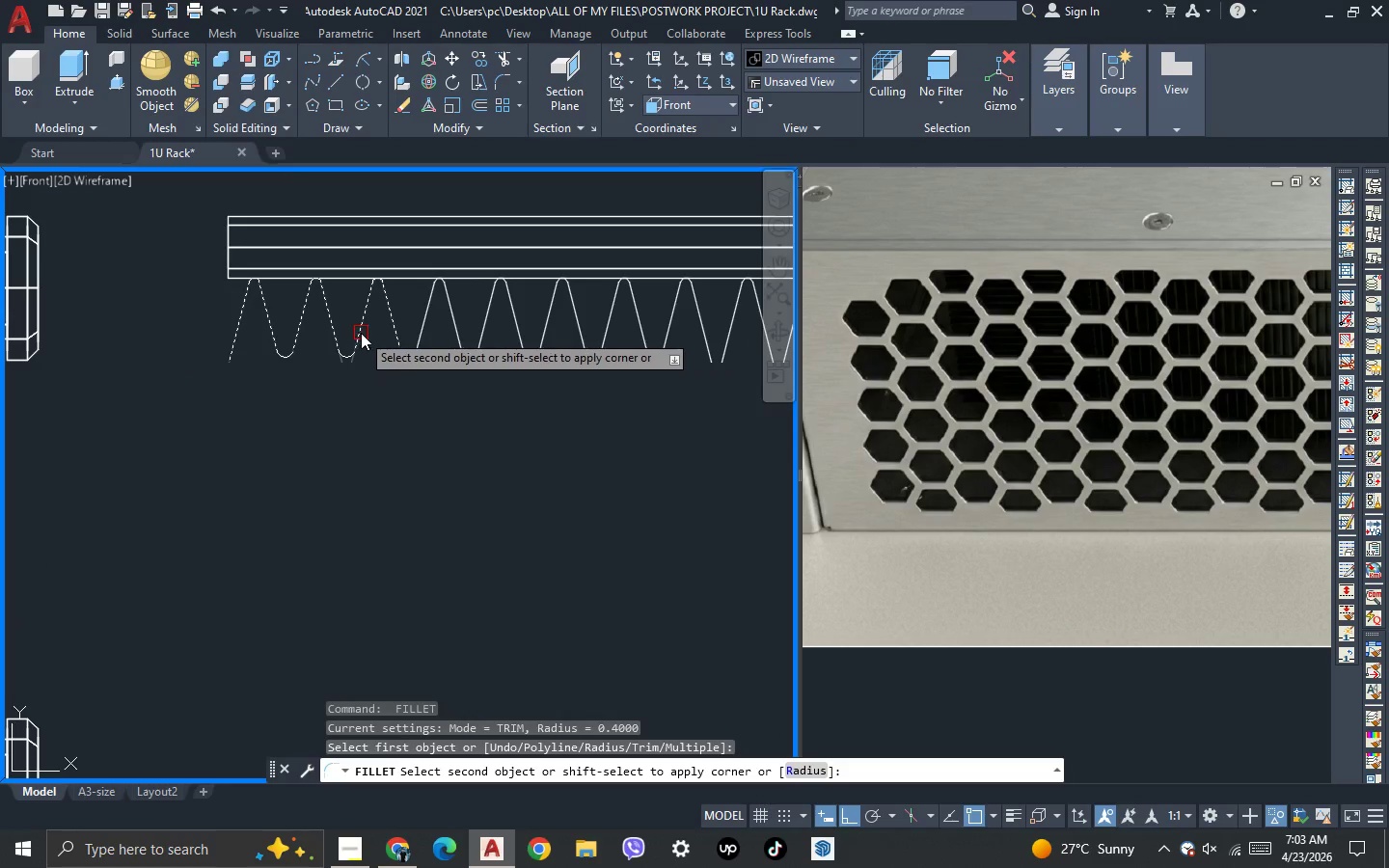 
left_click([361, 333])
 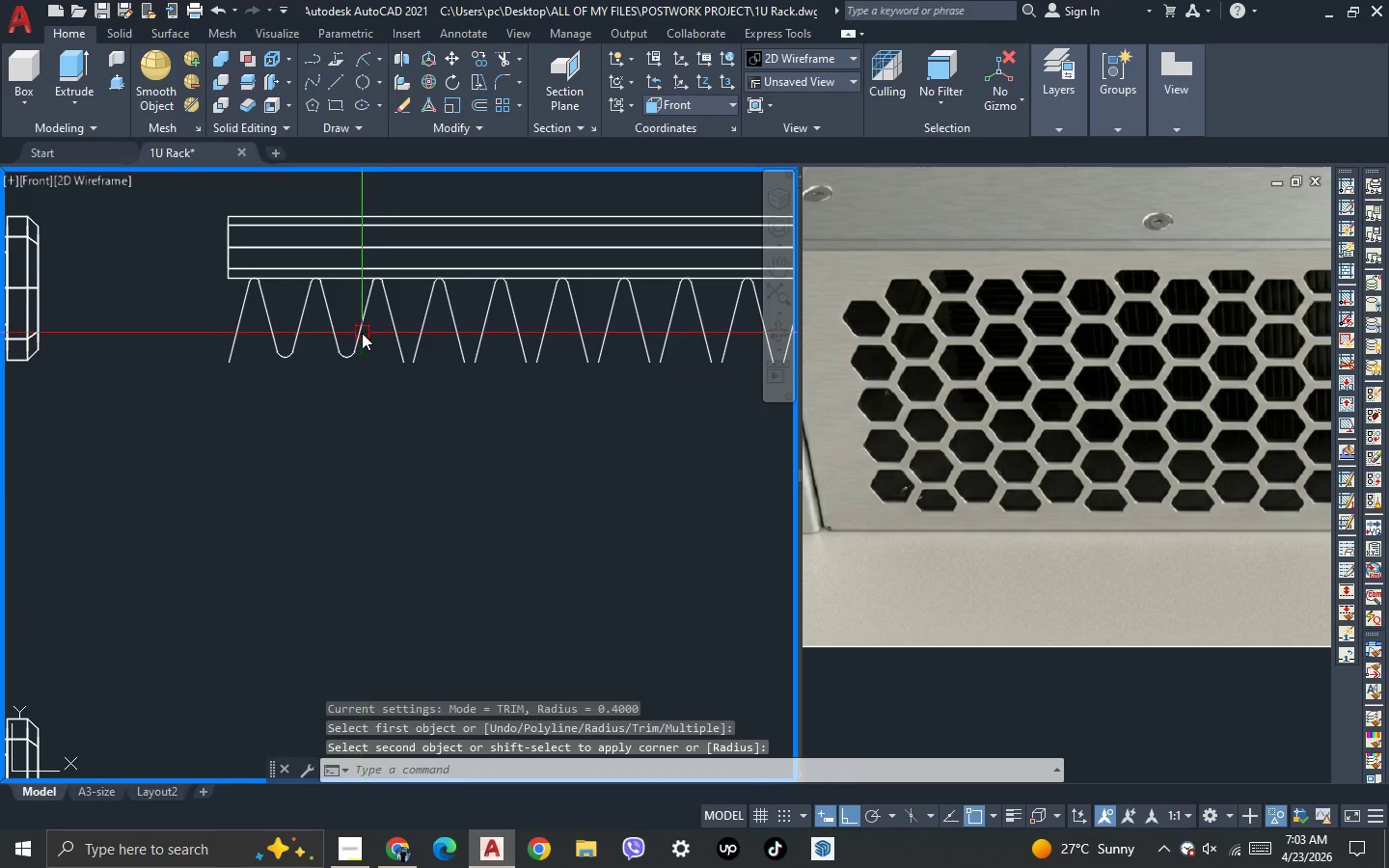 
key(Space)
 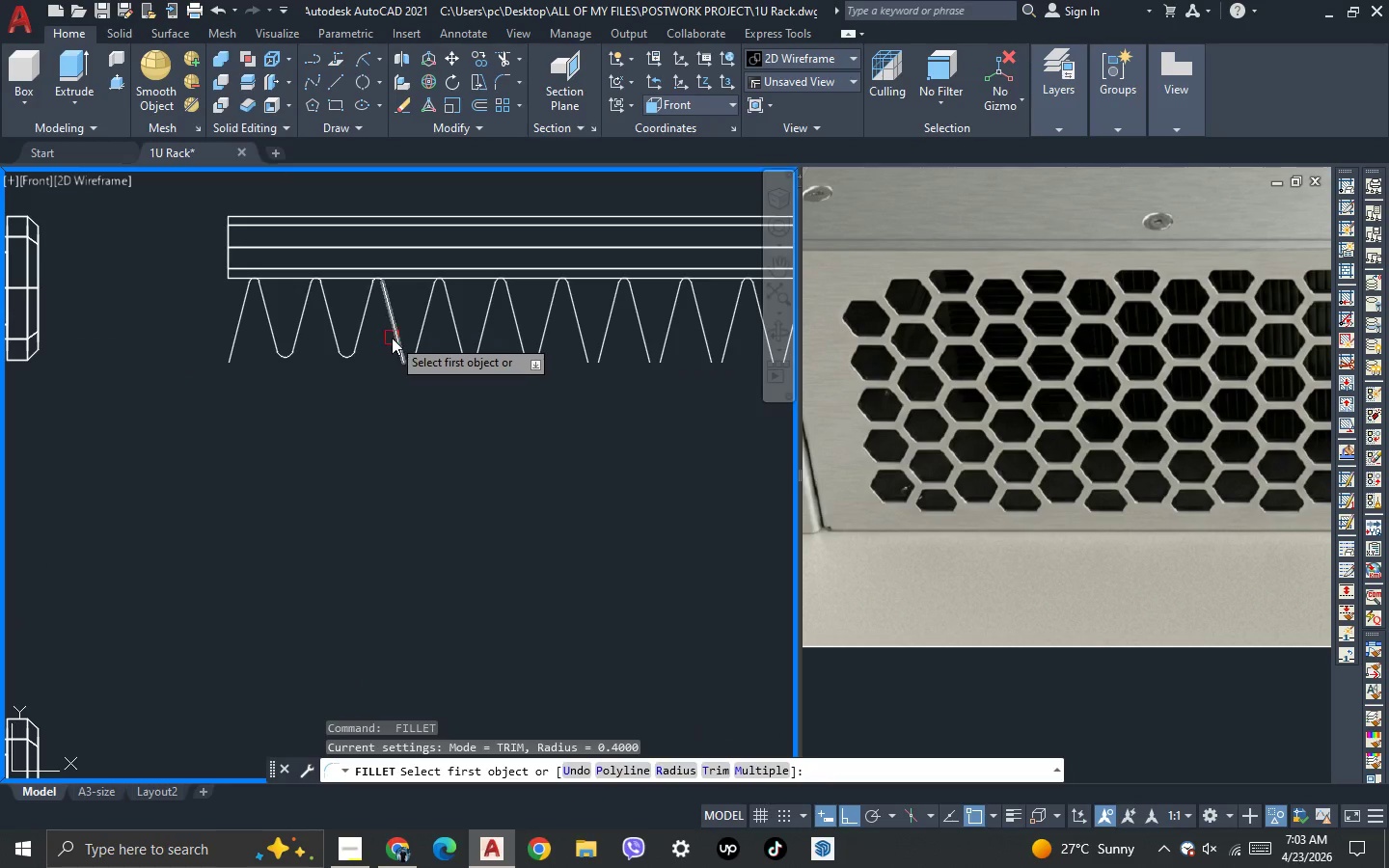 
left_click([392, 338])
 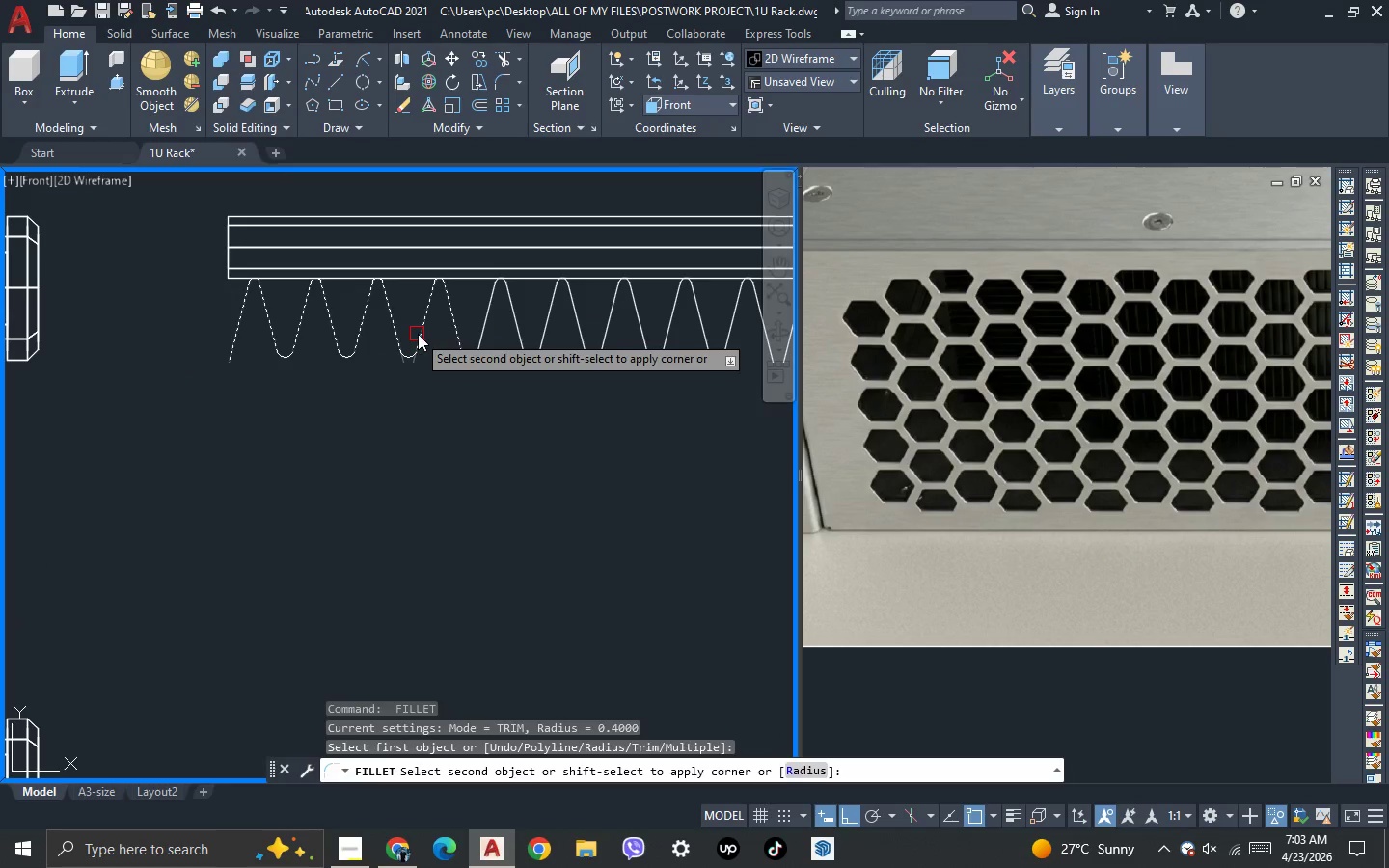 
key(Space)
 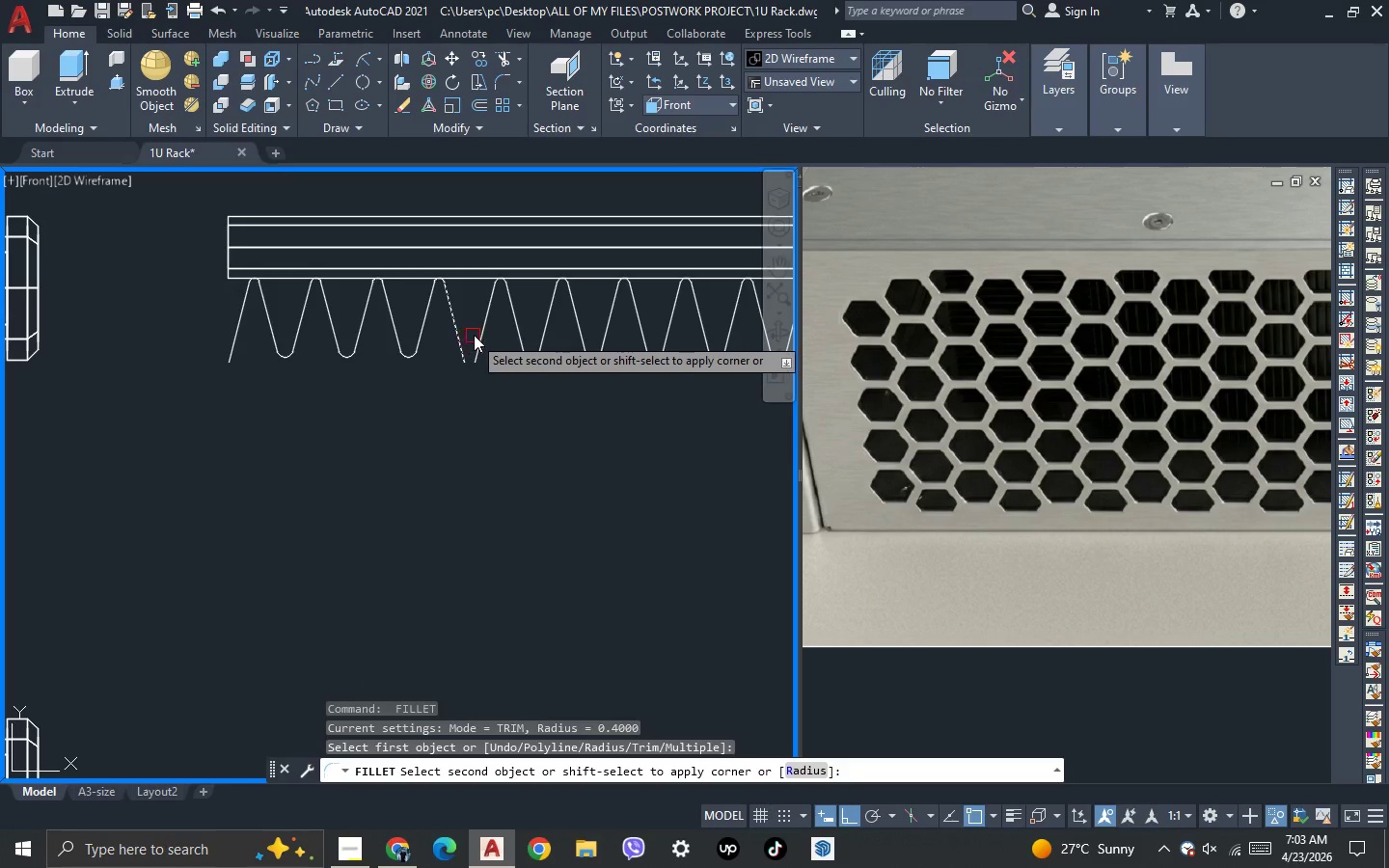 
left_click([476, 335])
 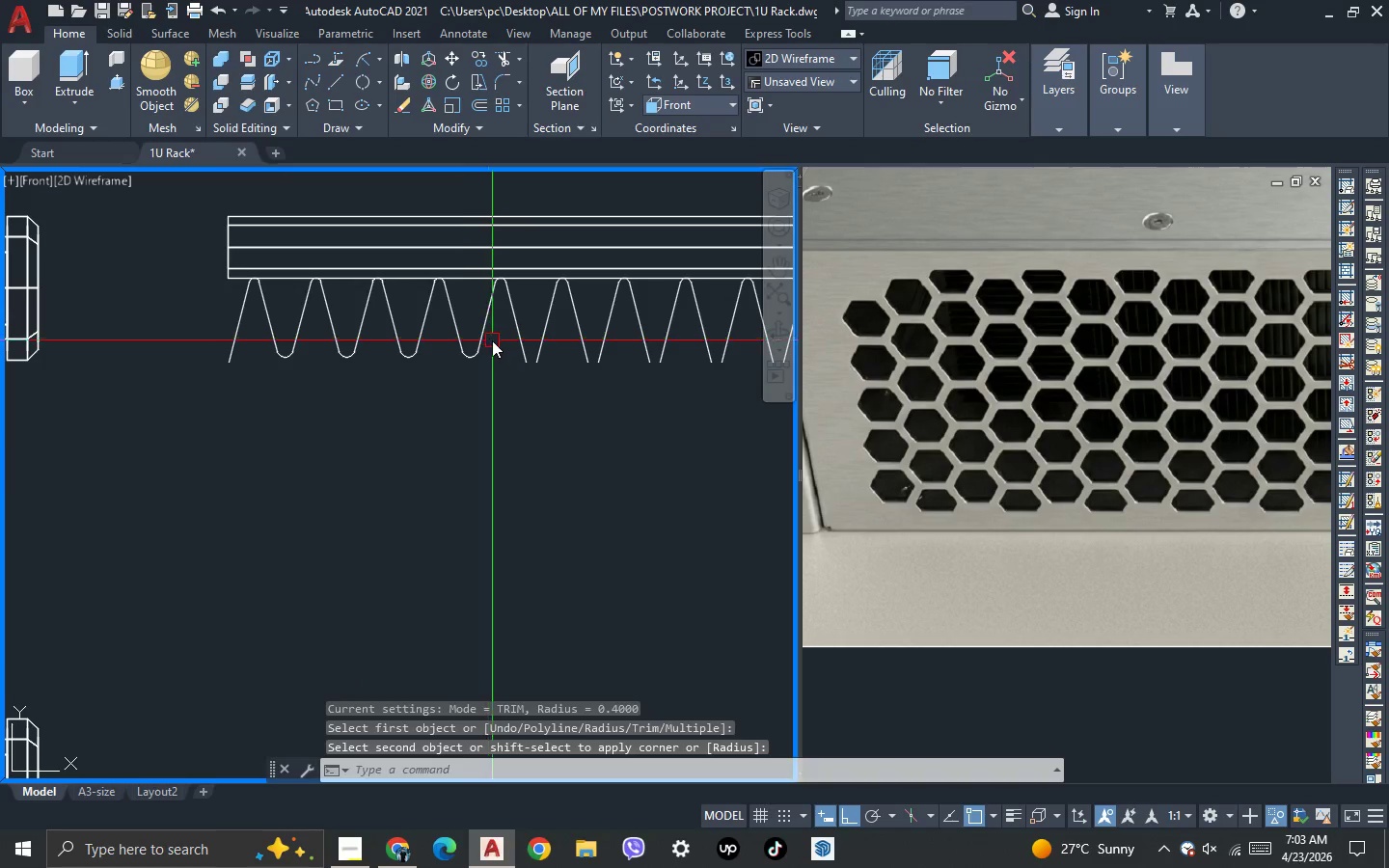 
key(Space)
 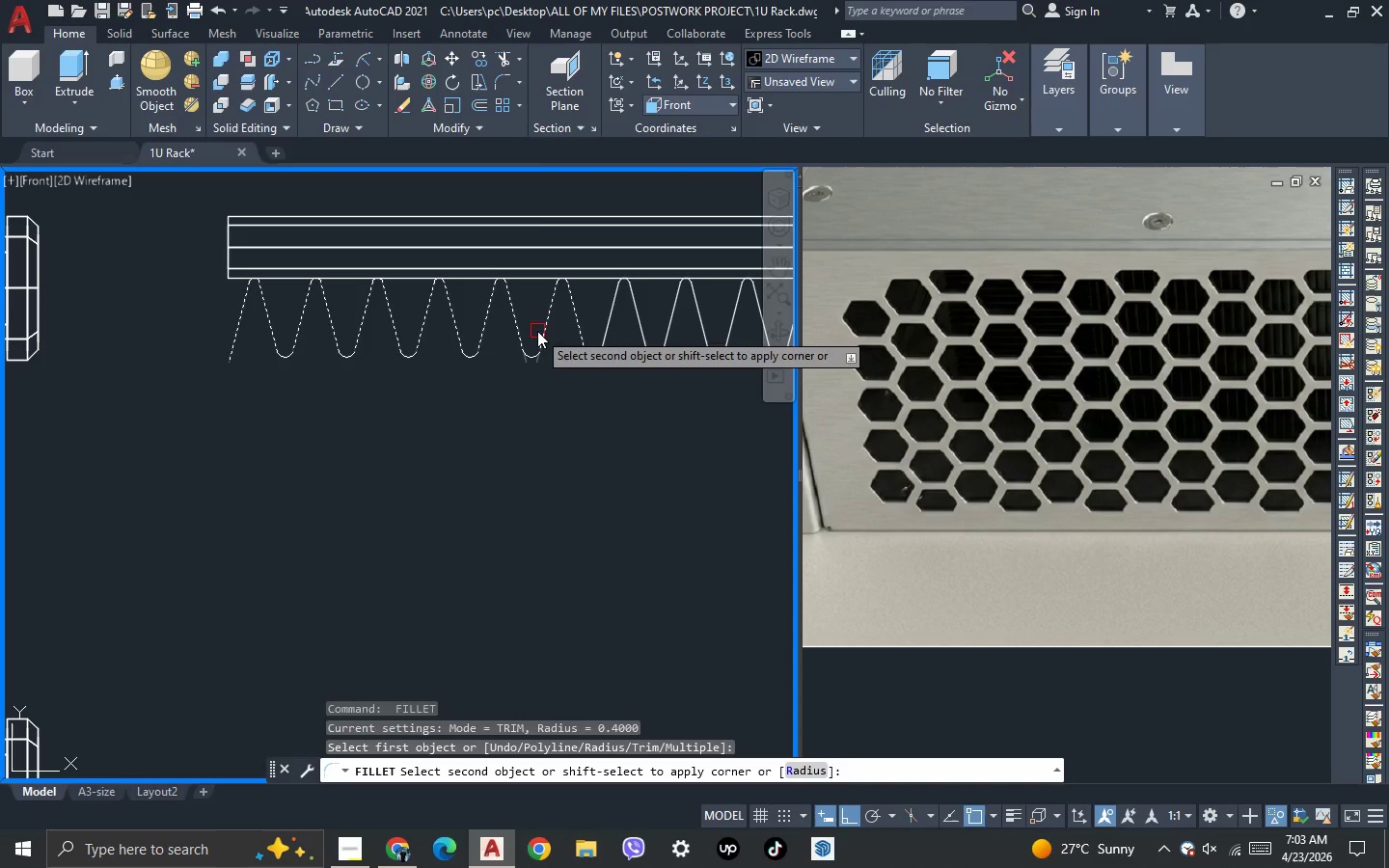 
key(Space)
 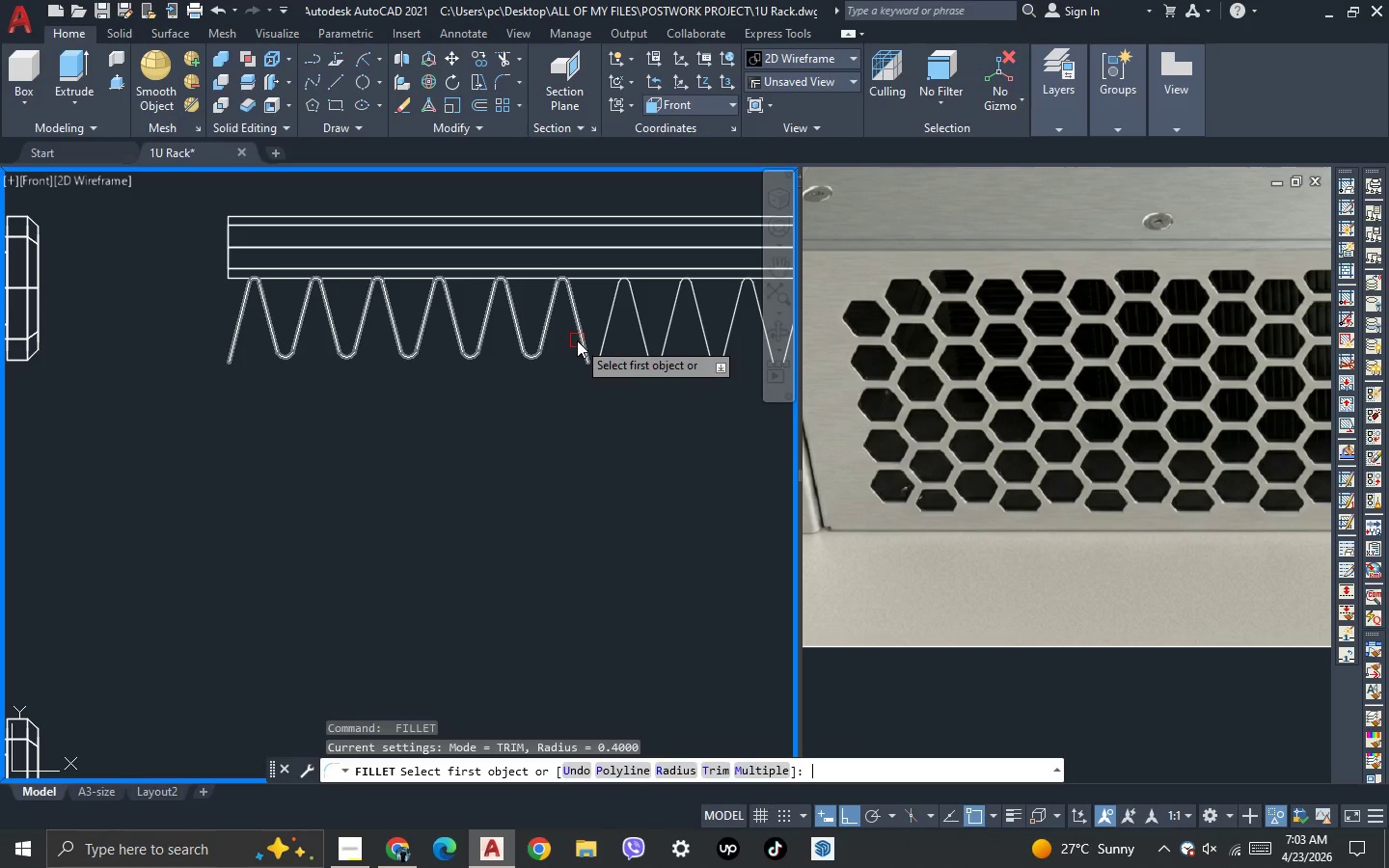 
left_click([577, 340])
 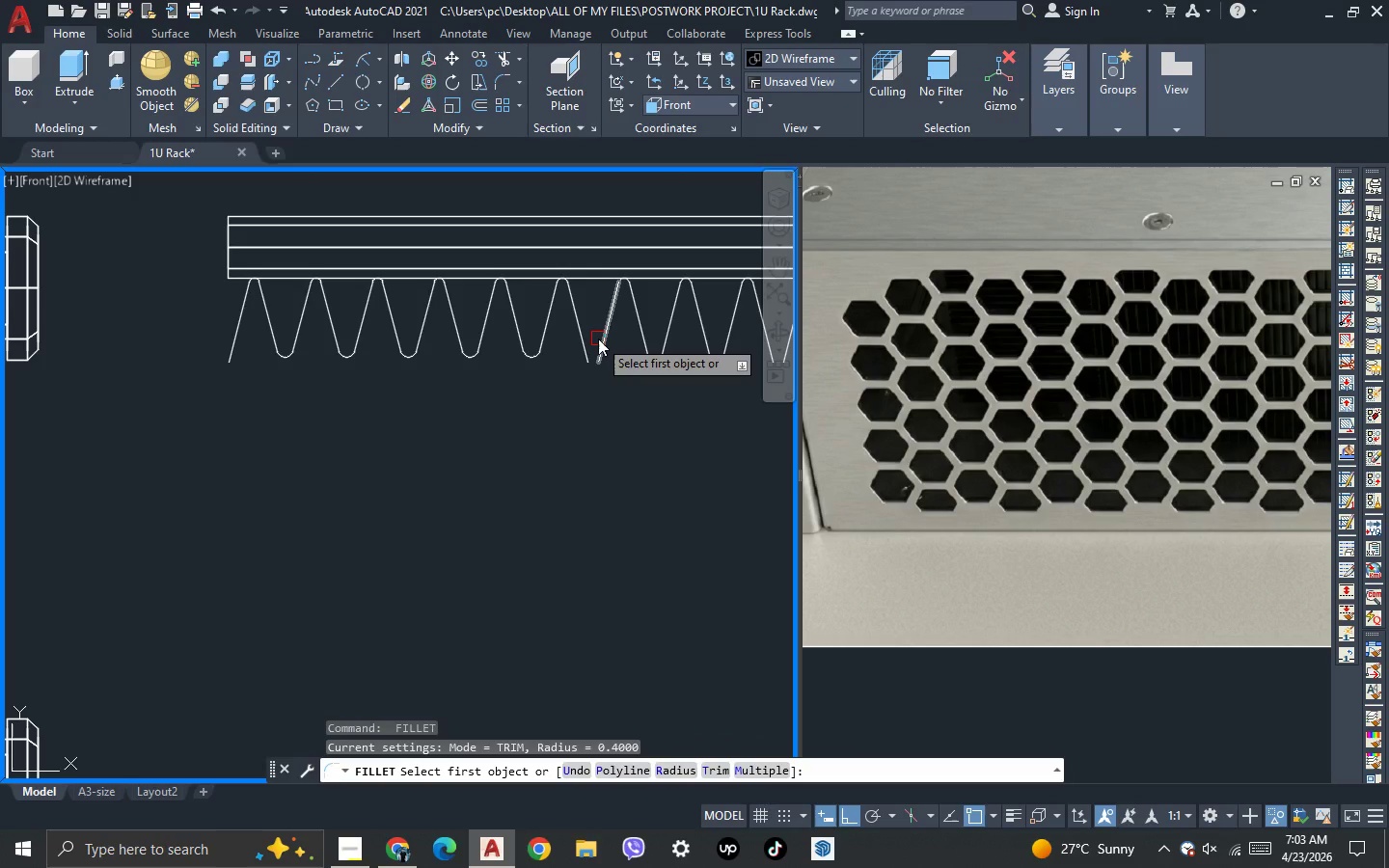 
left_click([598, 339])
 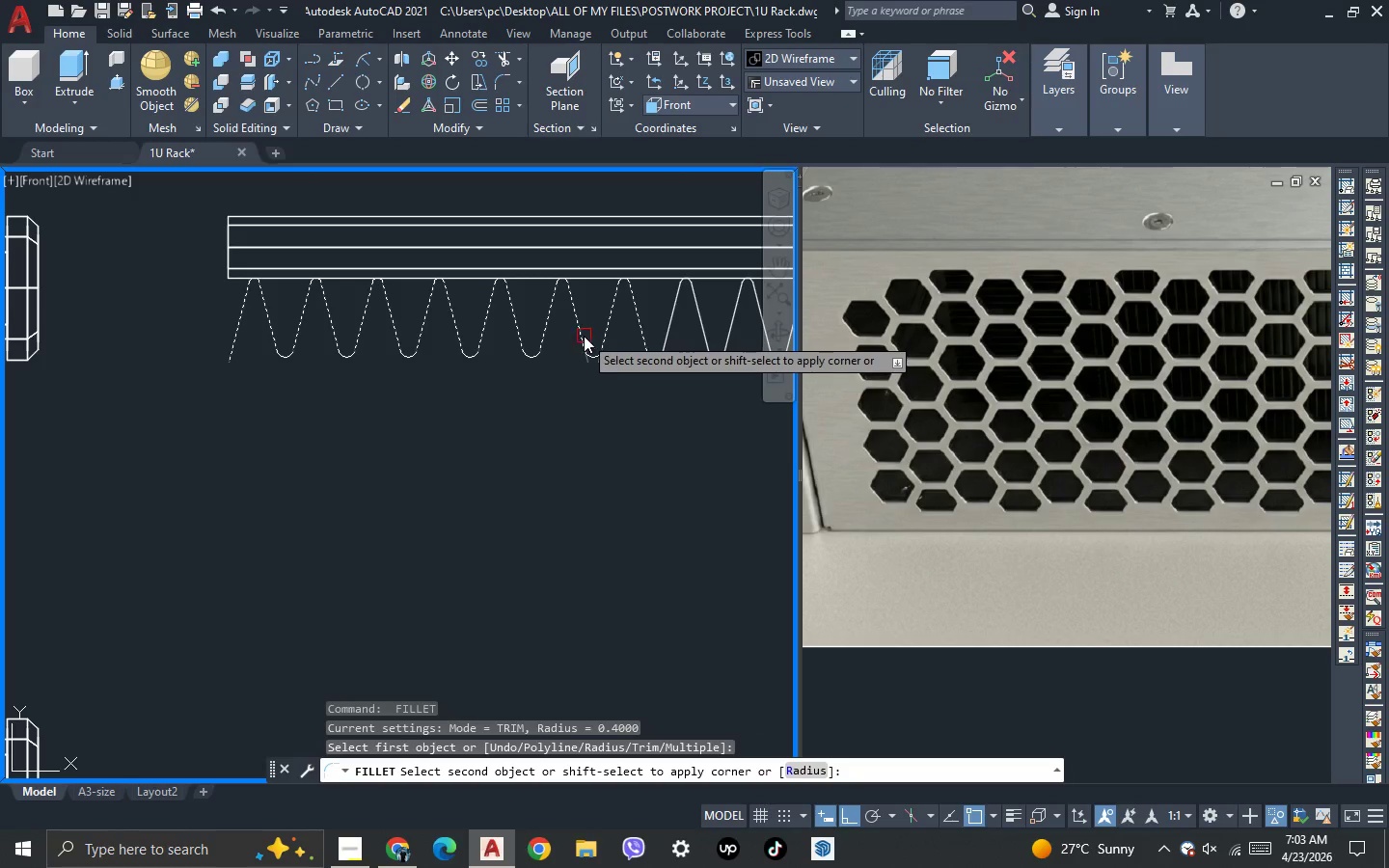 
left_click([584, 336])
 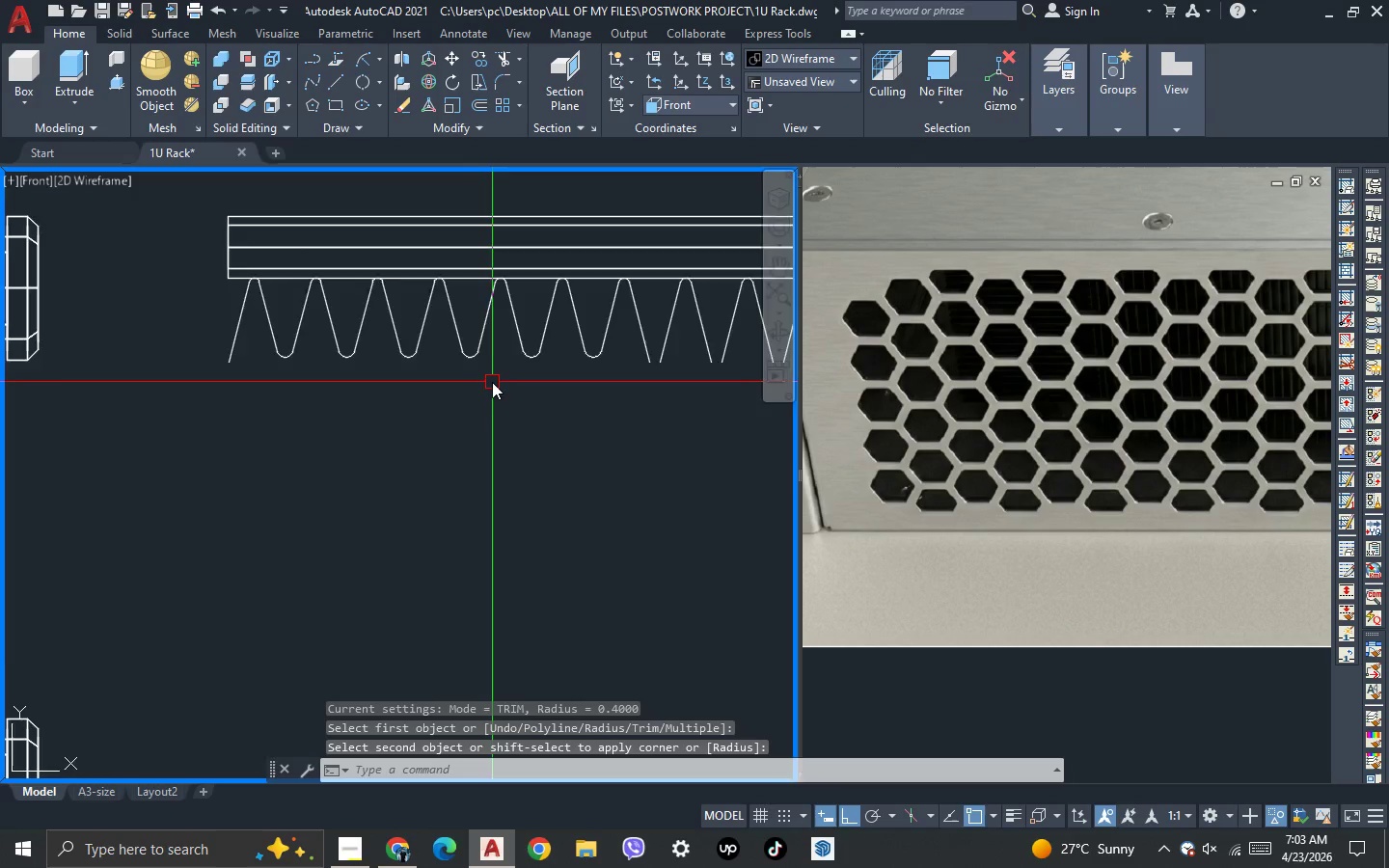 
scroll: coordinate [492, 382], scroll_direction: down, amount: 2.0
 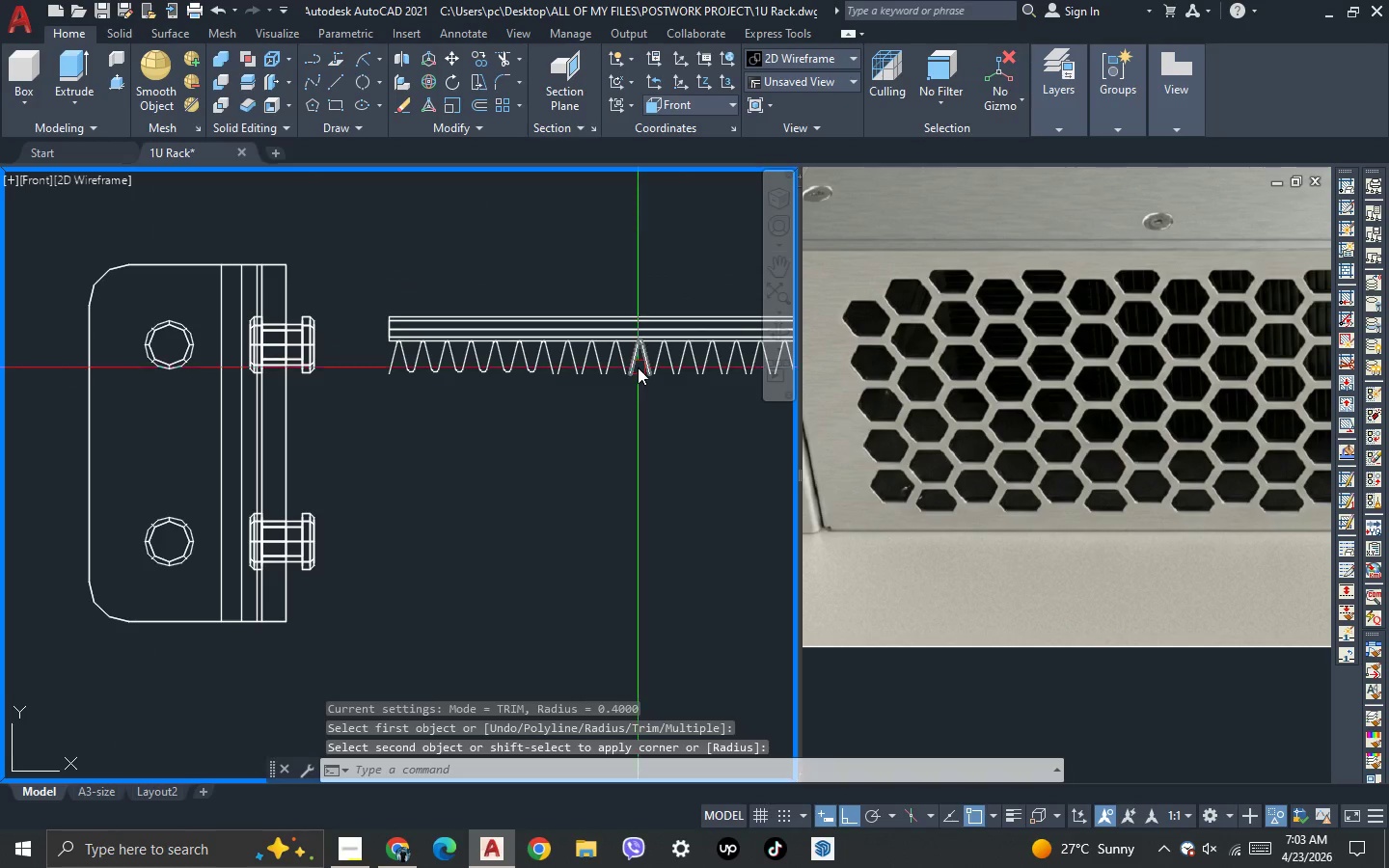 
scroll: coordinate [638, 367], scroll_direction: up, amount: 2.0
 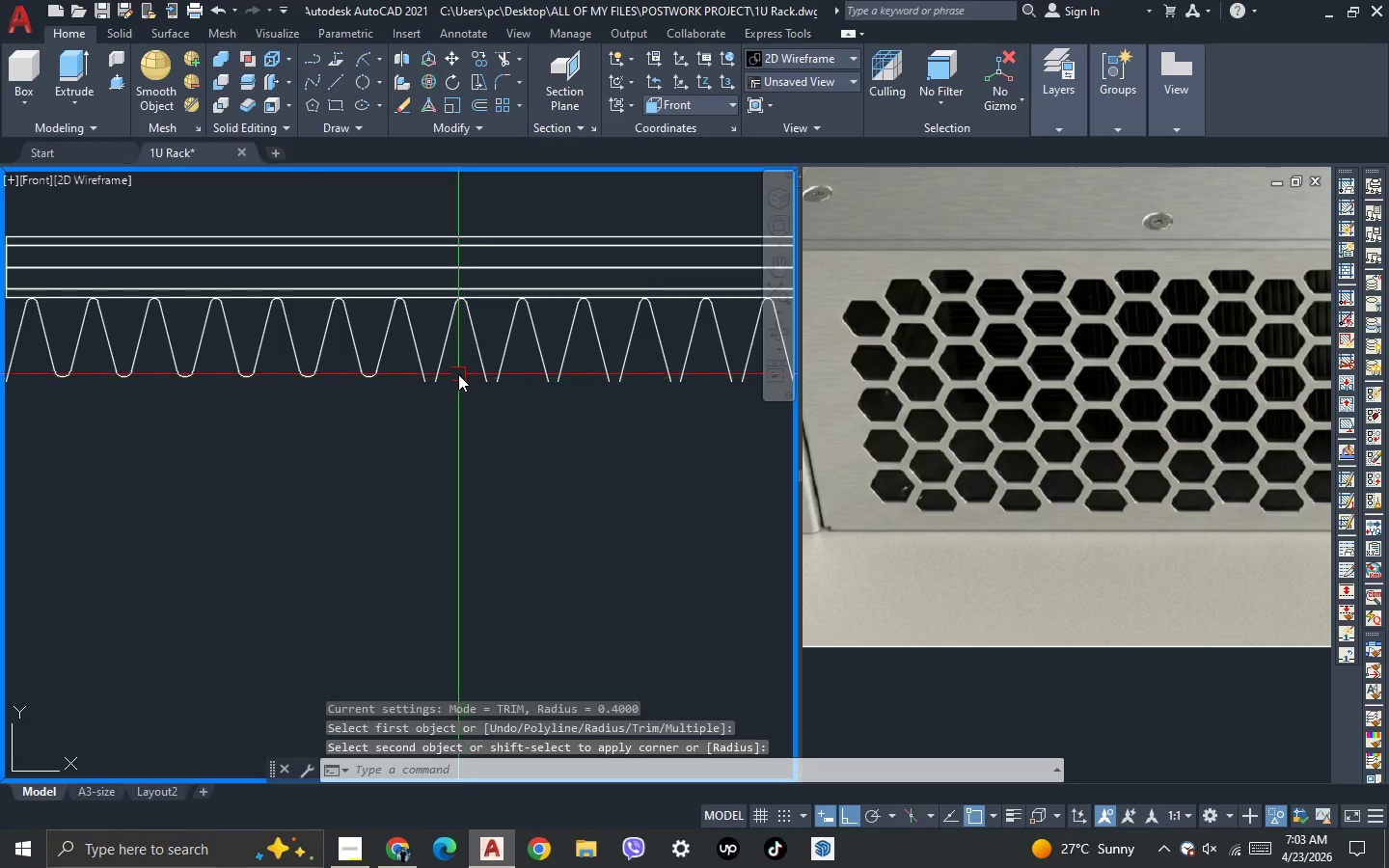 
key(Space)
 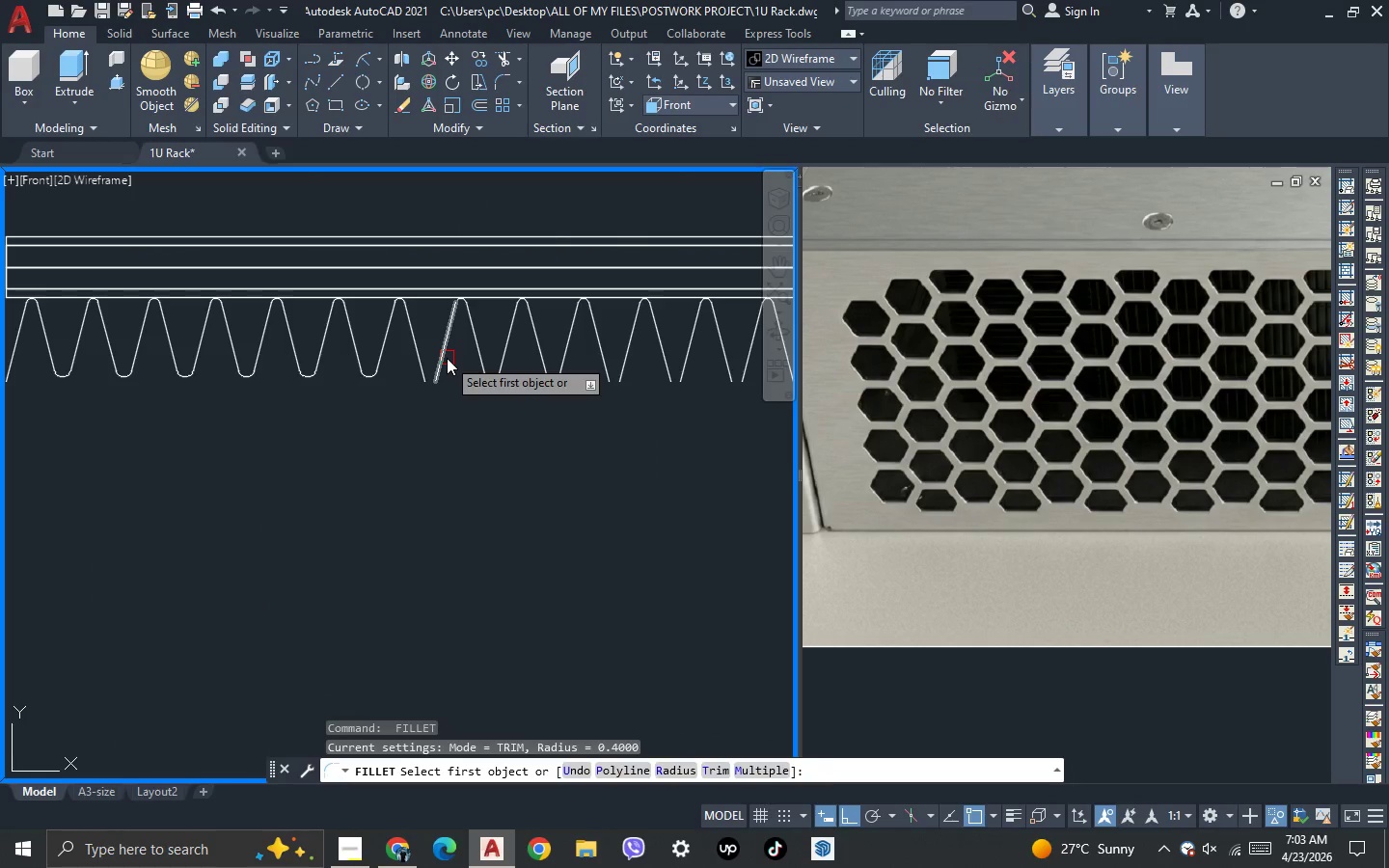 
left_click([447, 358])
 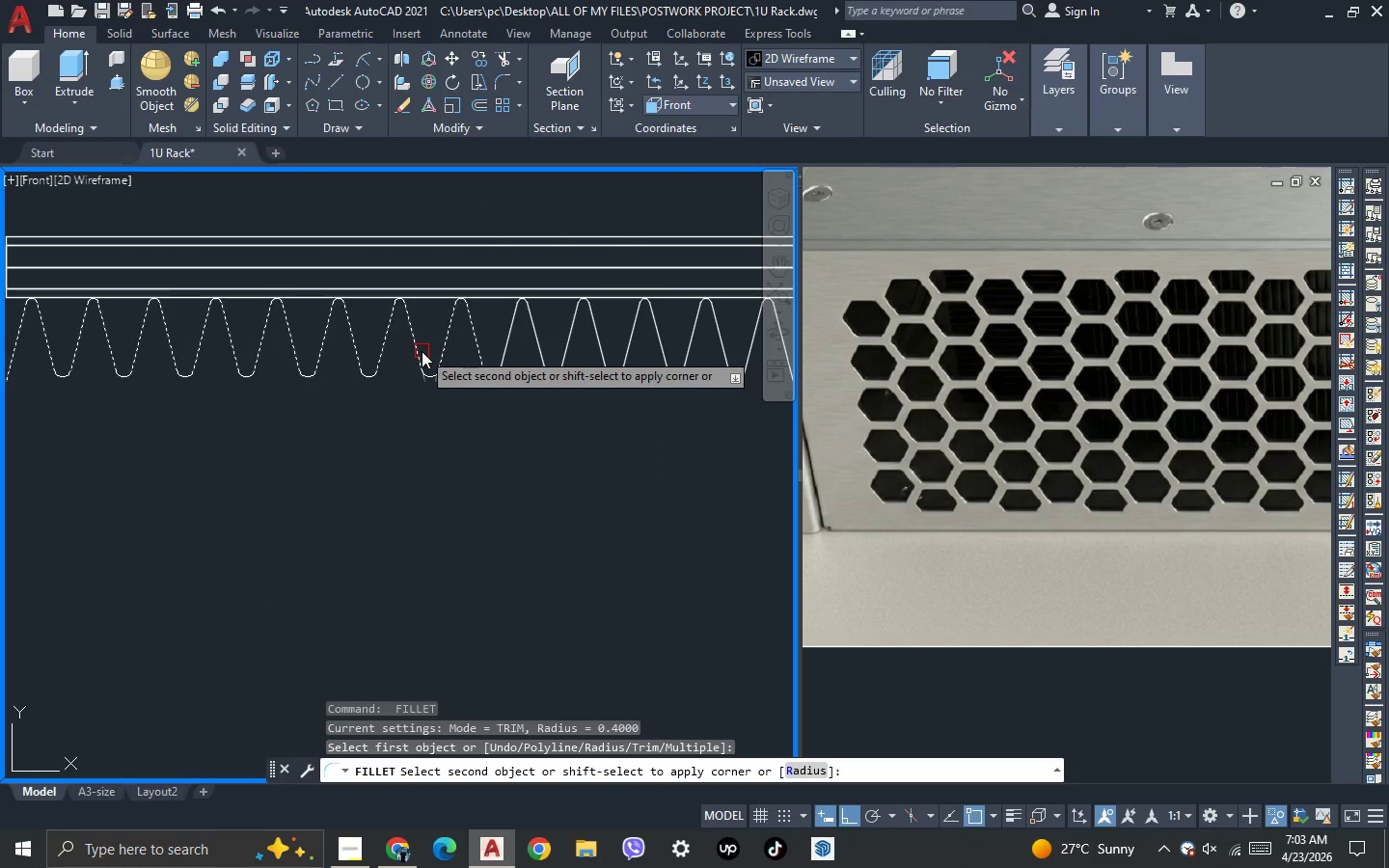 
left_click([422, 351])
 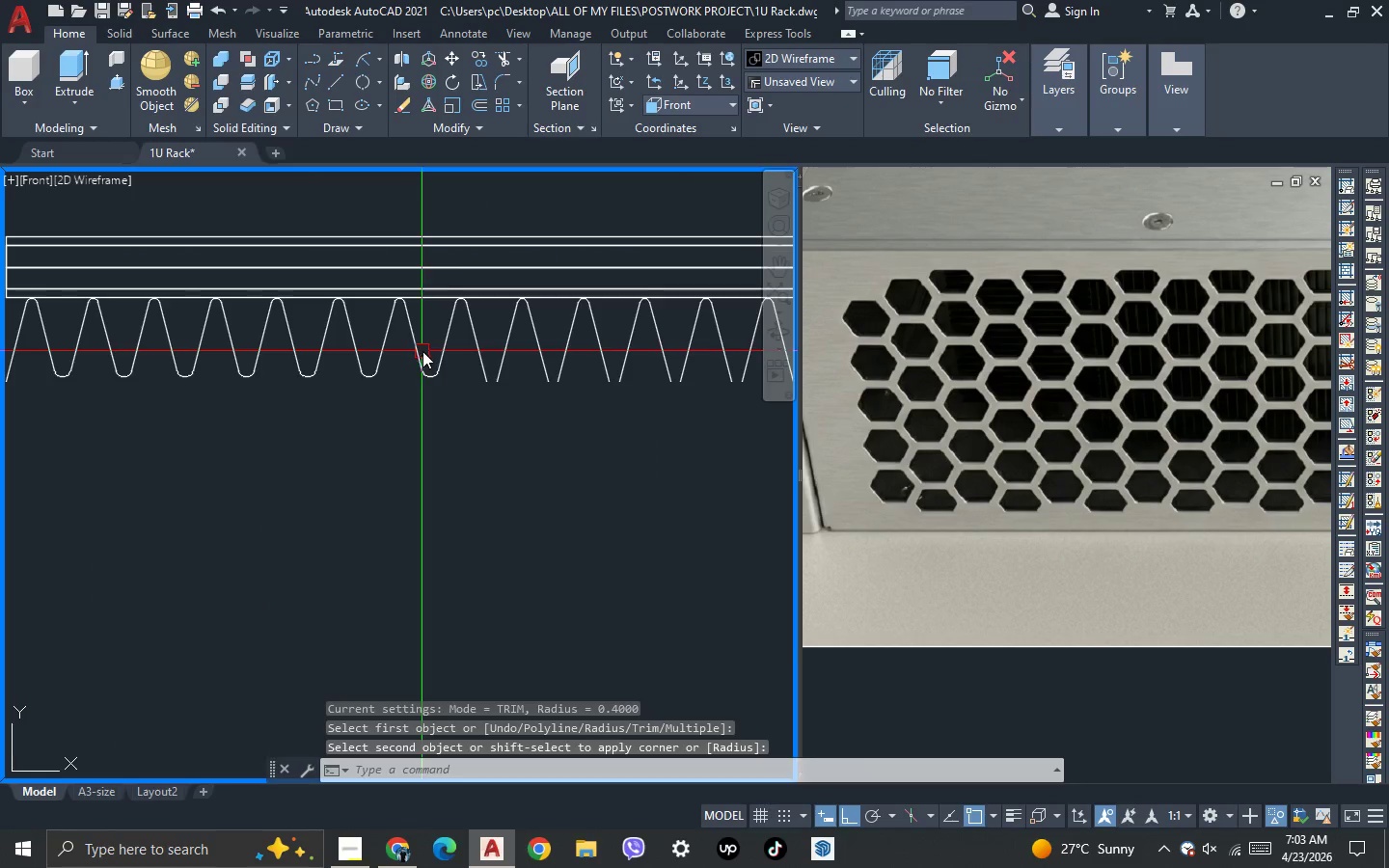 
key(Space)
 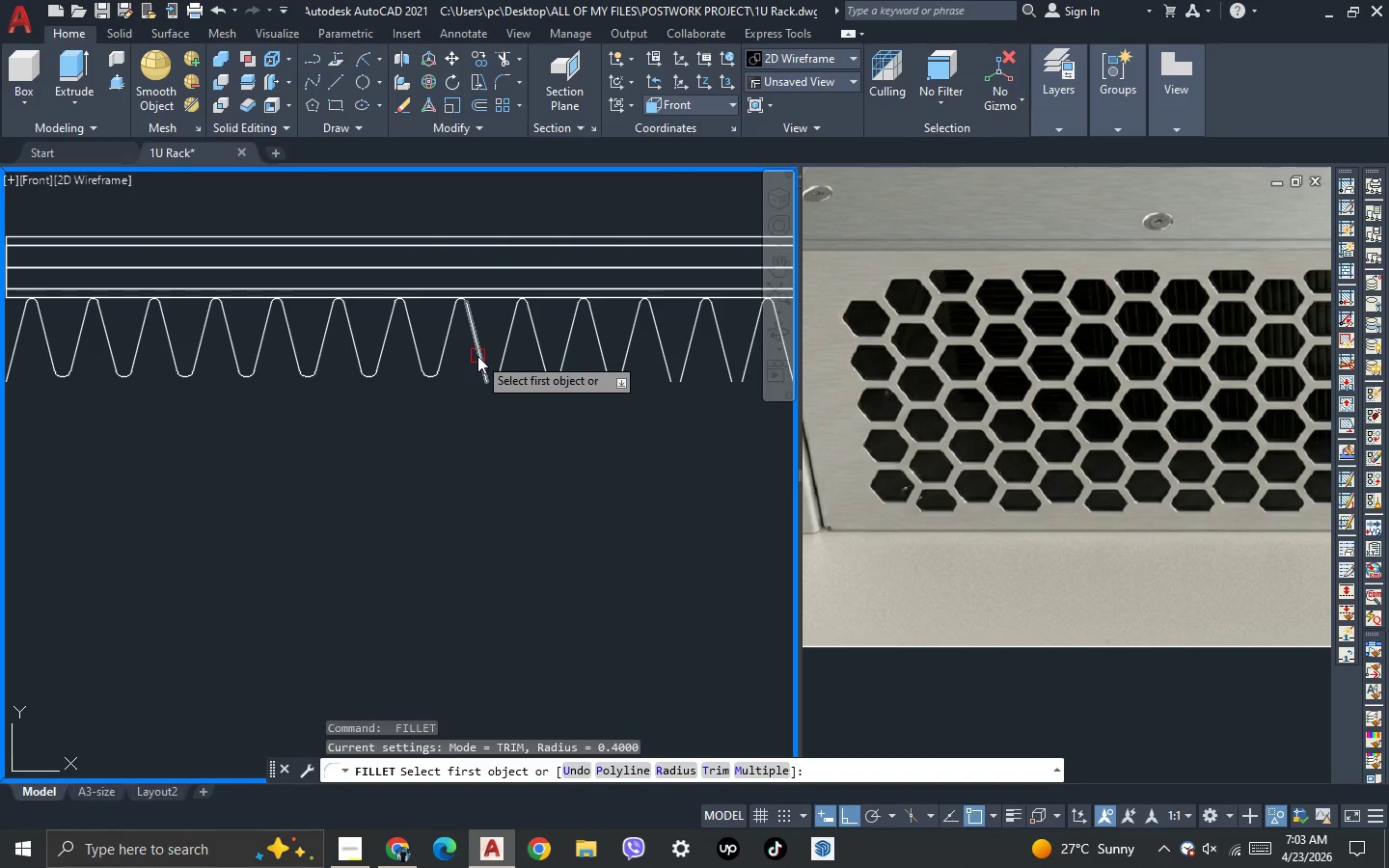 
left_click([480, 355])
 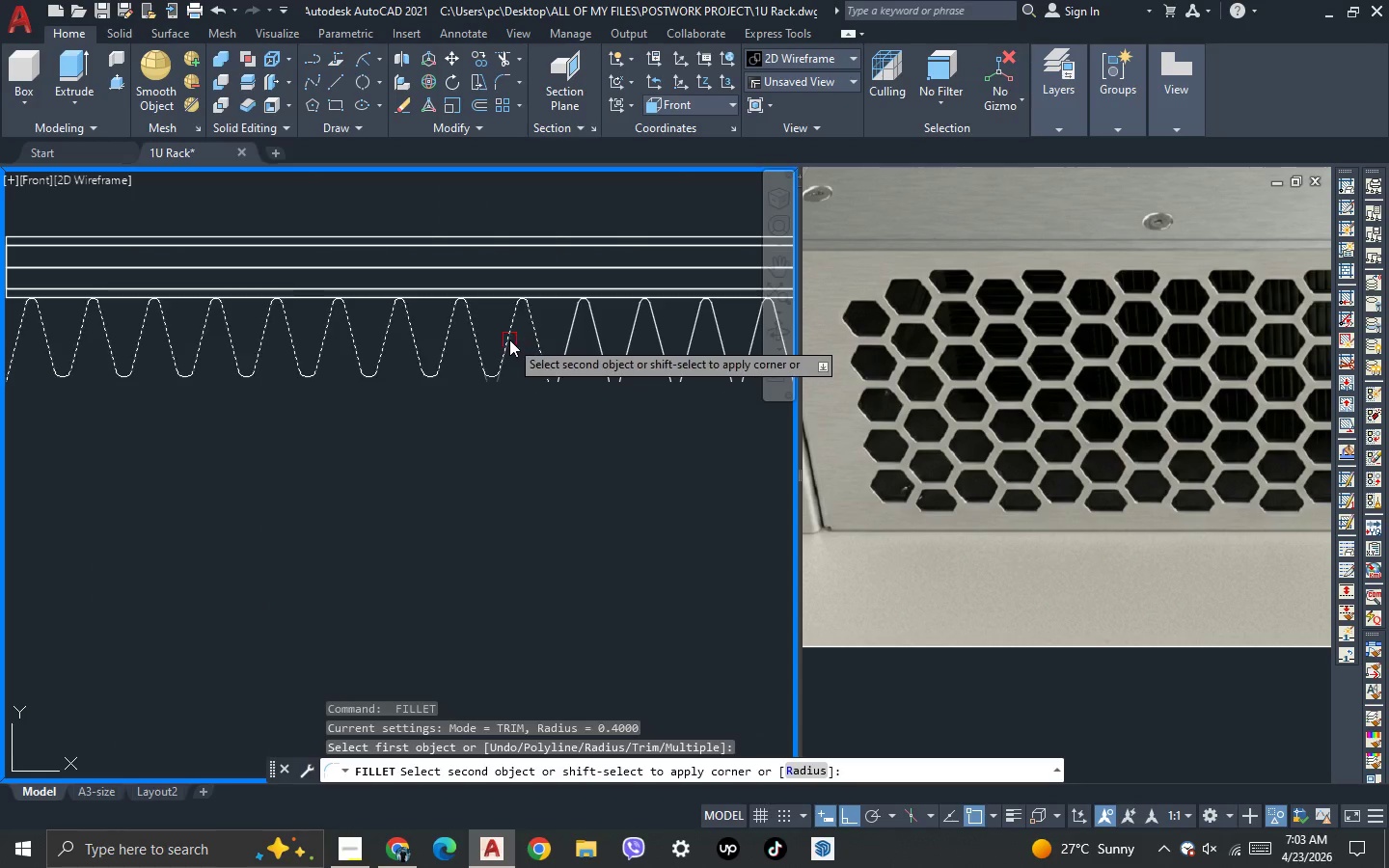 
left_click([509, 339])
 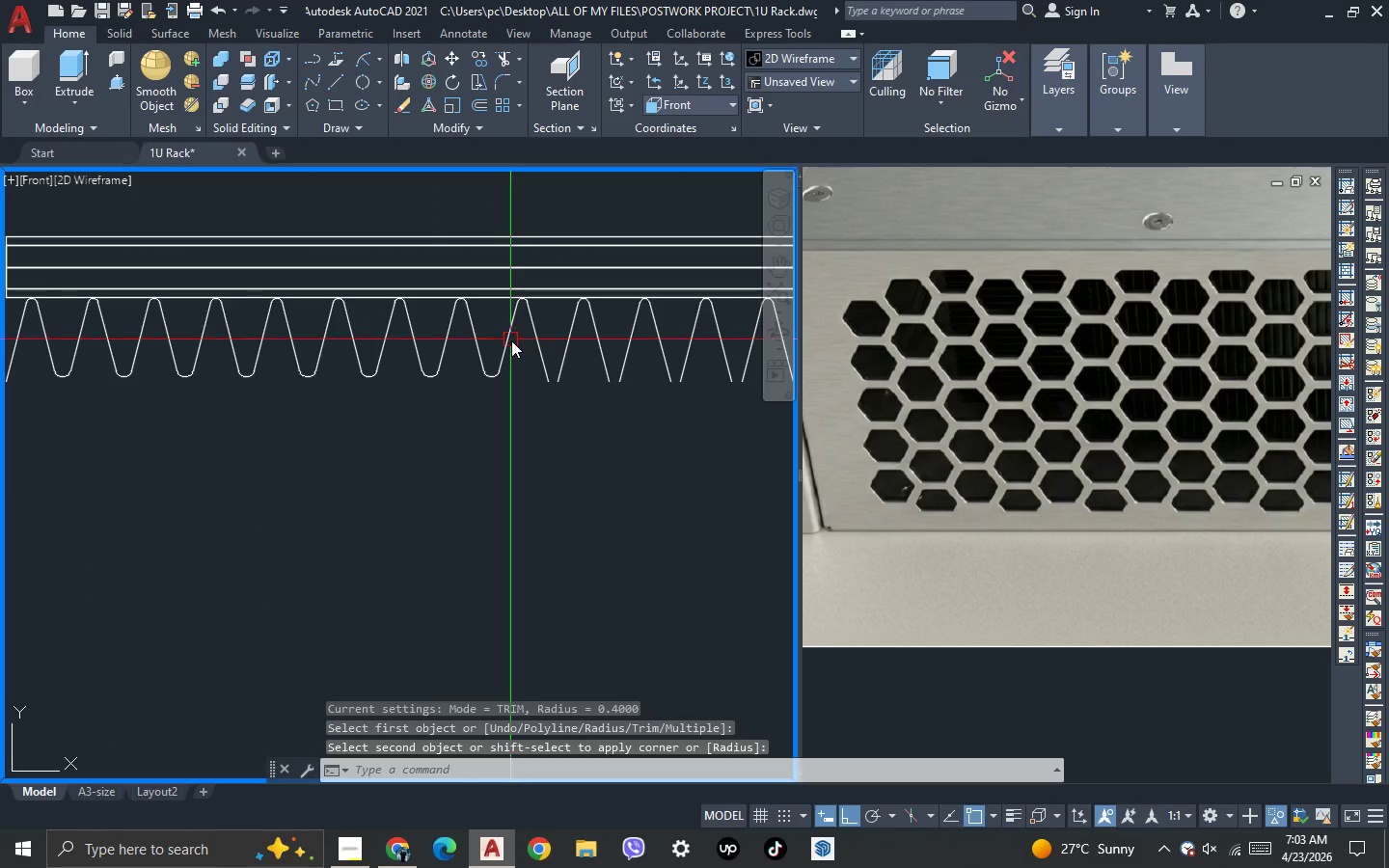 
key(Space)
 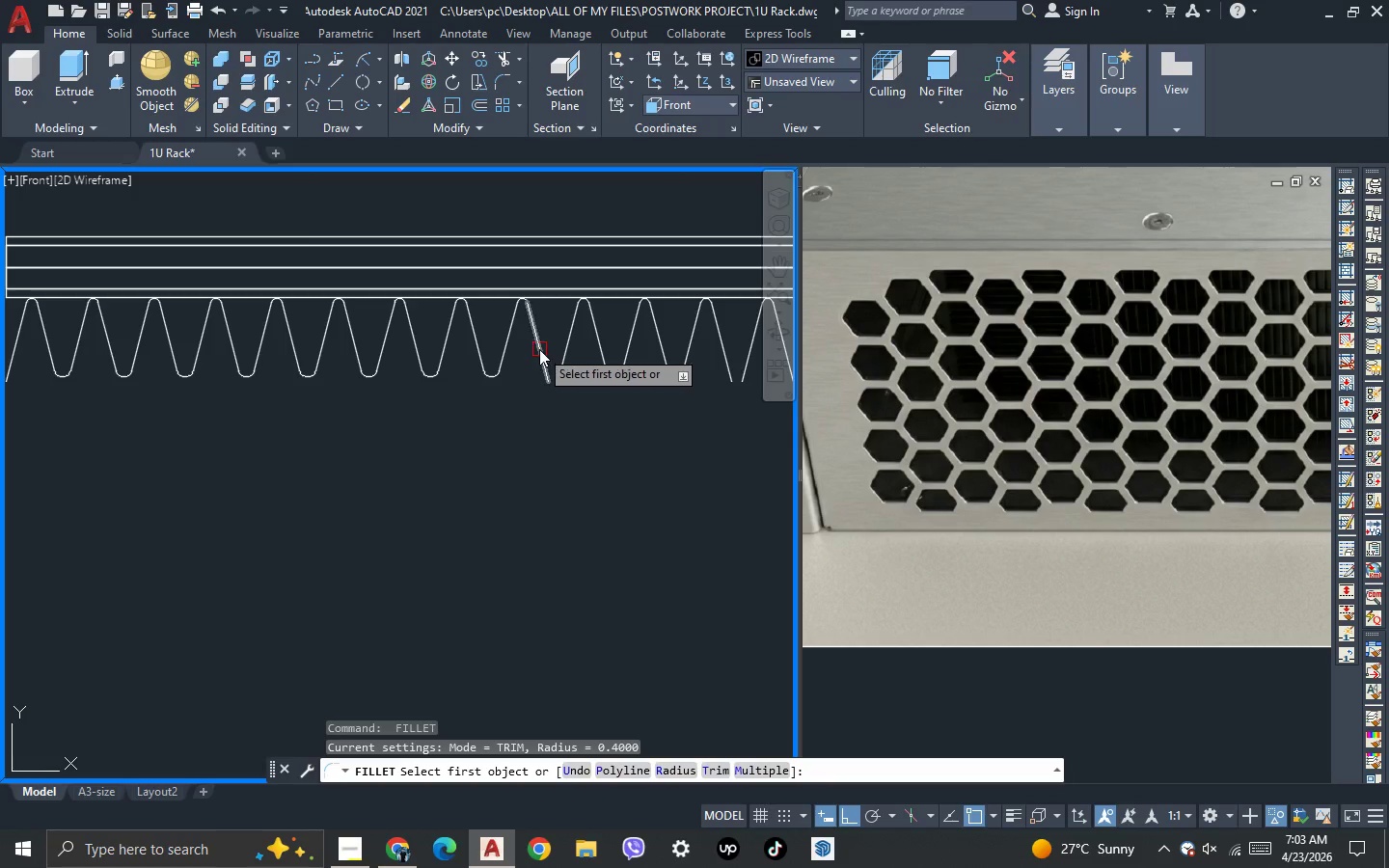 
left_click([539, 350])
 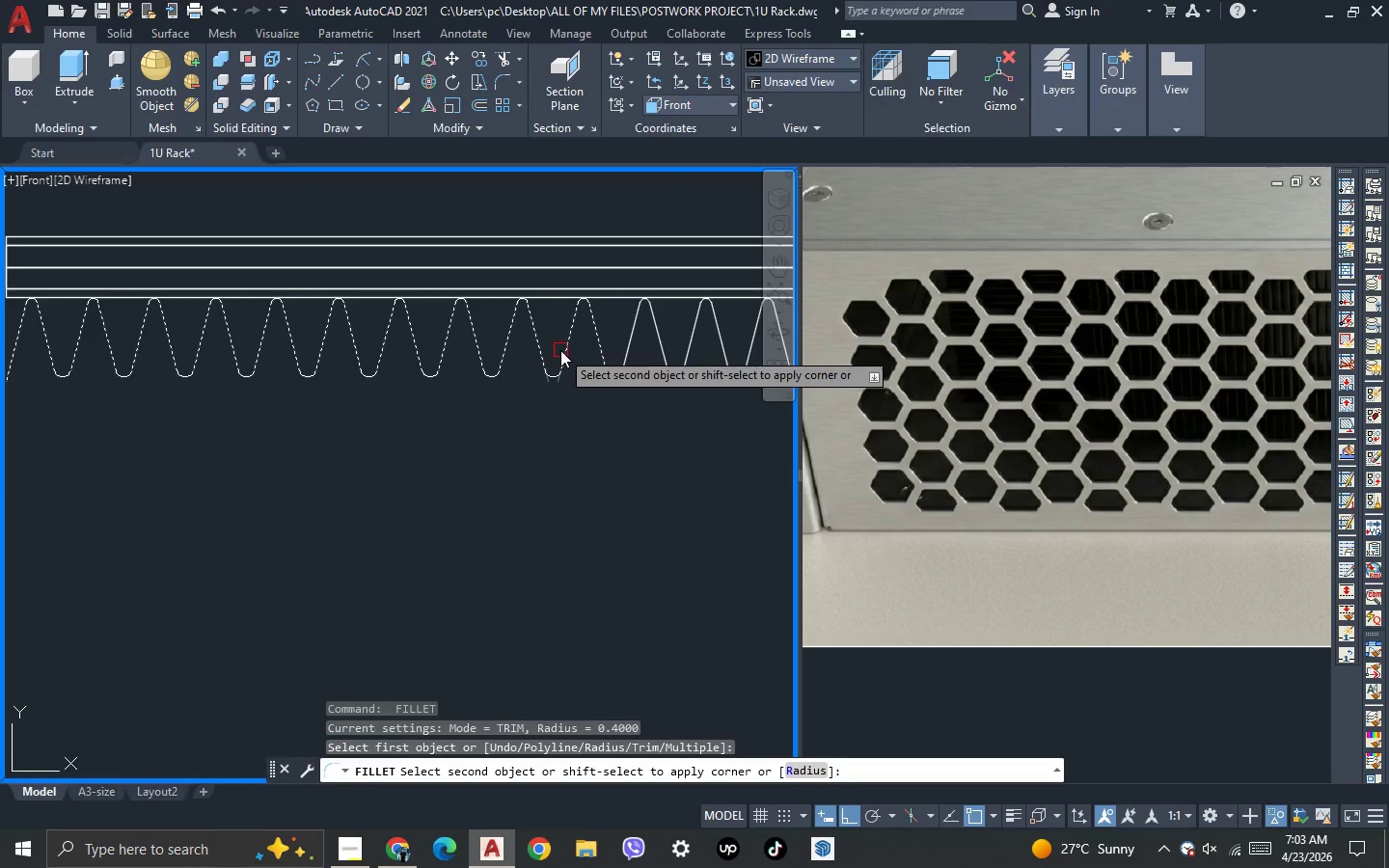 
left_click([560, 350])
 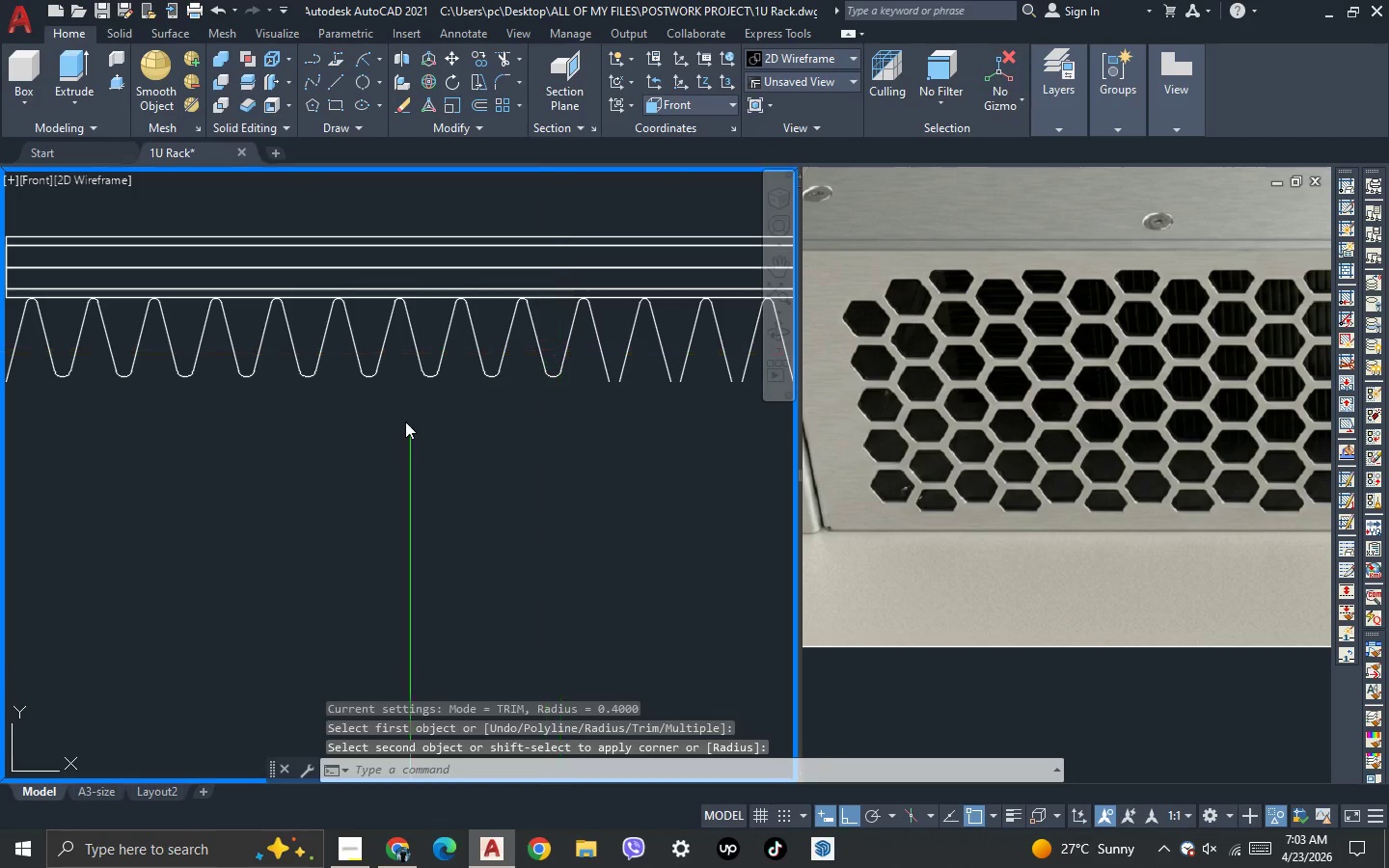 
scroll: coordinate [352, 476], scroll_direction: down, amount: 6.0
 